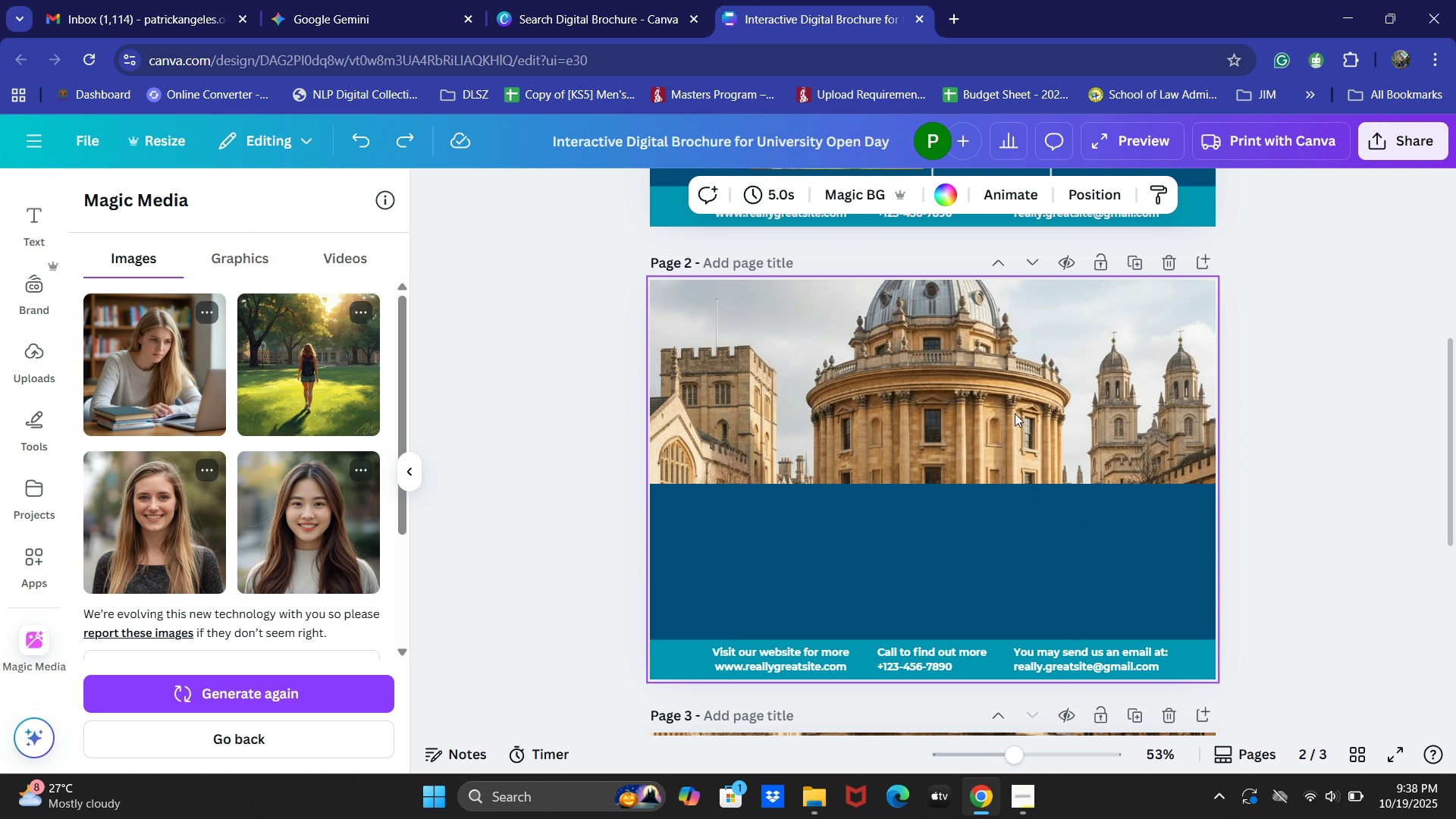 
left_click([1015, 413])
 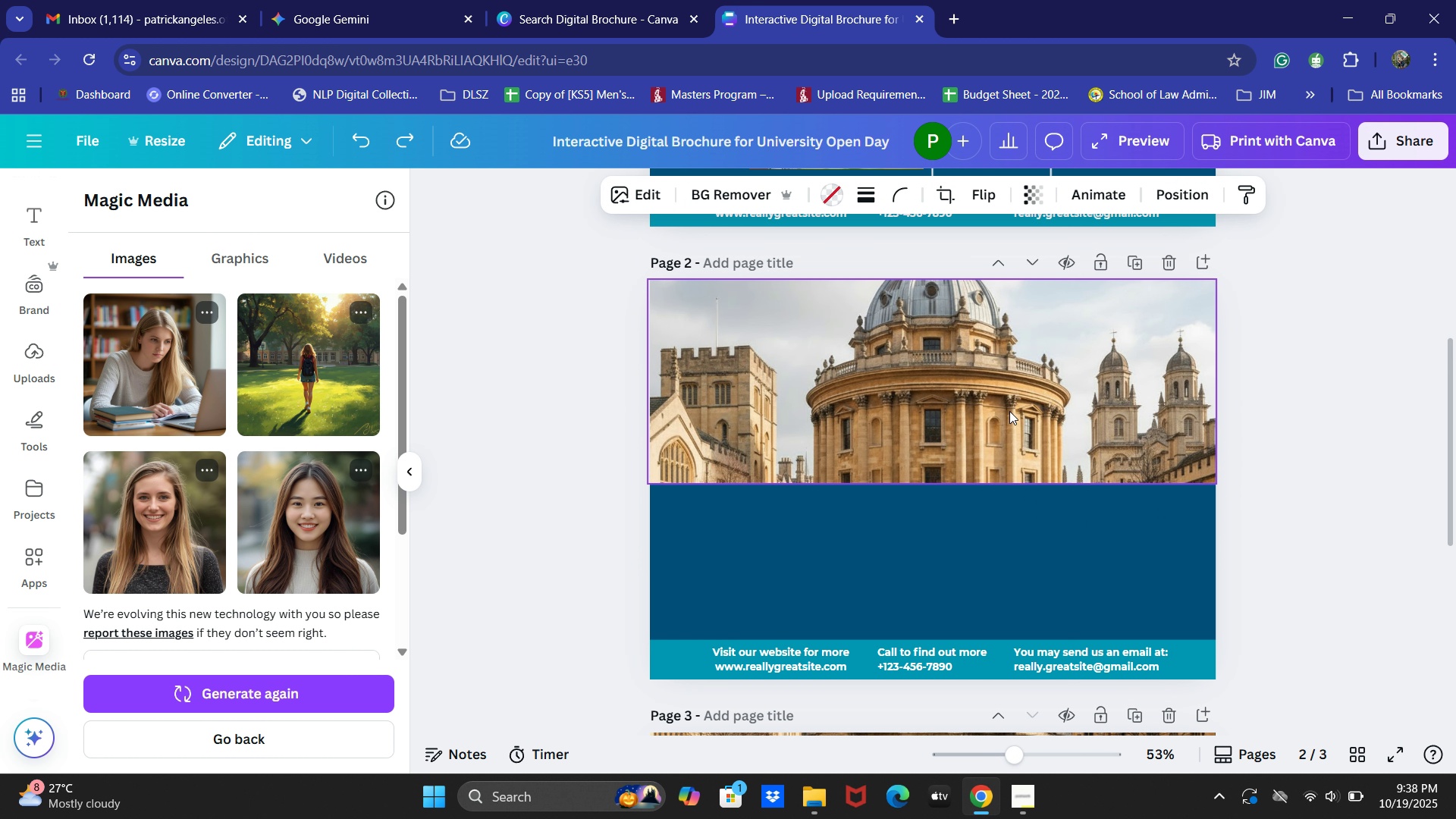 
left_click_drag(start_coordinate=[1009, 411], to_coordinate=[935, 521])
 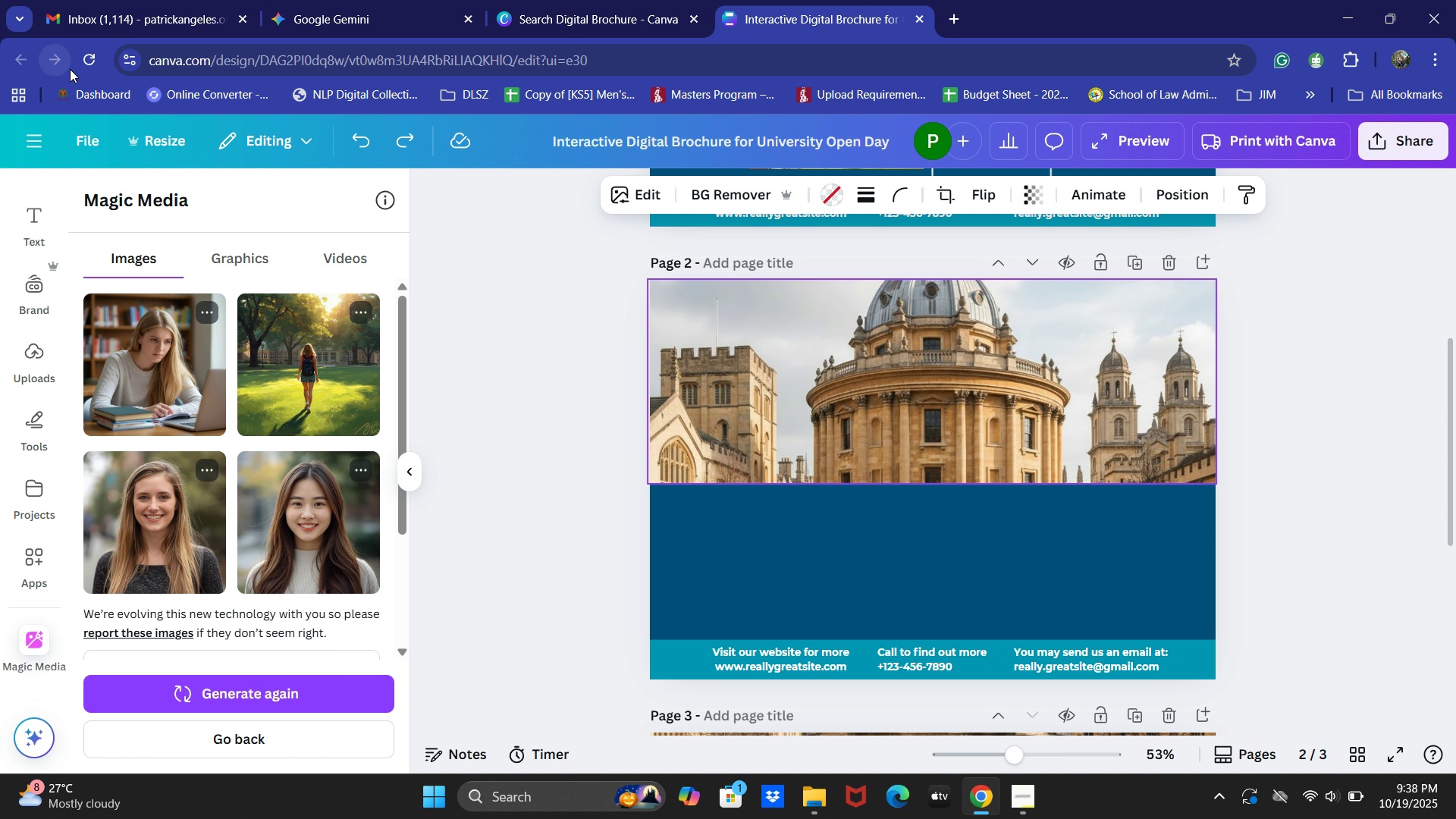 
double_click([85, 64])
 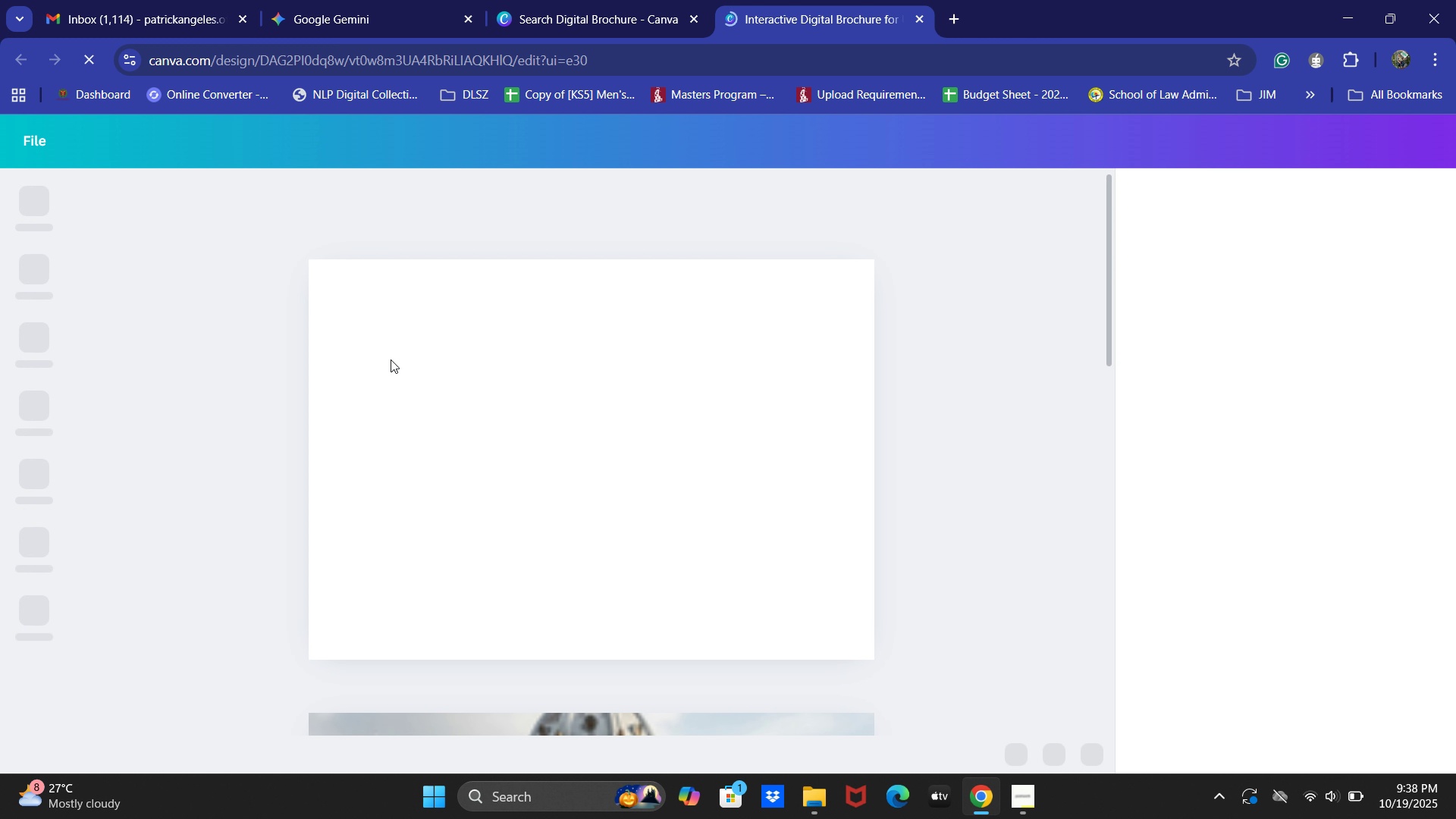 
wait(5.71)
 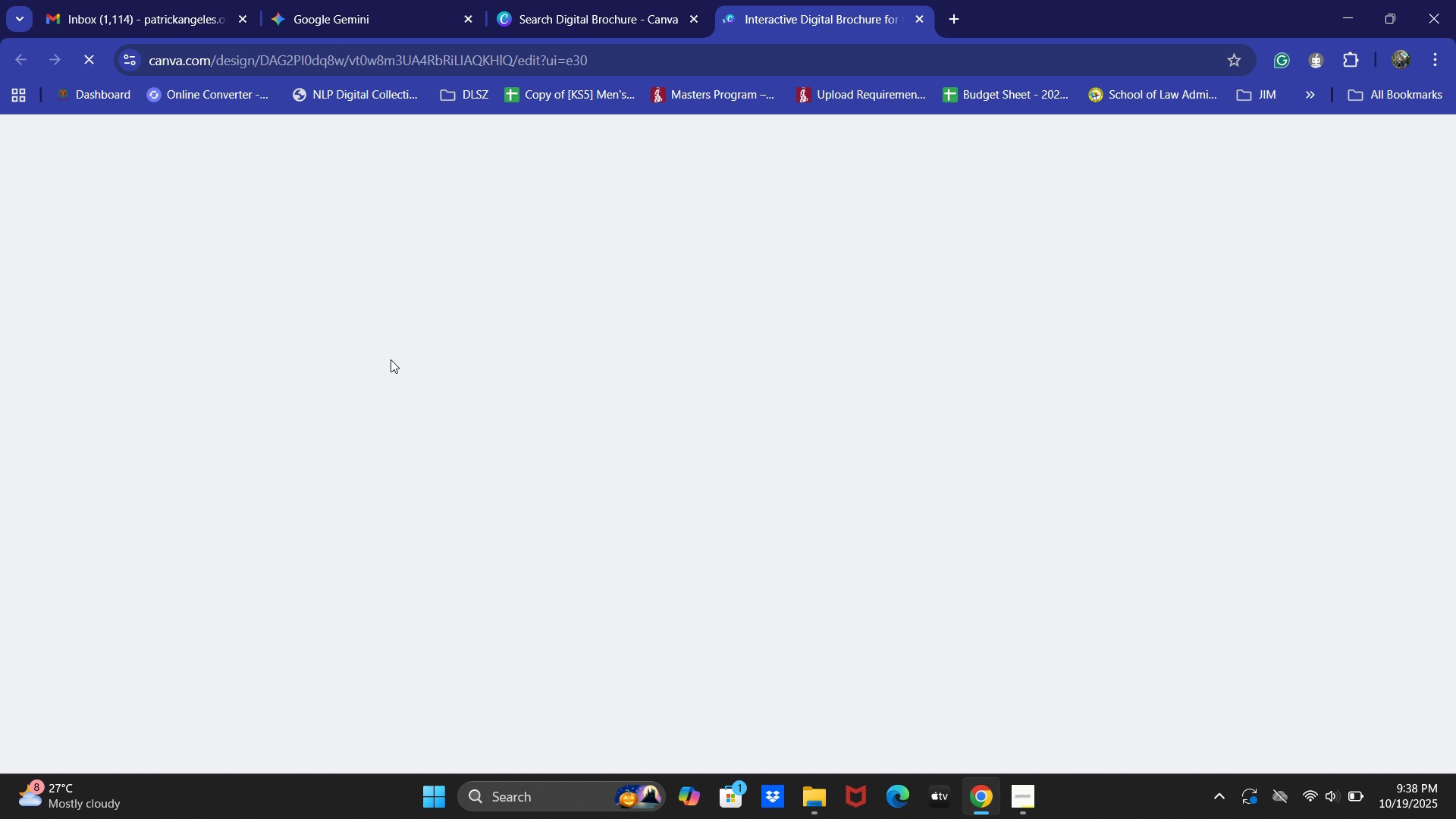 
scroll: coordinate [646, 400], scroll_direction: down, amount: 7.0
 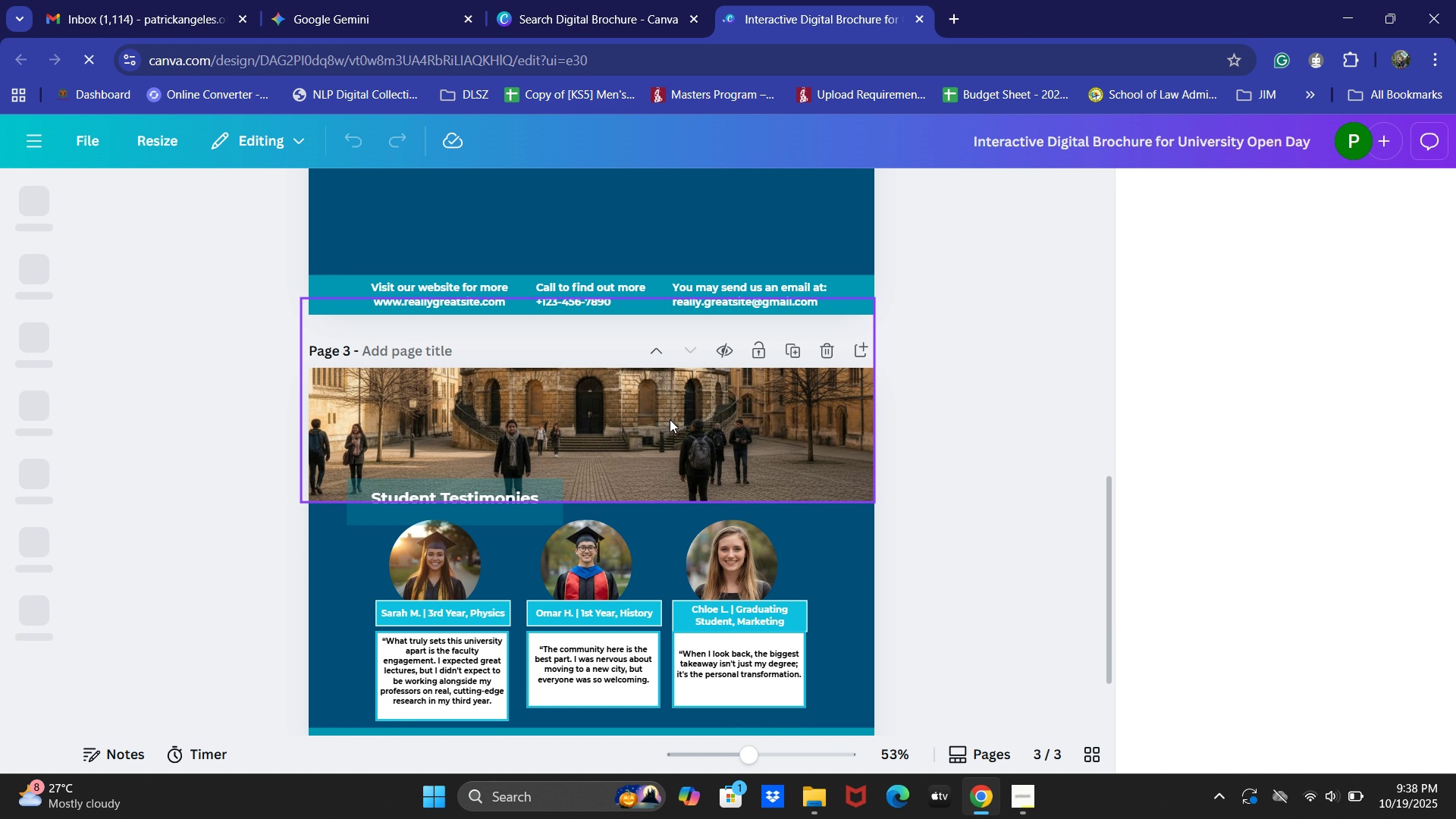 
scroll: coordinate [670, 419], scroll_direction: up, amount: 1.0
 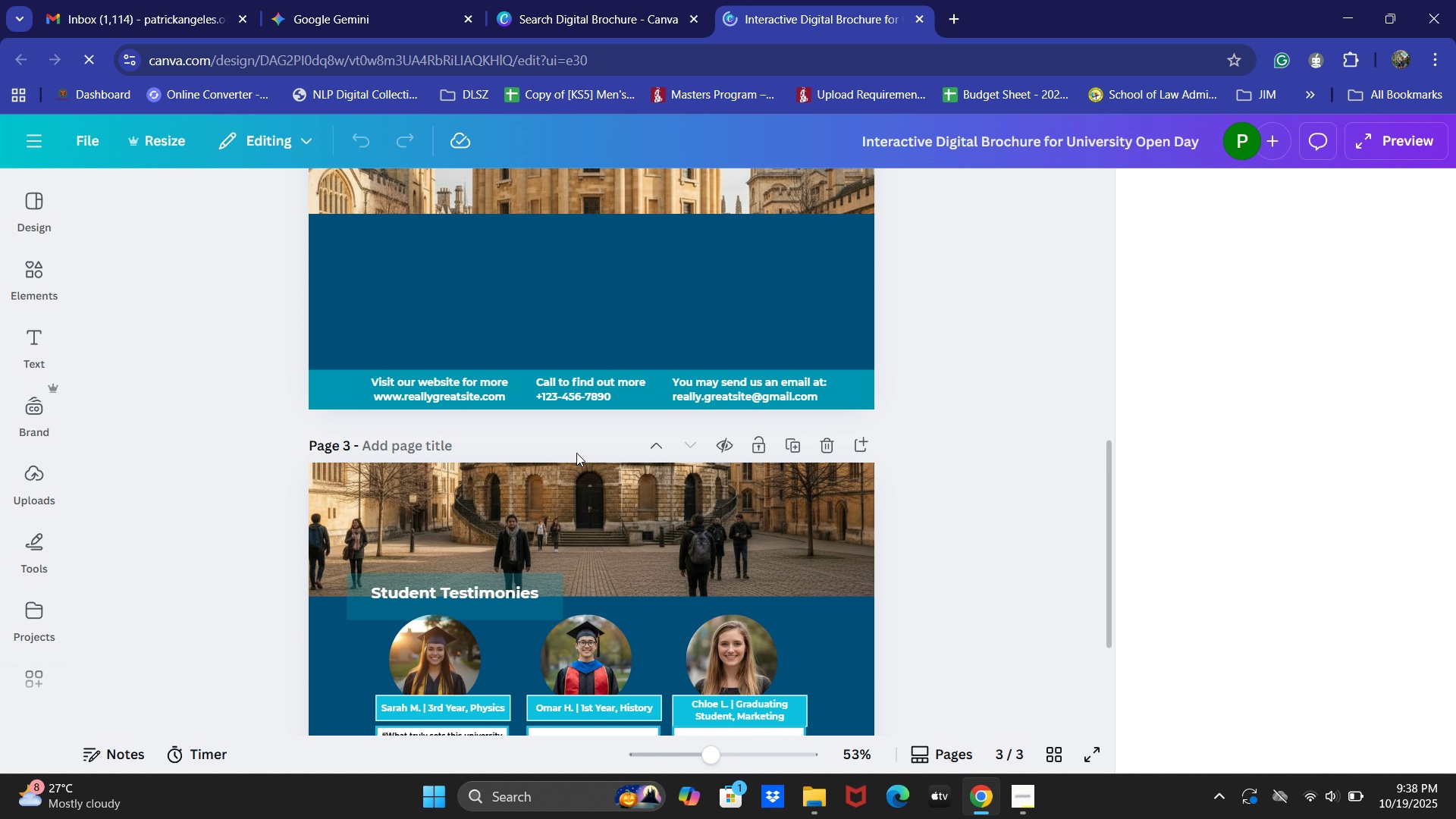 
scroll: coordinate [576, 453], scroll_direction: down, amount: 2.0
 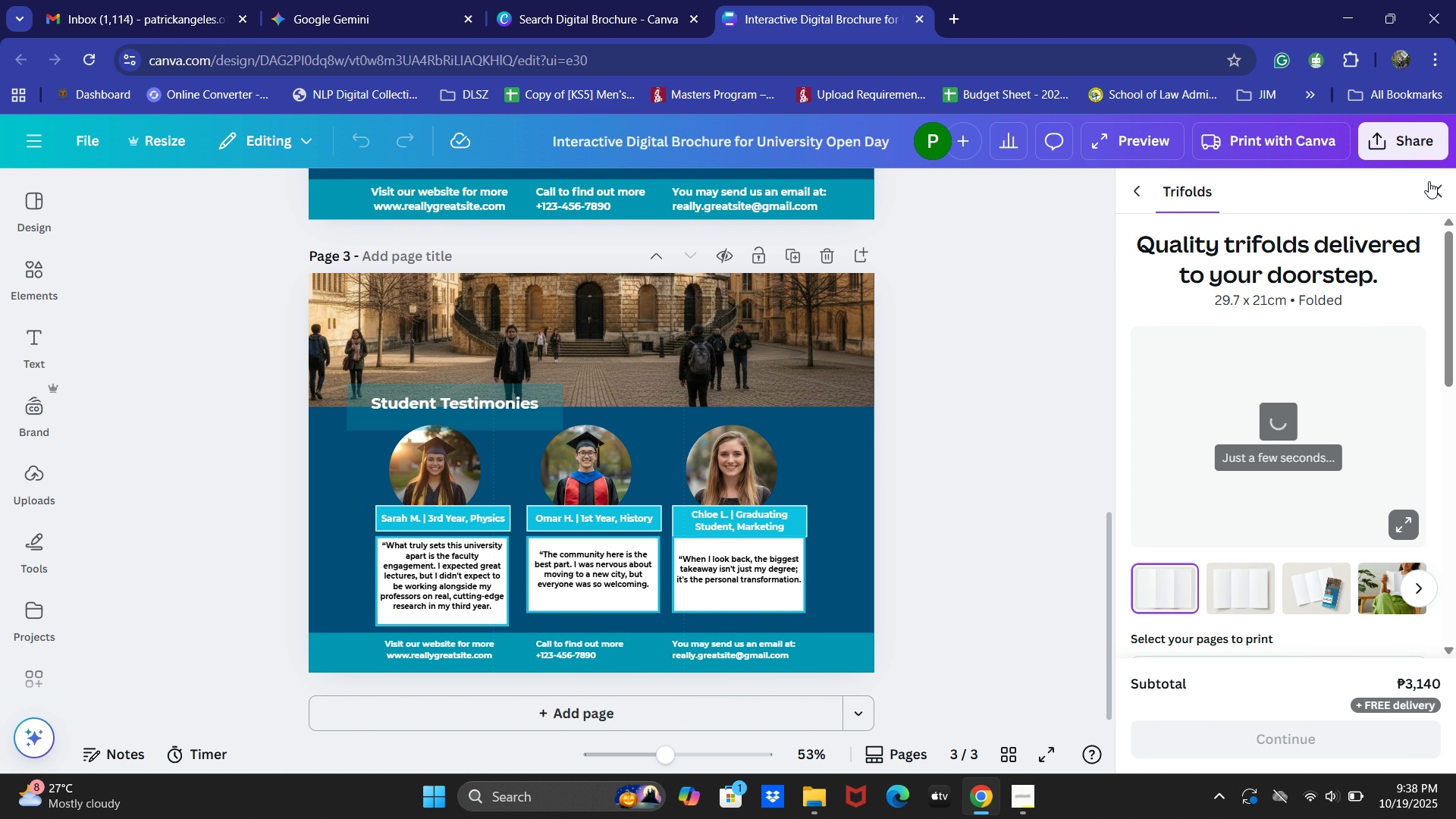 
wait(5.72)
 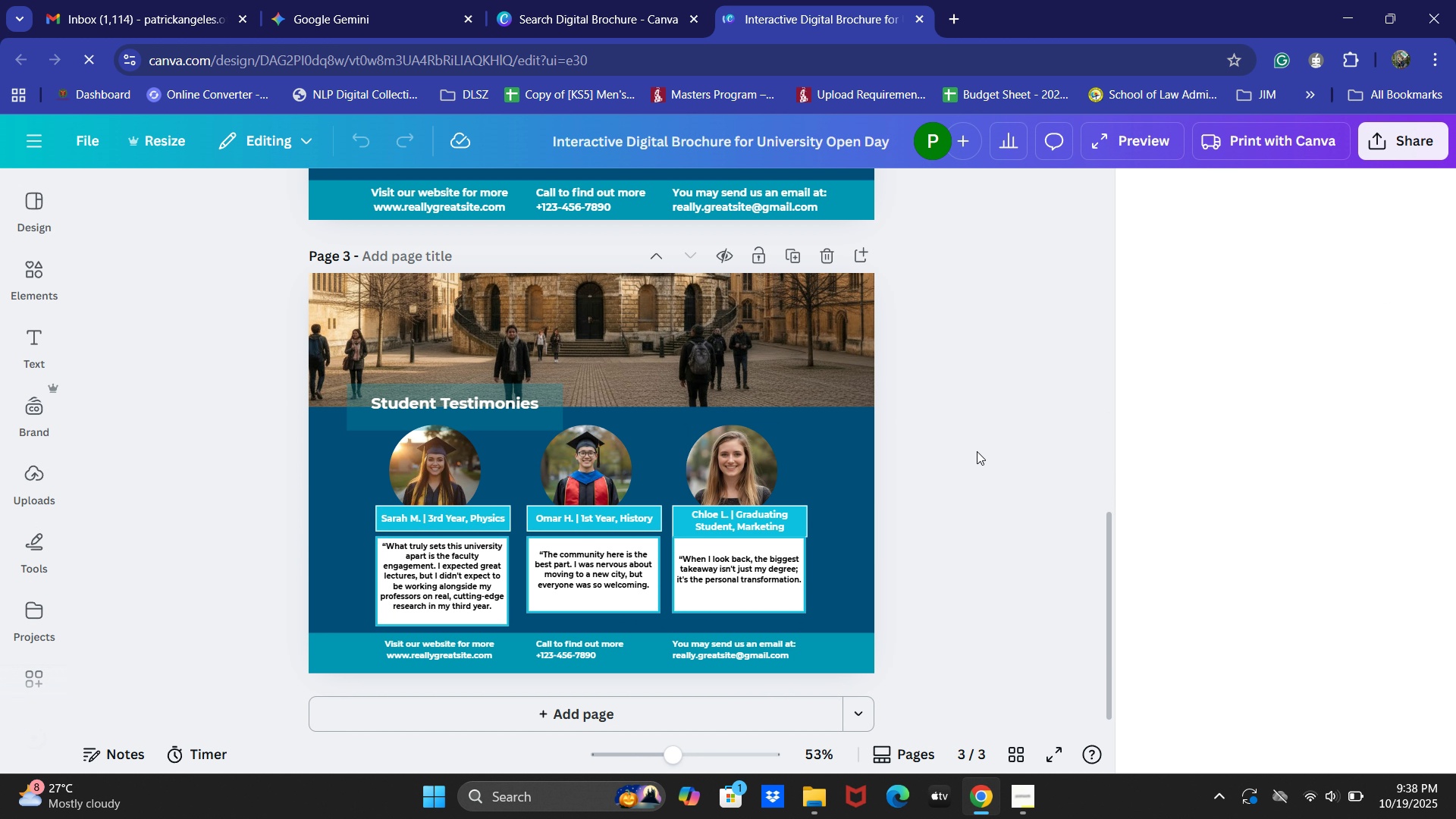 
left_click([1429, 181])
 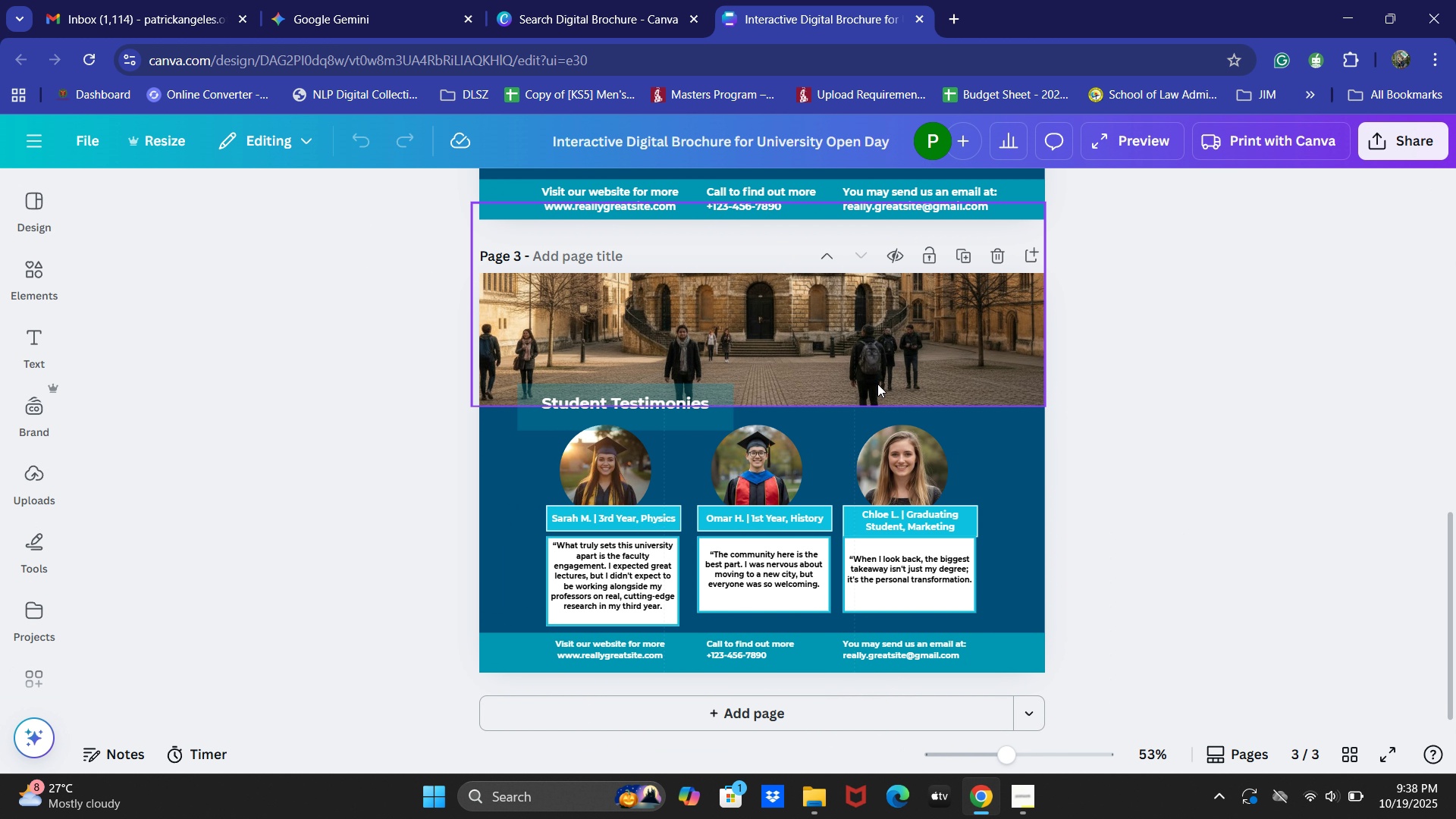 
scroll: coordinate [913, 481], scroll_direction: up, amount: 6.0
 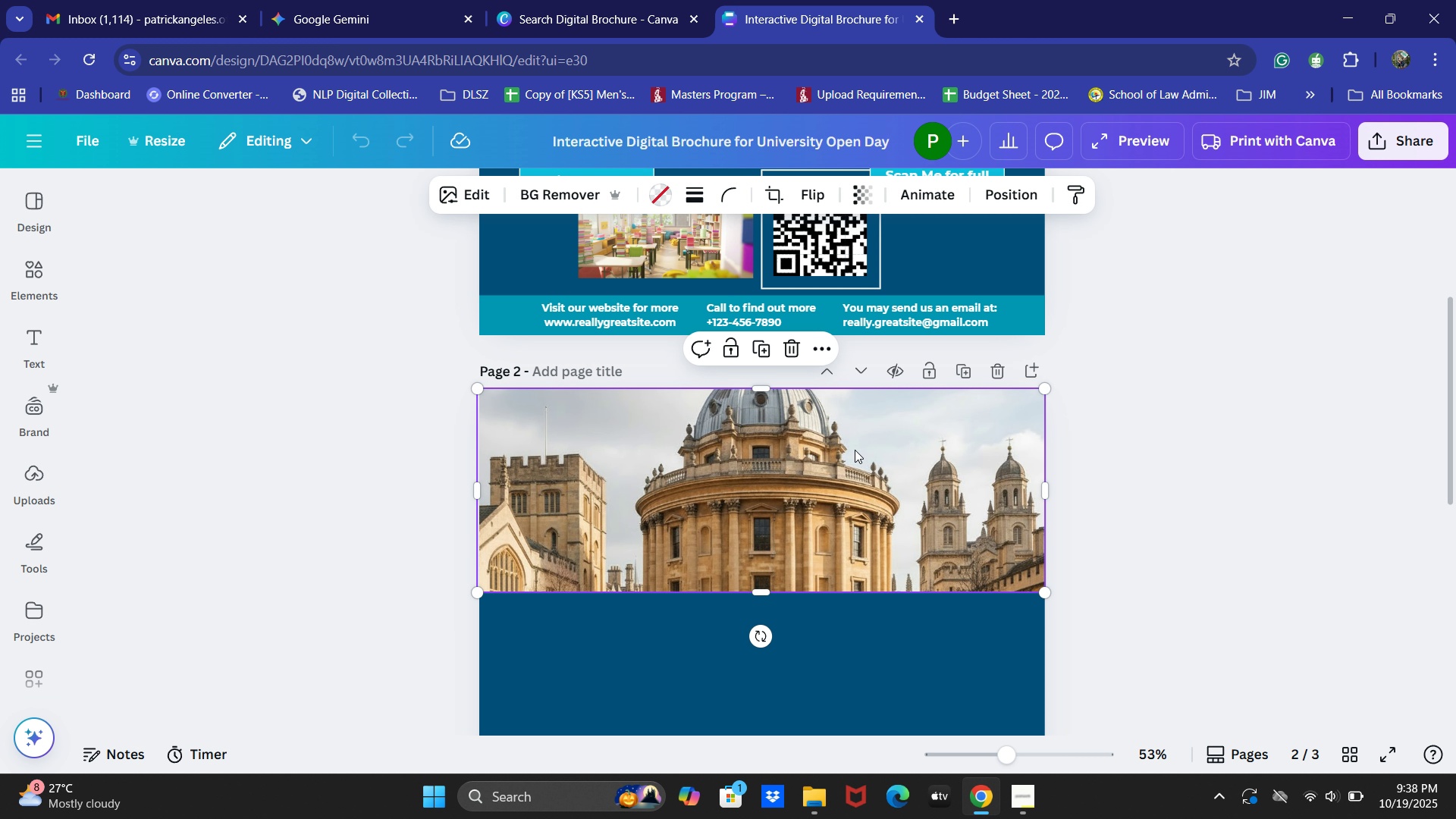 
left_click([855, 450])
 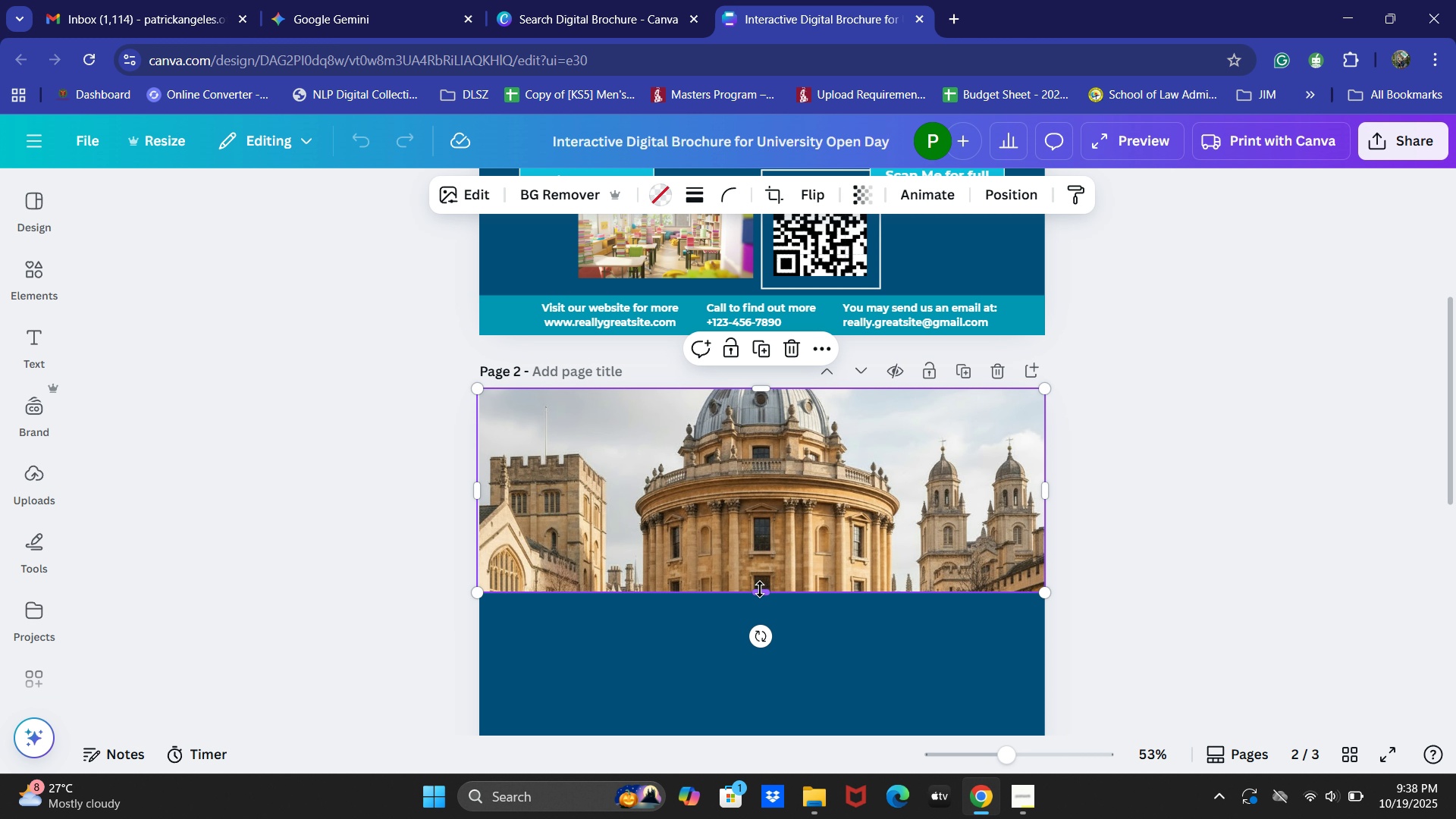 
left_click_drag(start_coordinate=[760, 590], to_coordinate=[766, 564])
 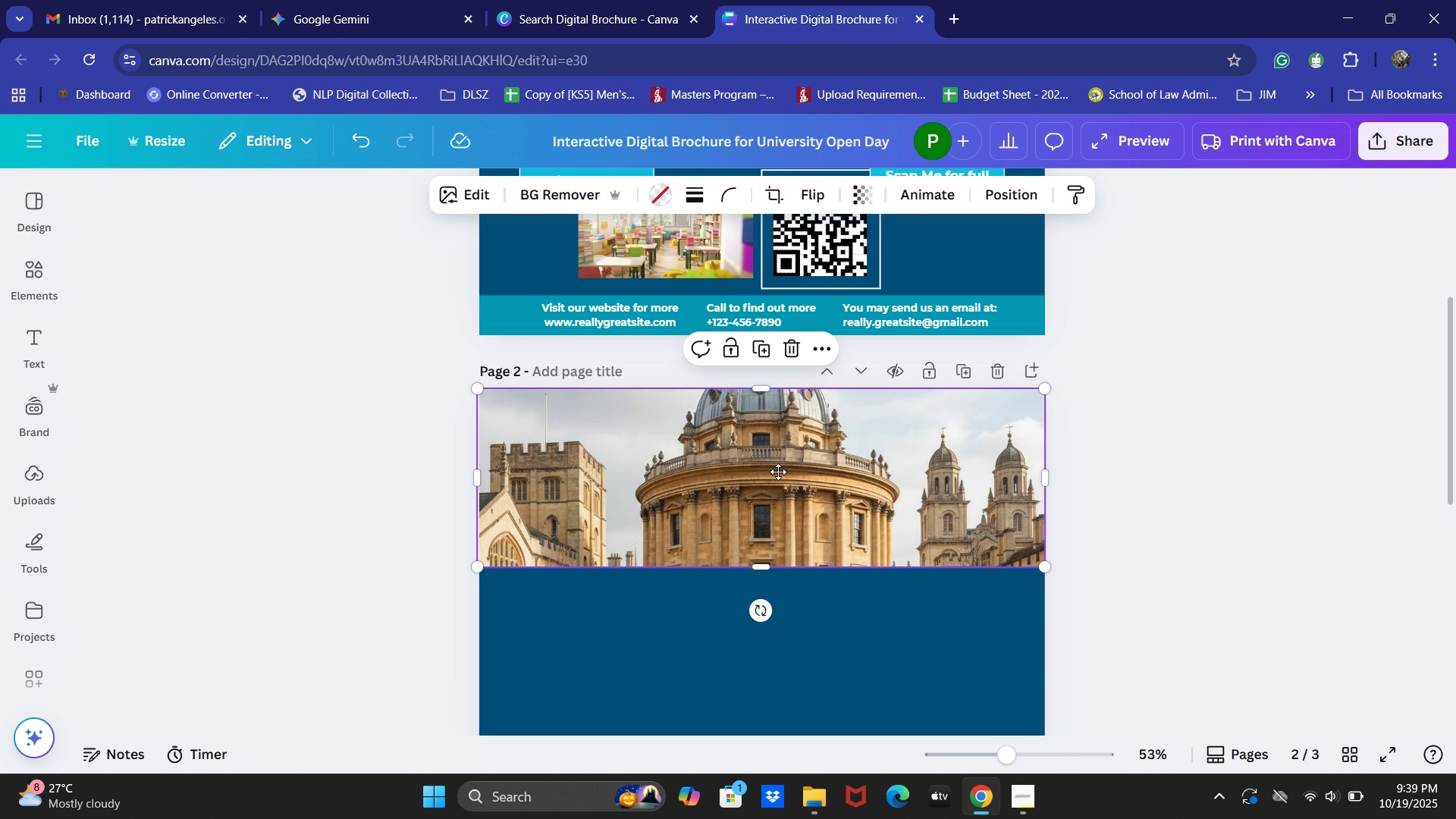 
double_click([778, 472])
 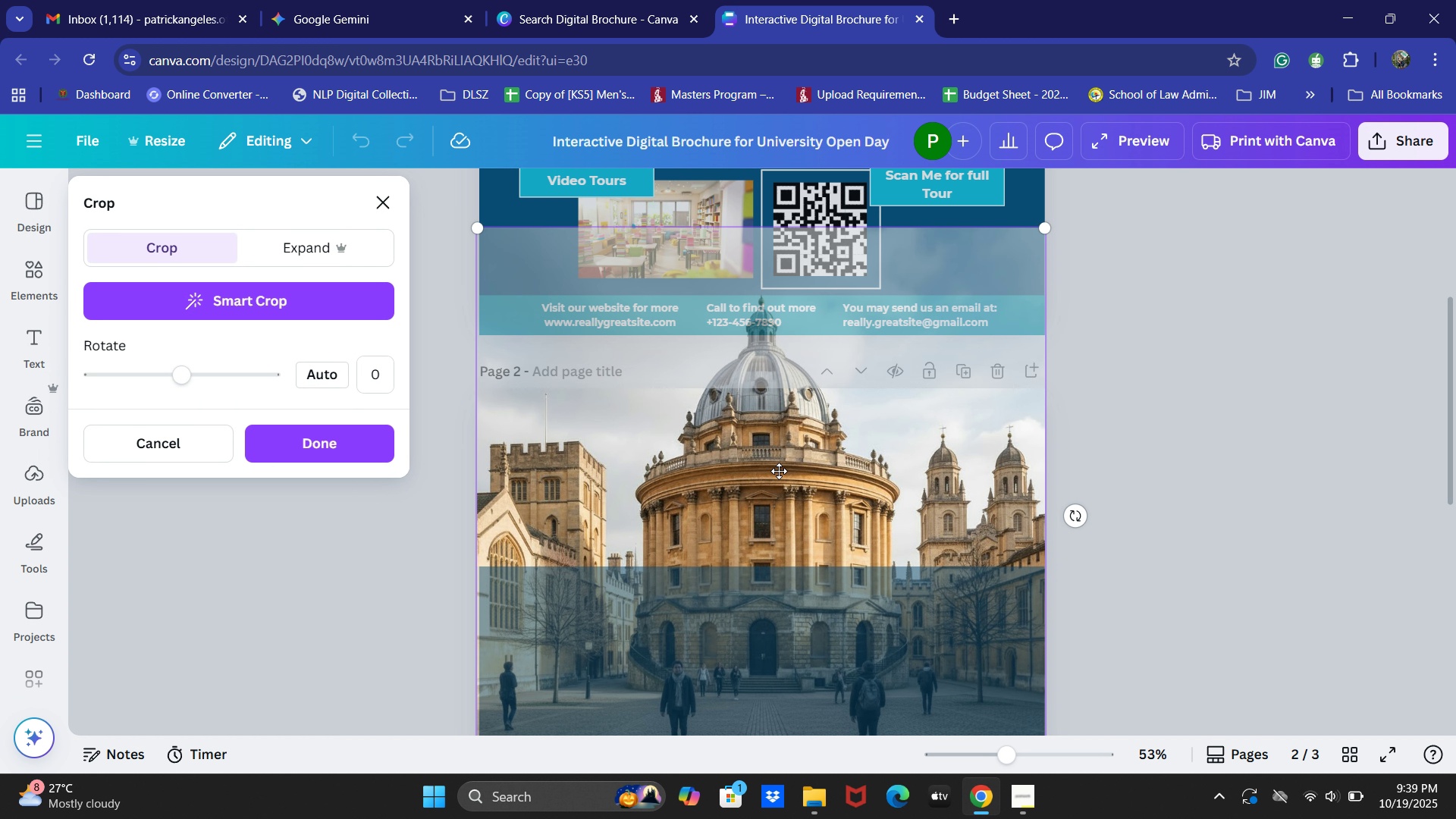 
left_click_drag(start_coordinate=[780, 470], to_coordinate=[774, 558])
 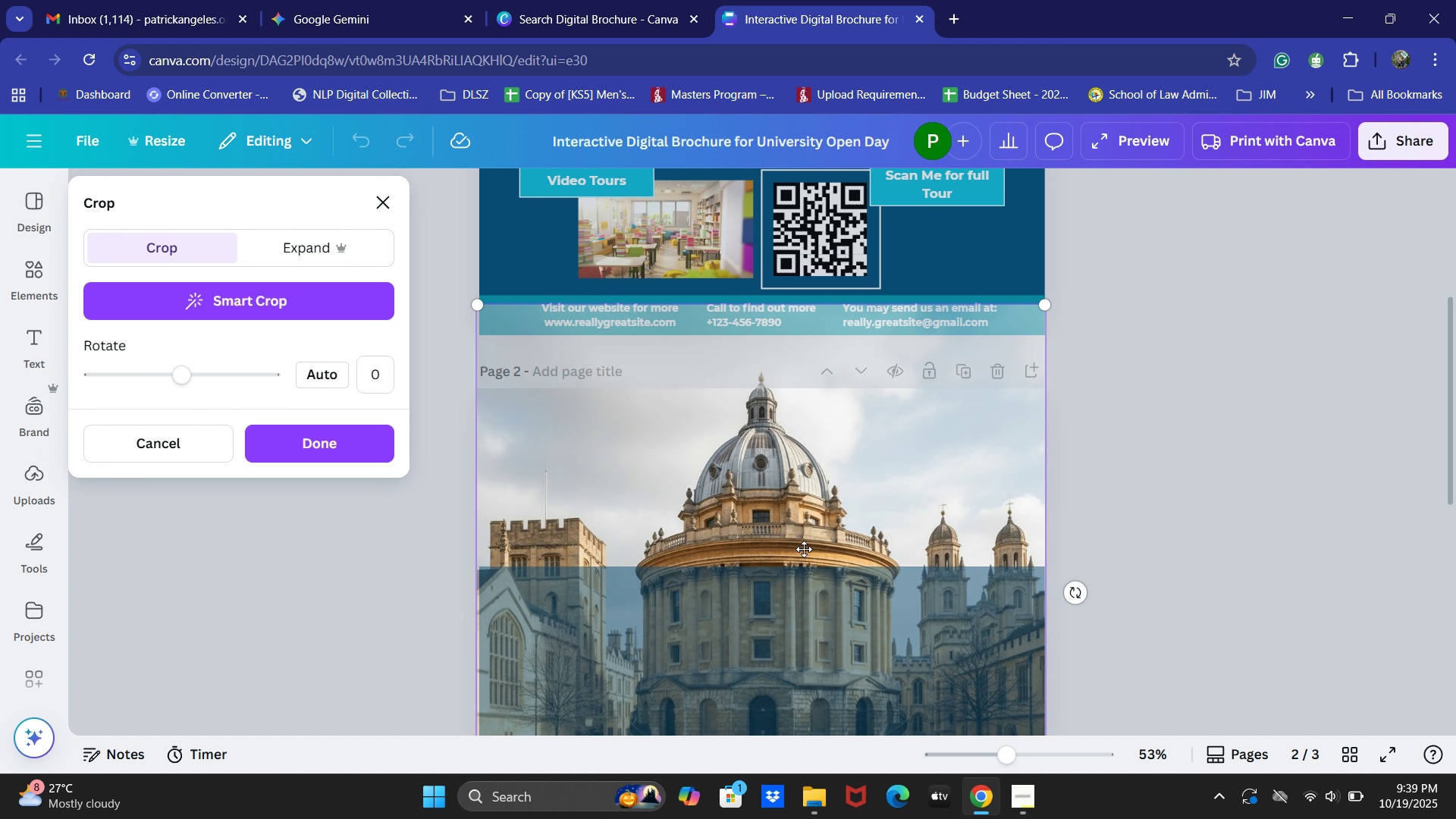 
left_click_drag(start_coordinate=[800, 536], to_coordinate=[813, 466])
 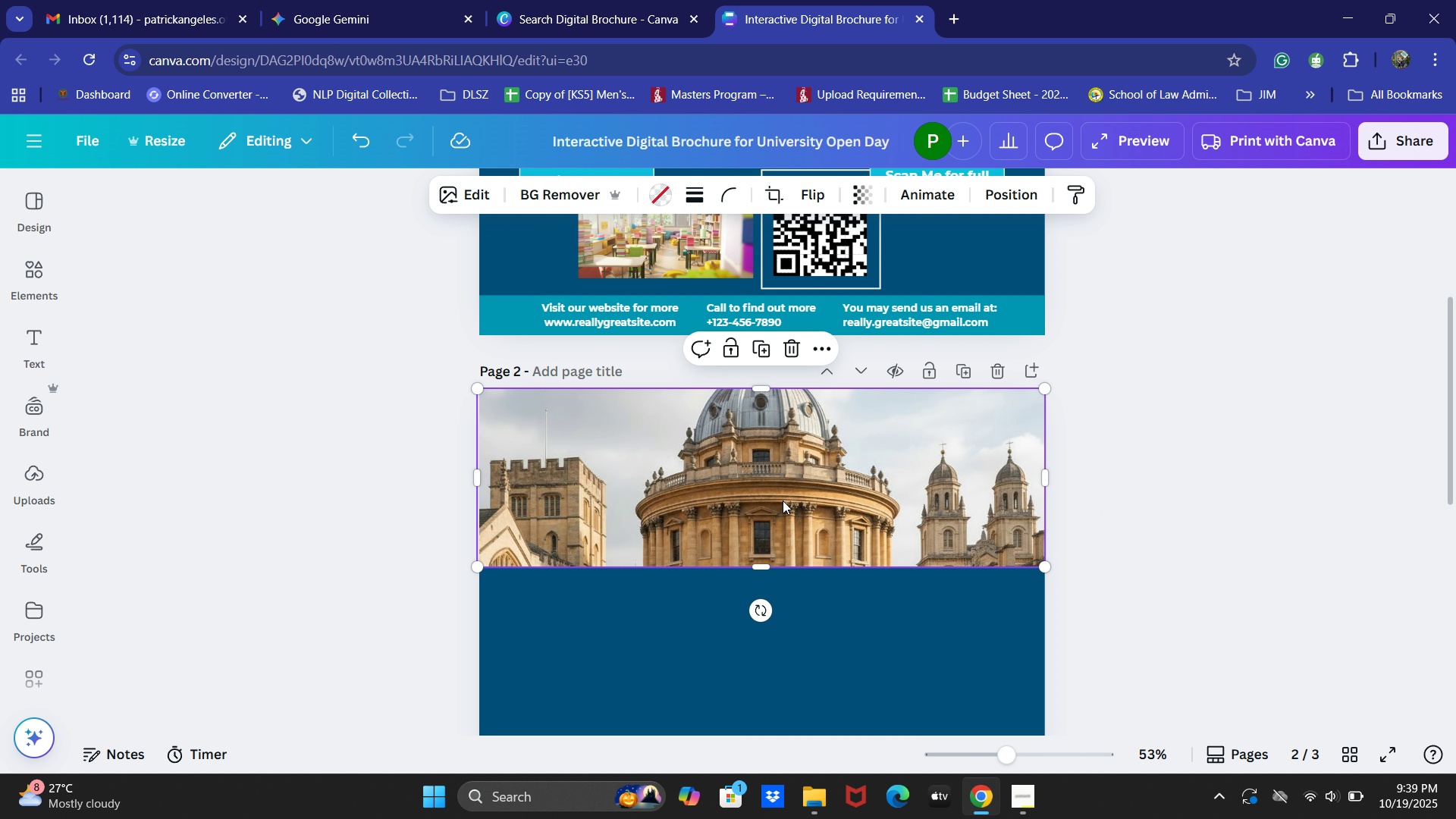 
left_click_drag(start_coordinate=[783, 500], to_coordinate=[786, 485])
 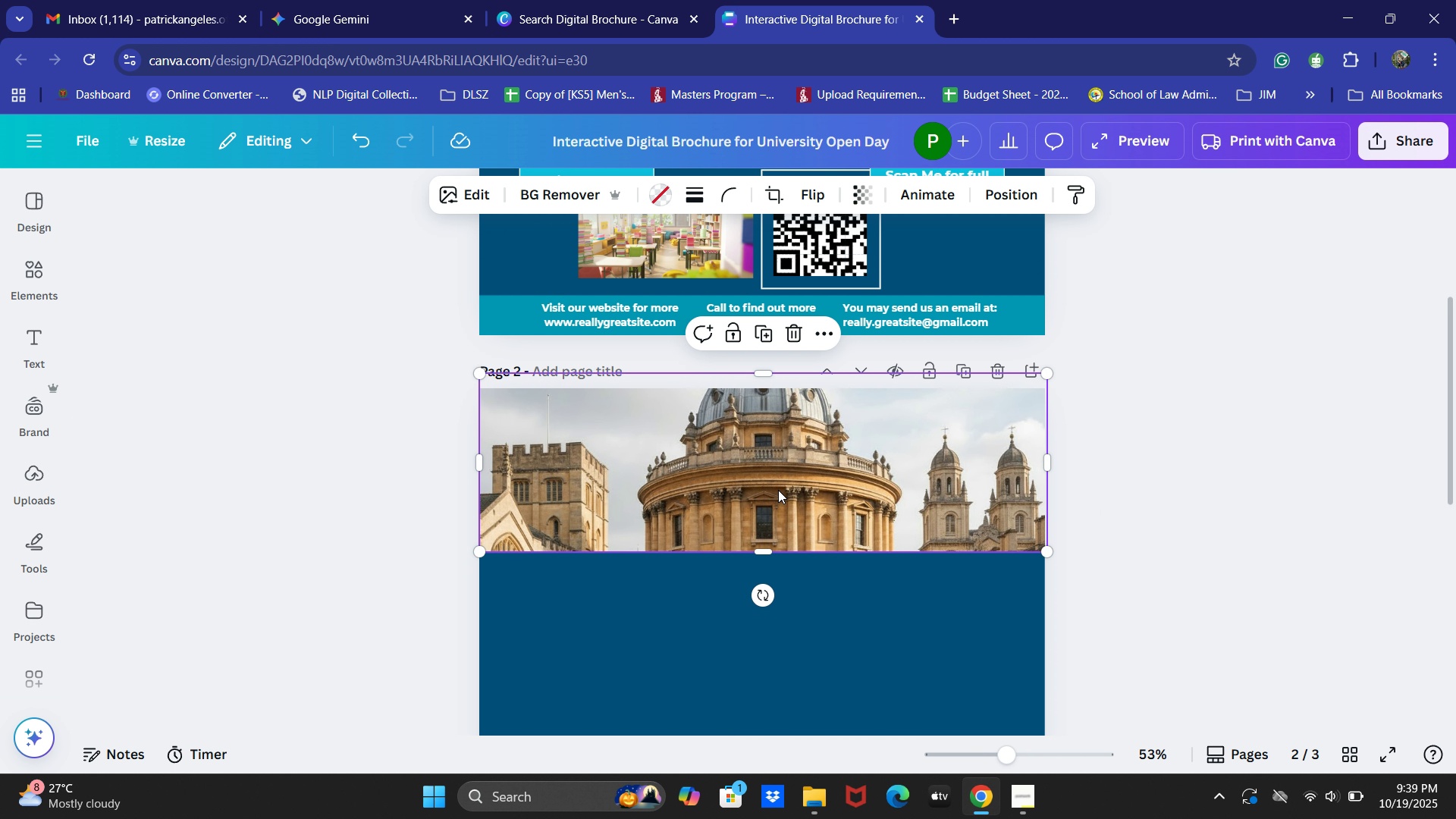 
key(Control+Z)
 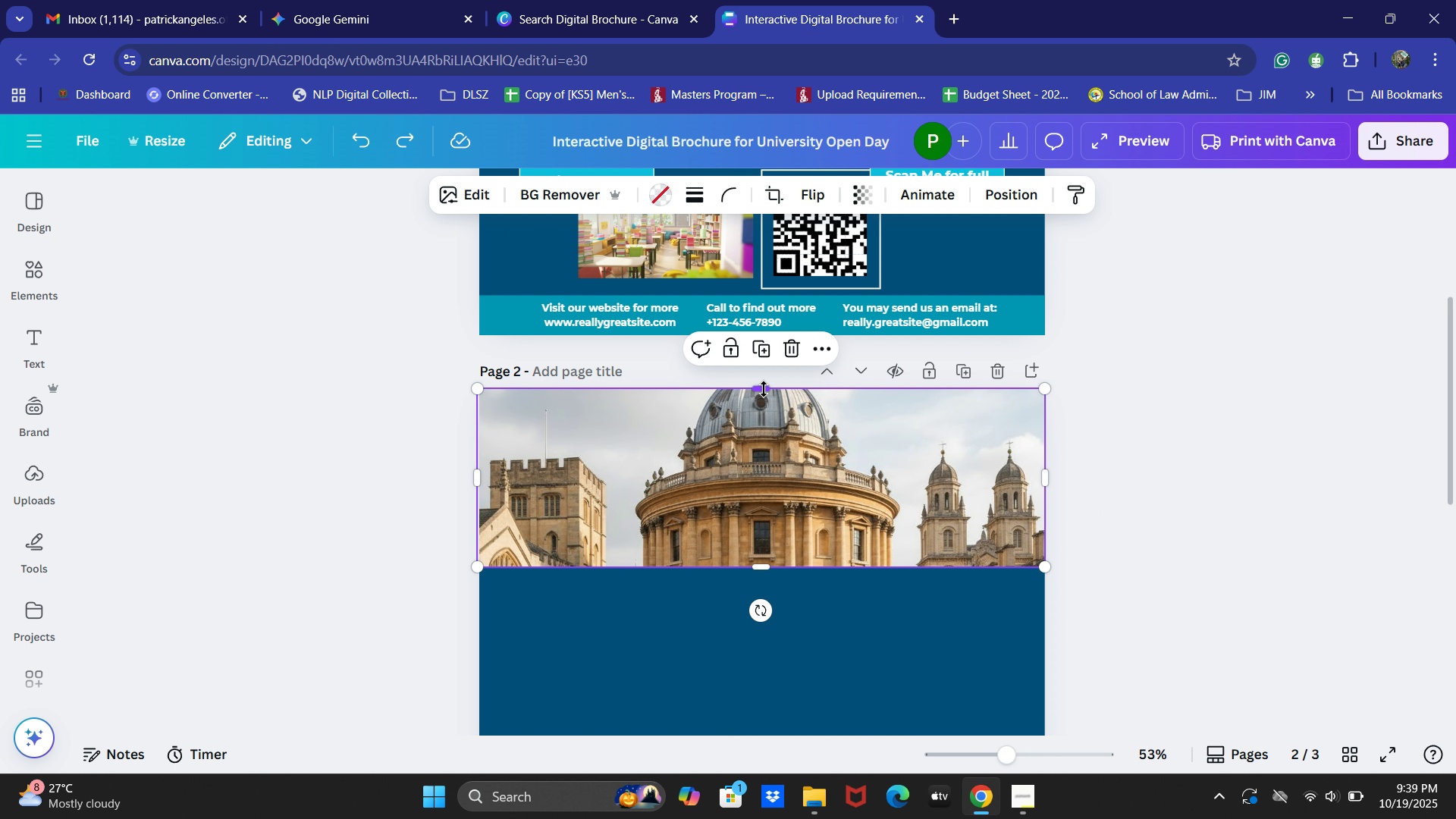 
left_click_drag(start_coordinate=[764, 389], to_coordinate=[756, 418])
 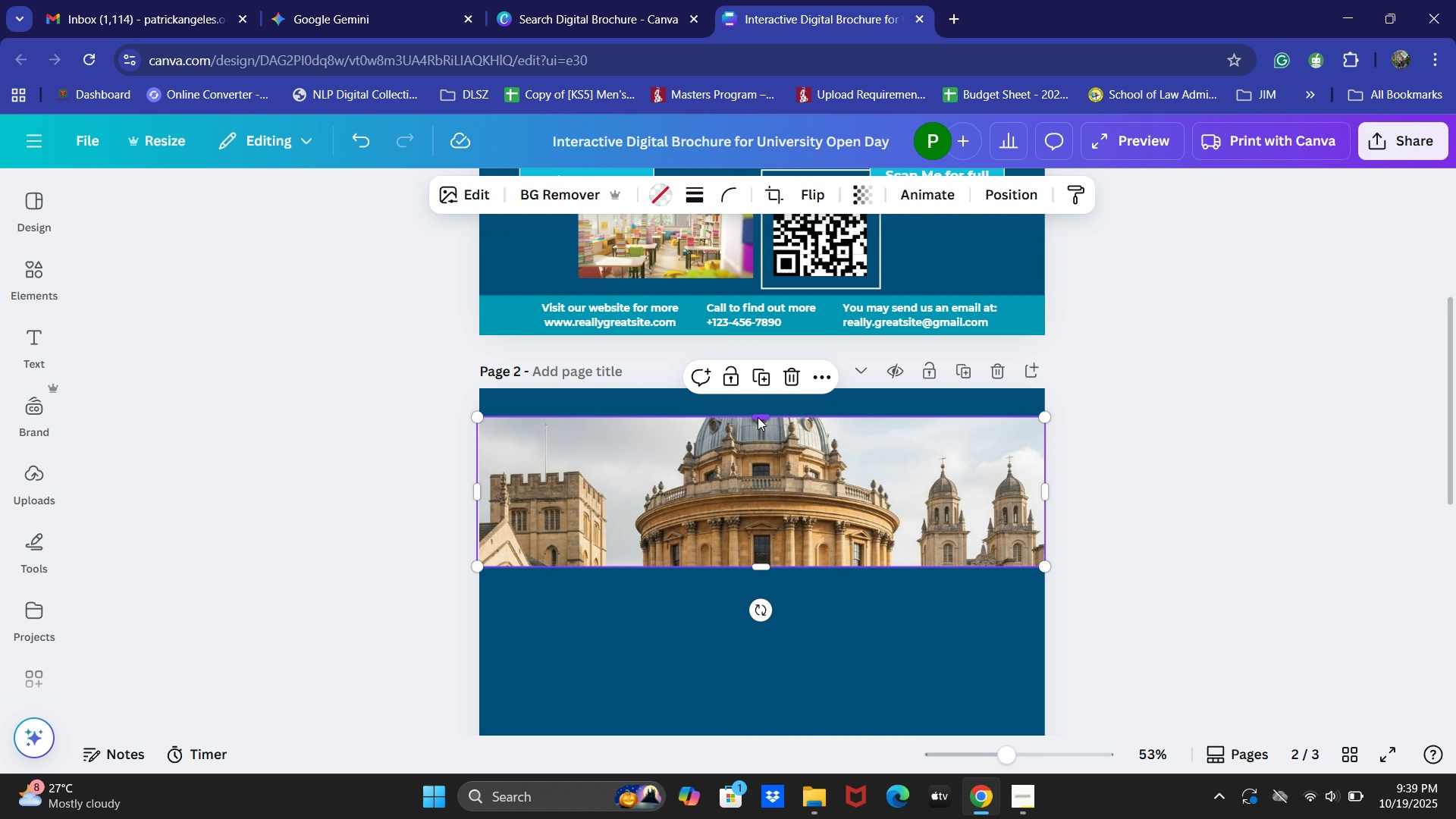 
key(Control+Z)
 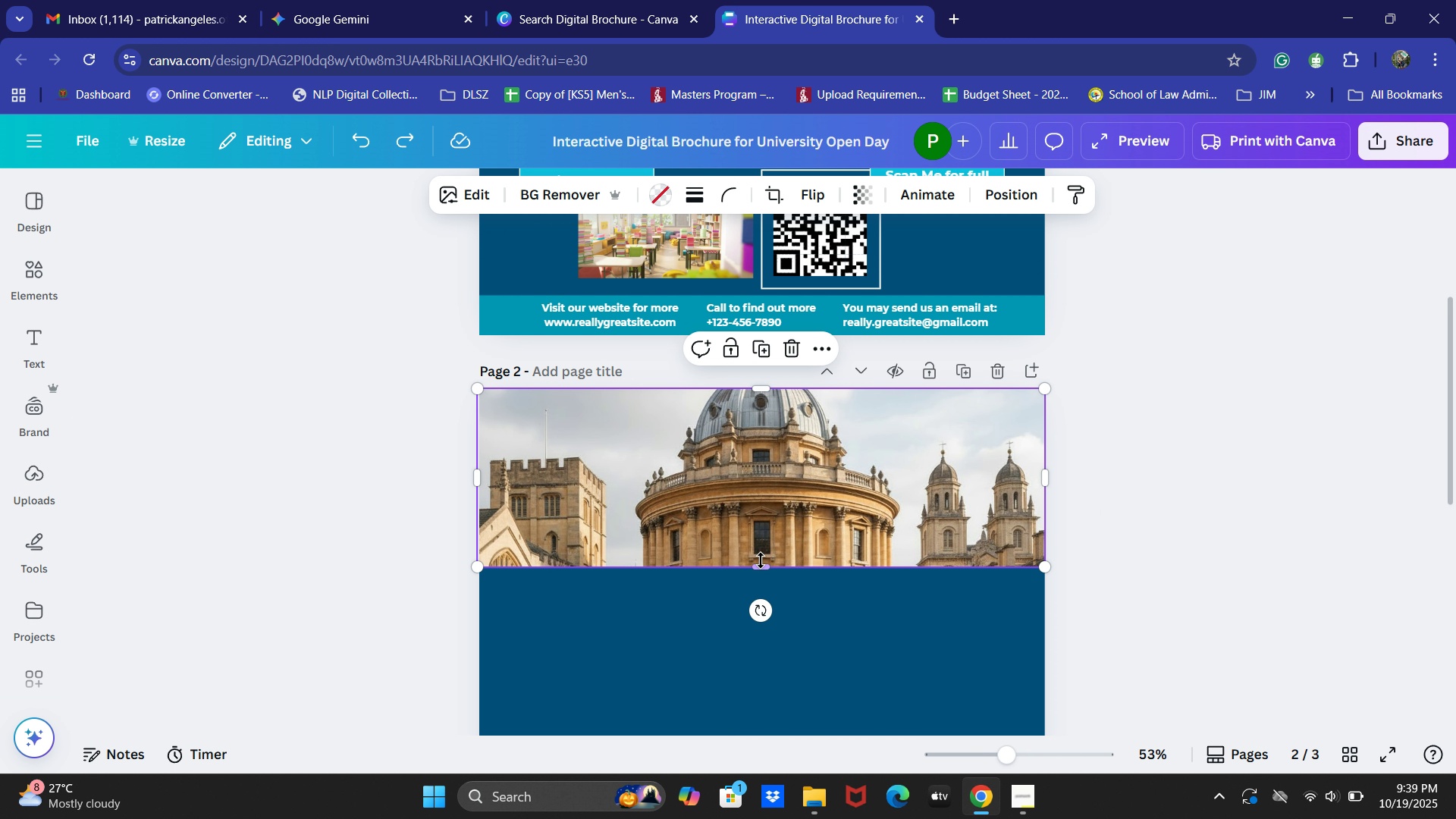 
left_click_drag(start_coordinate=[761, 563], to_coordinate=[764, 550])
 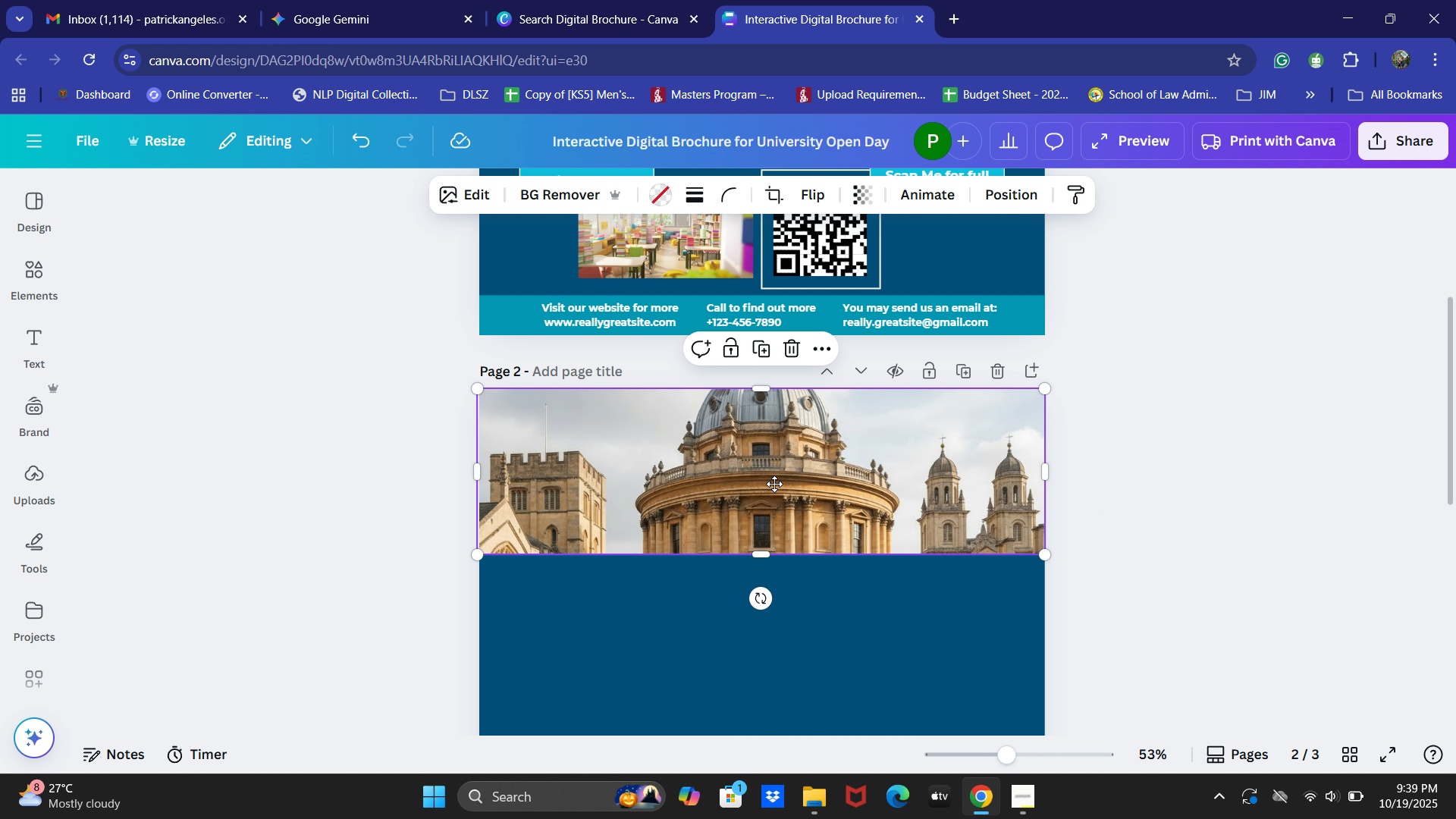 
double_click([773, 484])
 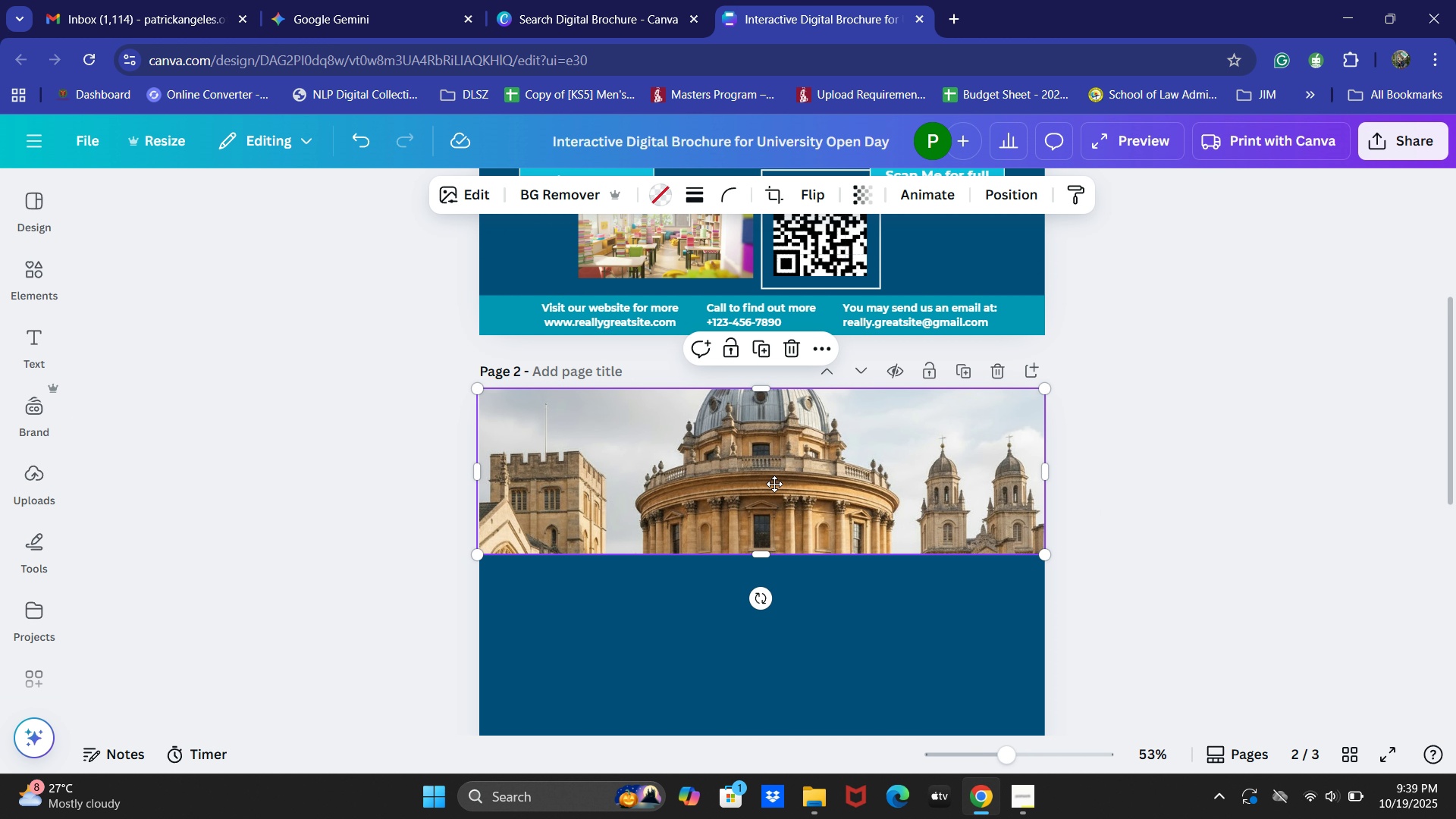 
triple_click([773, 484])
 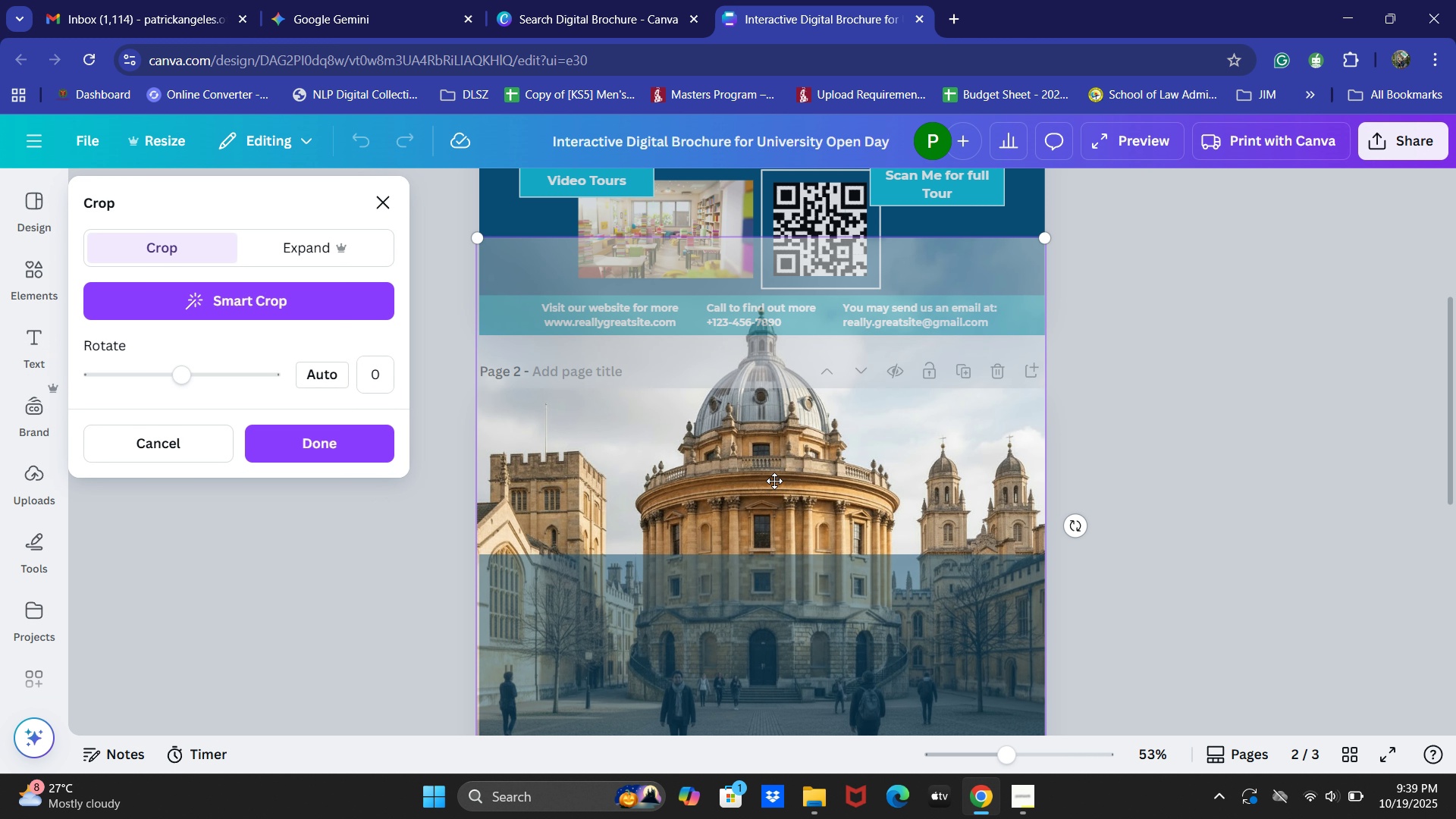 
left_click_drag(start_coordinate=[774, 481], to_coordinate=[774, 506])
 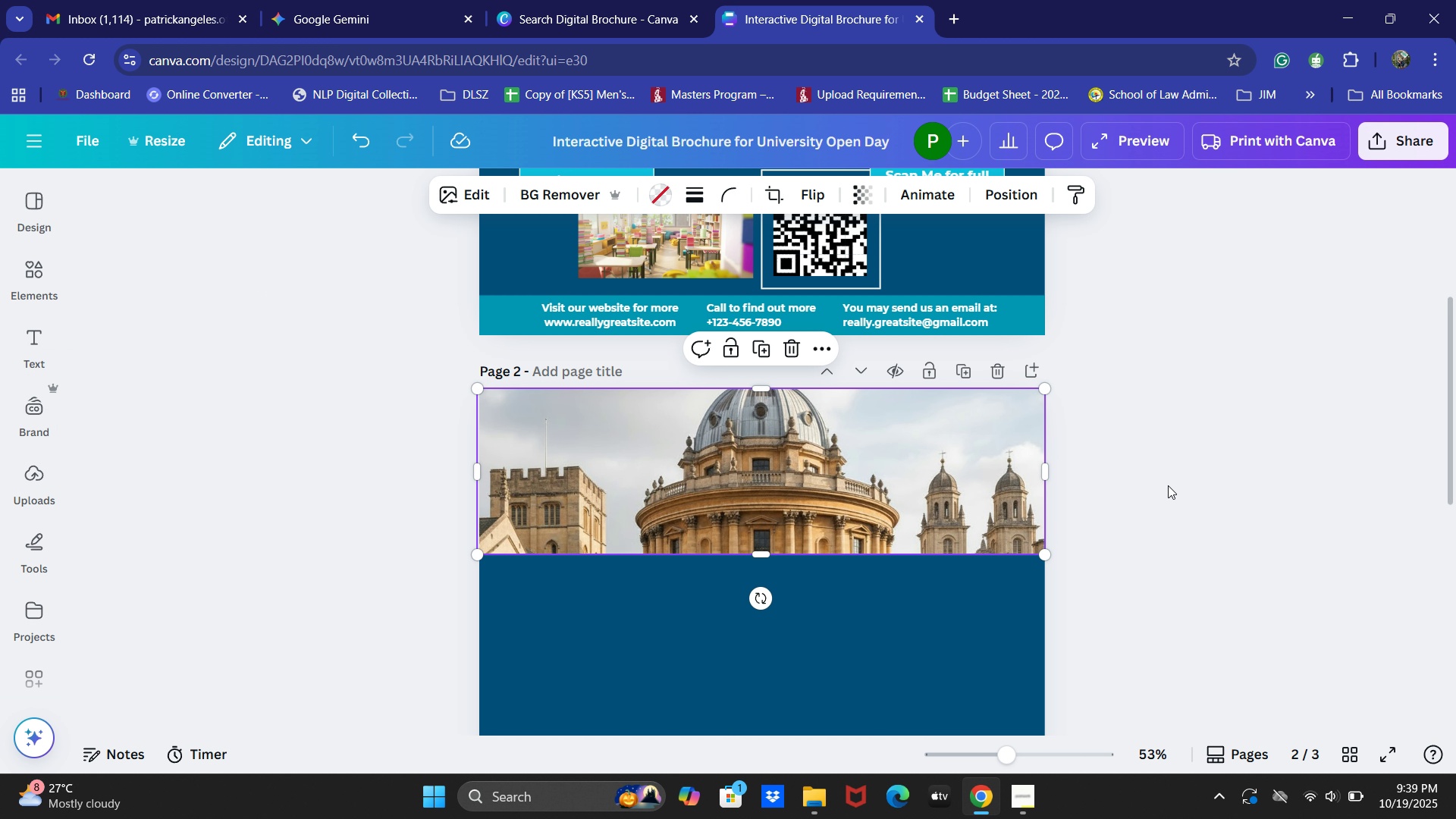 
left_click([1301, 520])
 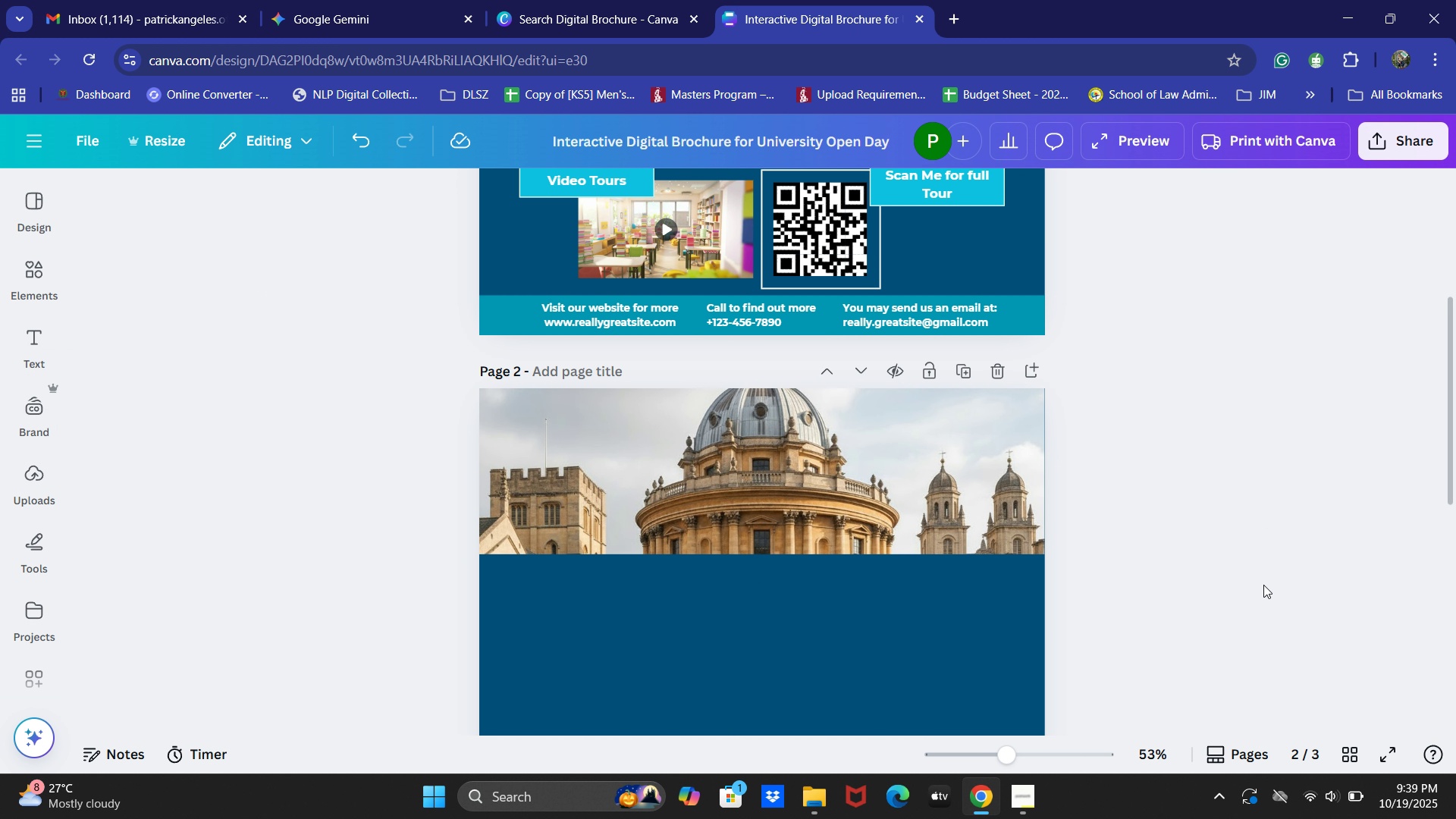 
scroll: coordinate [980, 596], scroll_direction: down, amount: 5.0
 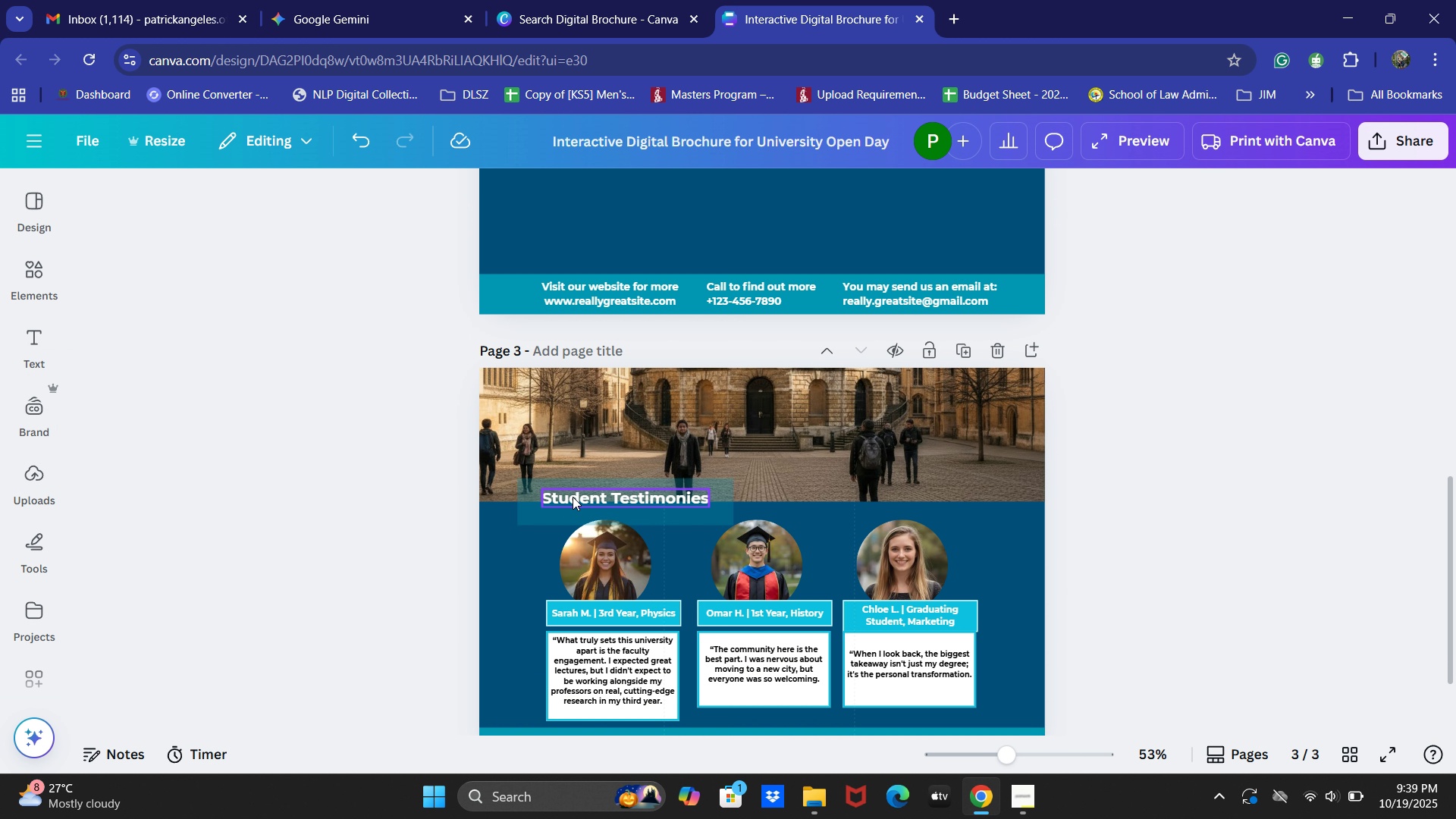 
left_click([573, 495])
 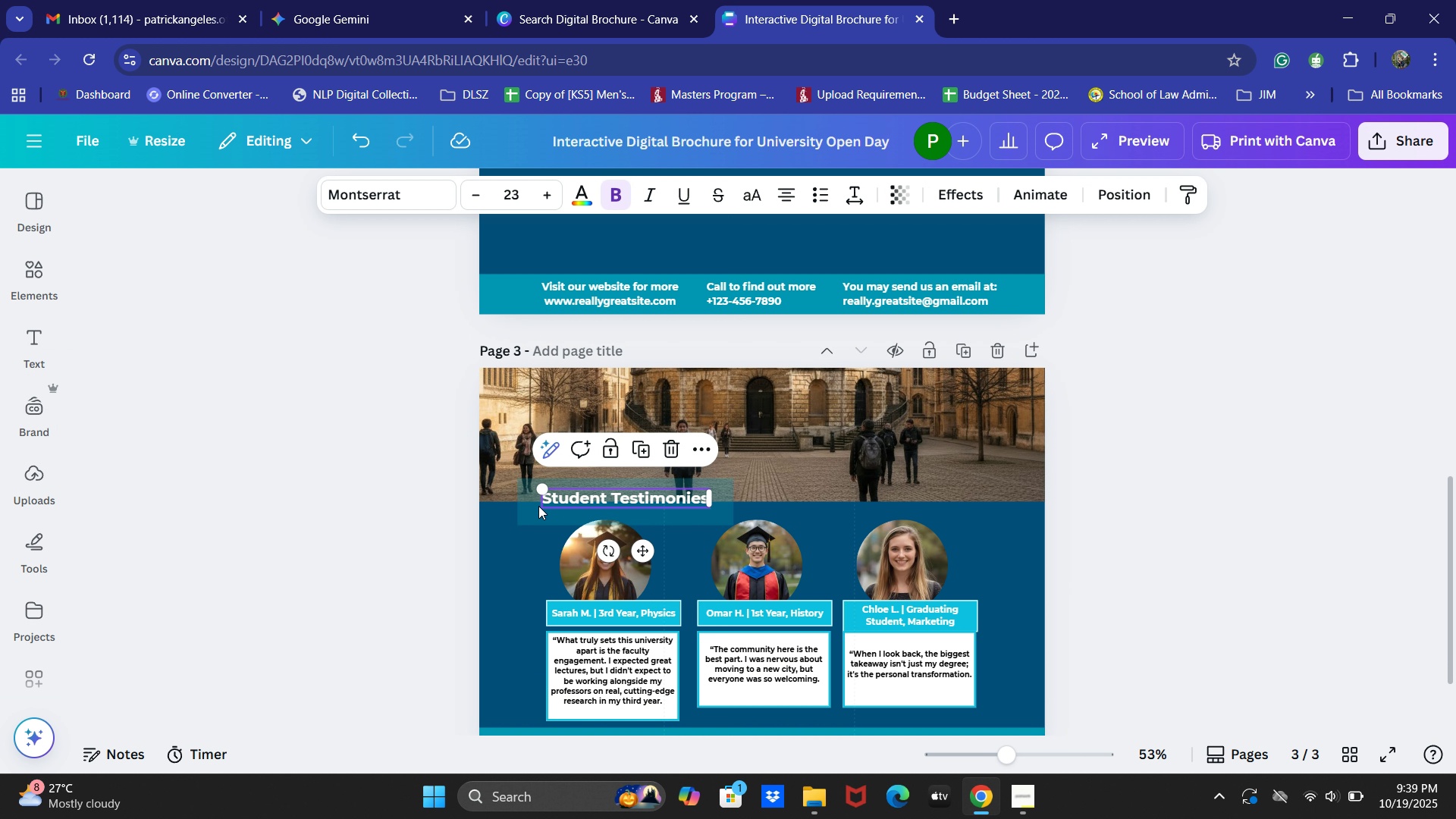 
hold_key(key=ShiftLeft, duration=1.5)
left_click([534, 514])
 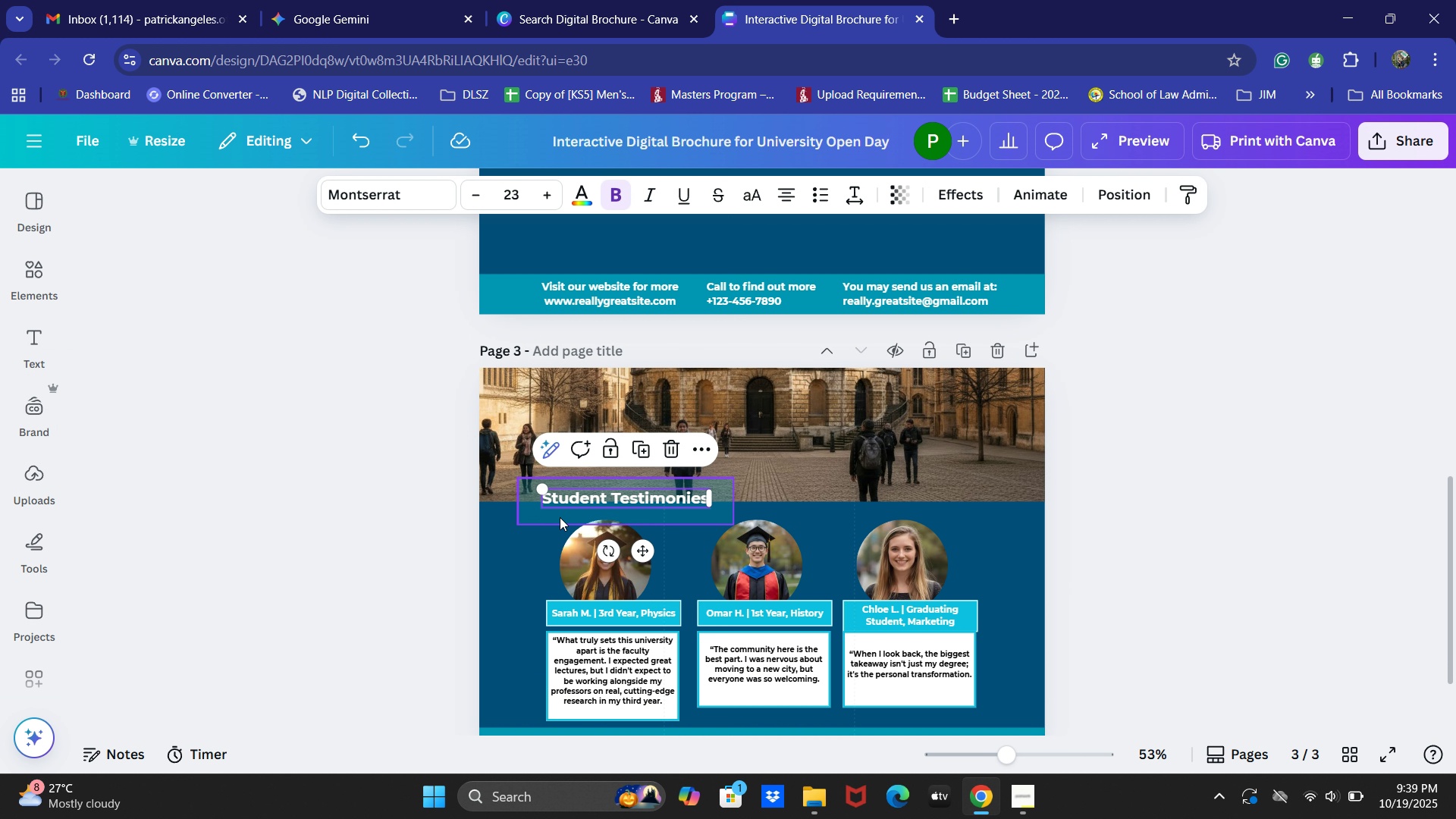 
hold_key(key=ShiftLeft, duration=0.42)
left_click([575, 522])
 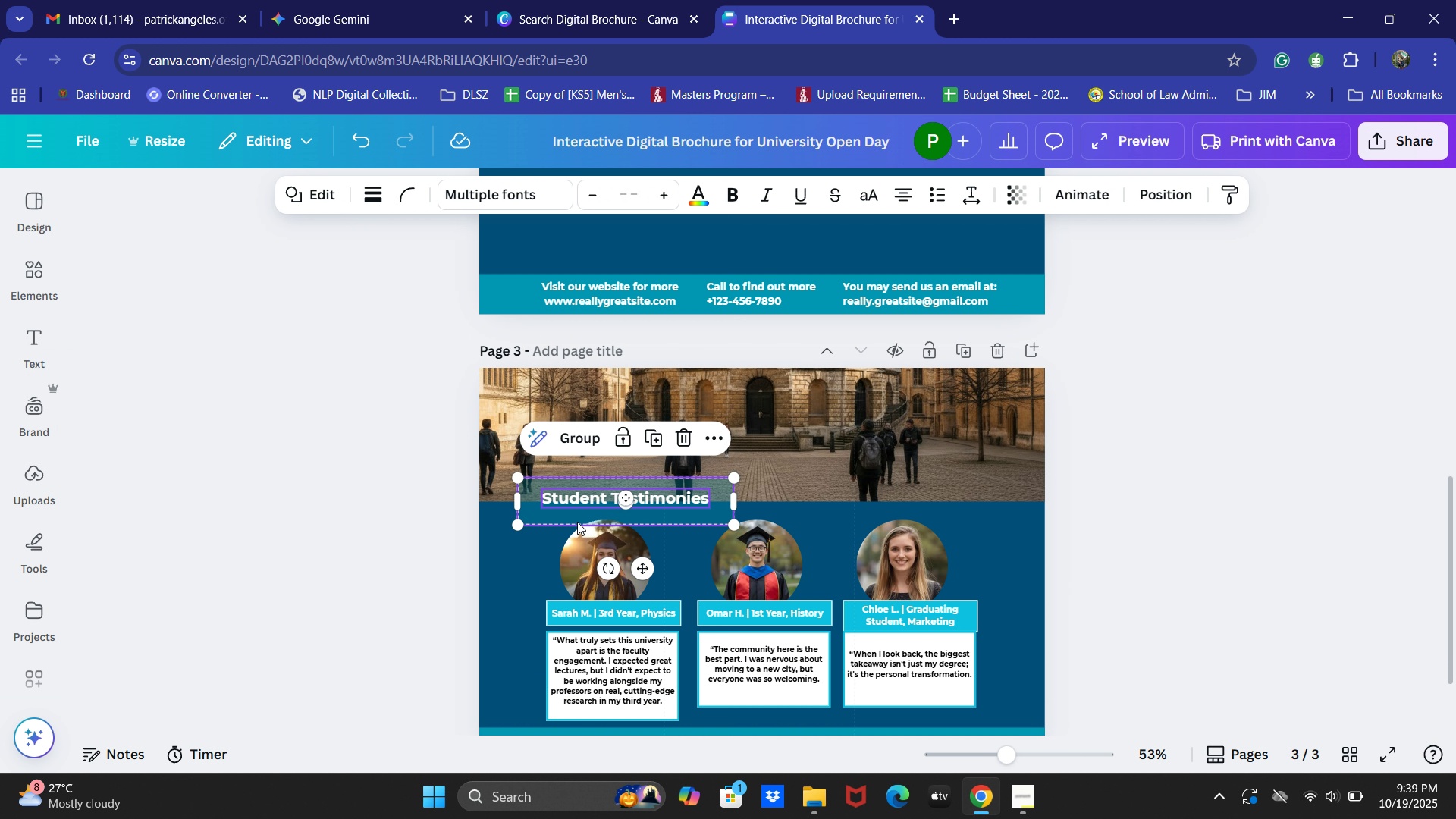 
key(Control+C)
 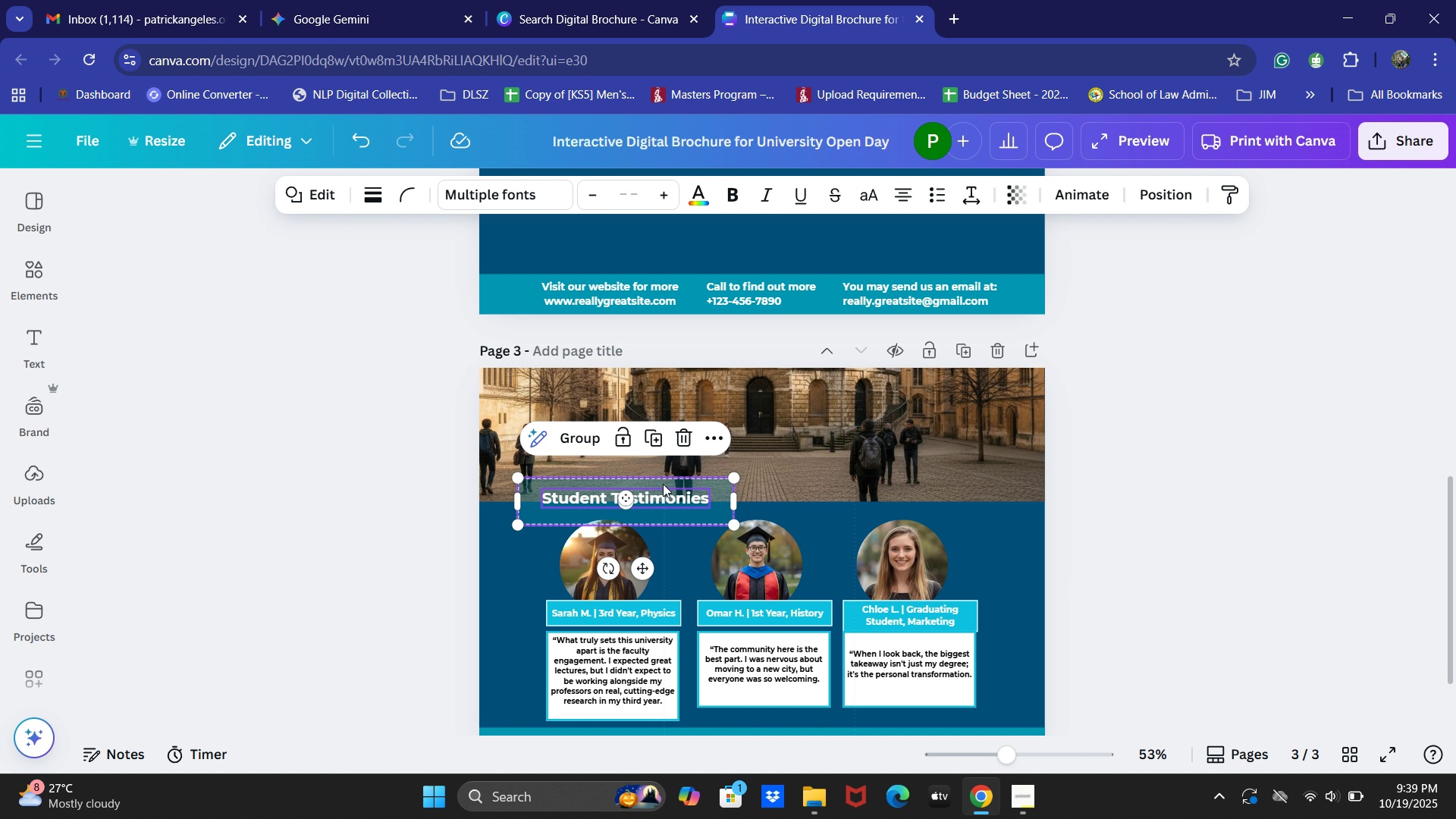 
scroll: coordinate [720, 488], scroll_direction: up, amount: 6.0
 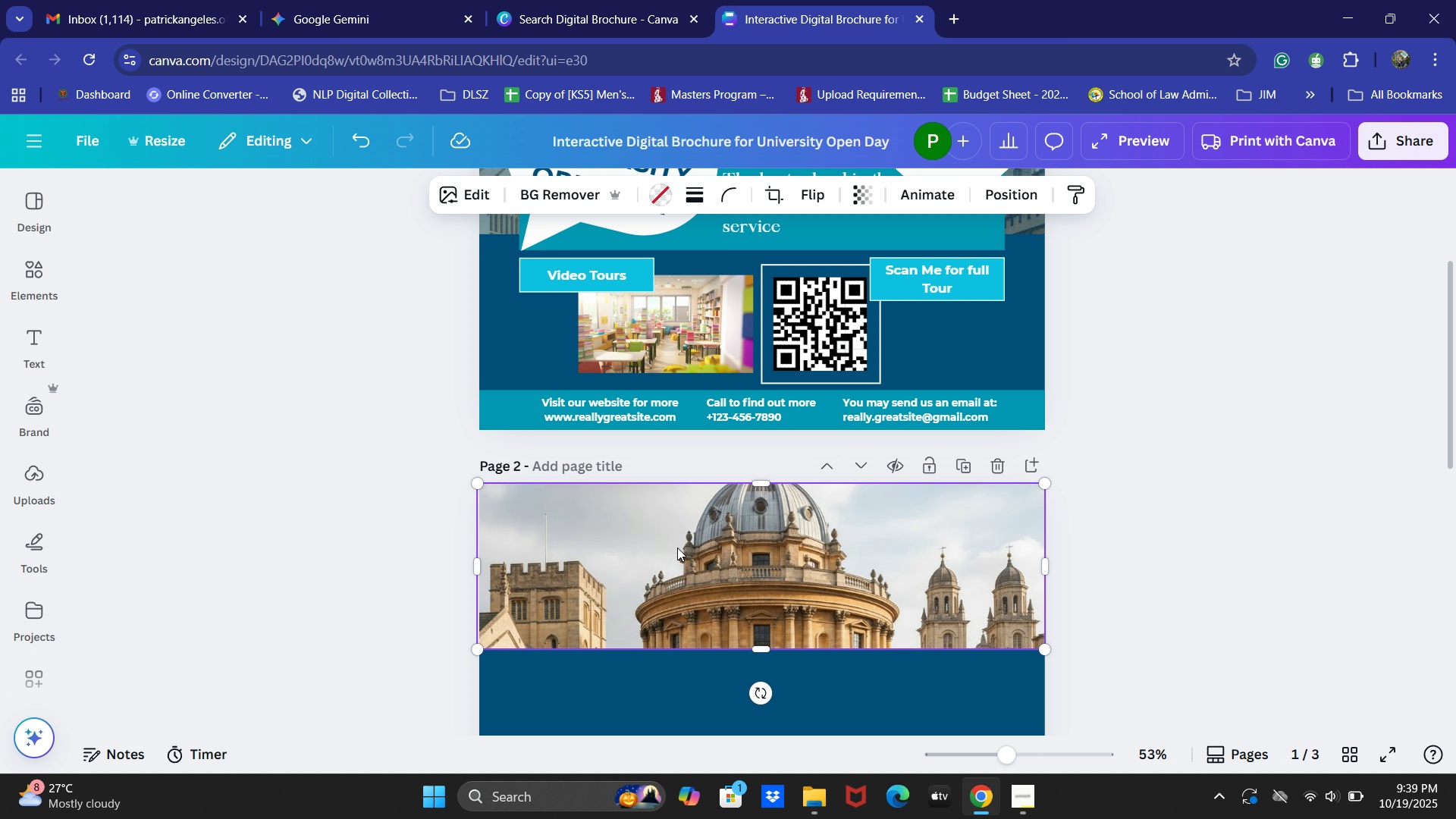 
left_click([677, 548])
 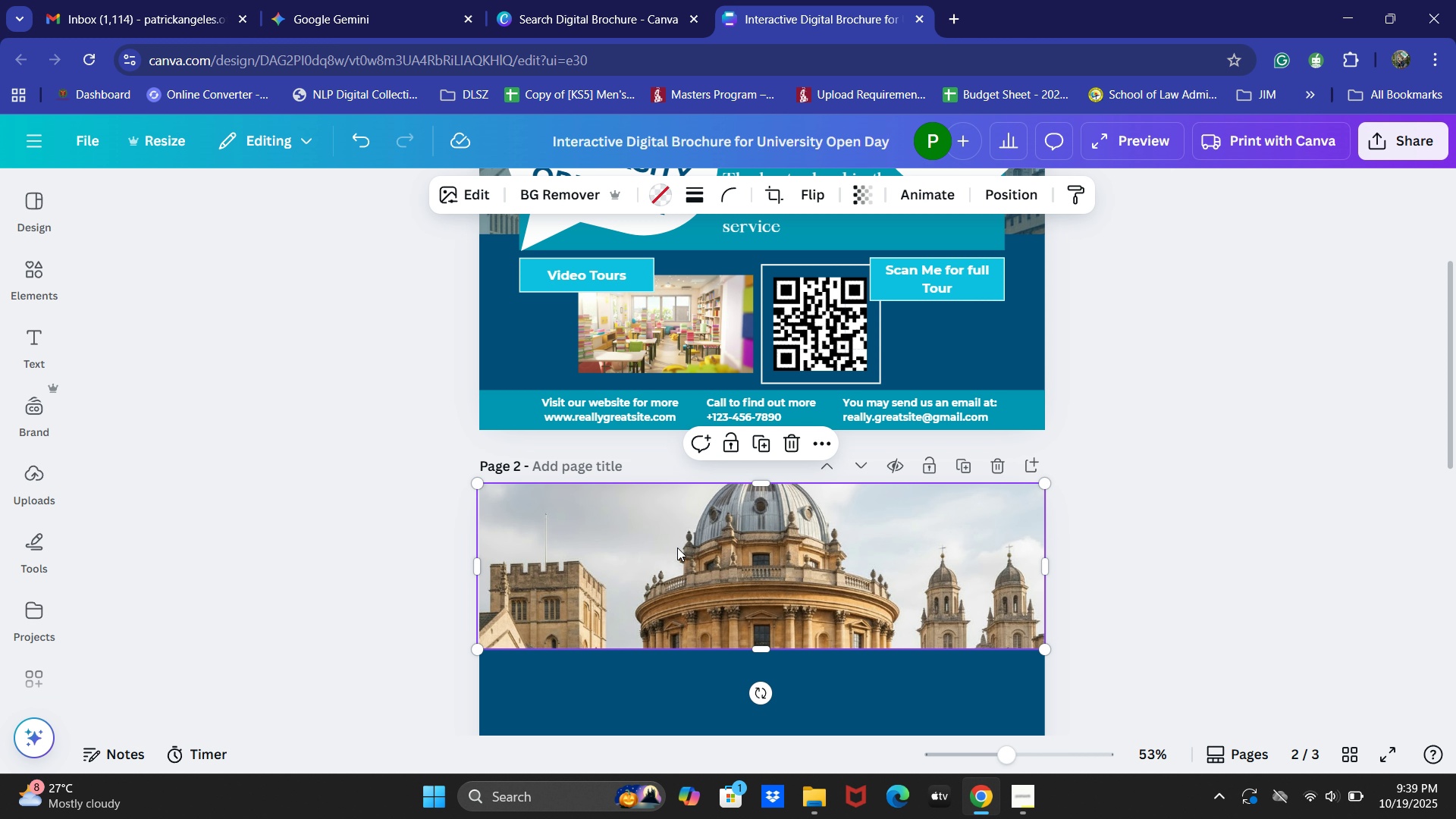 
key(Control+V)
 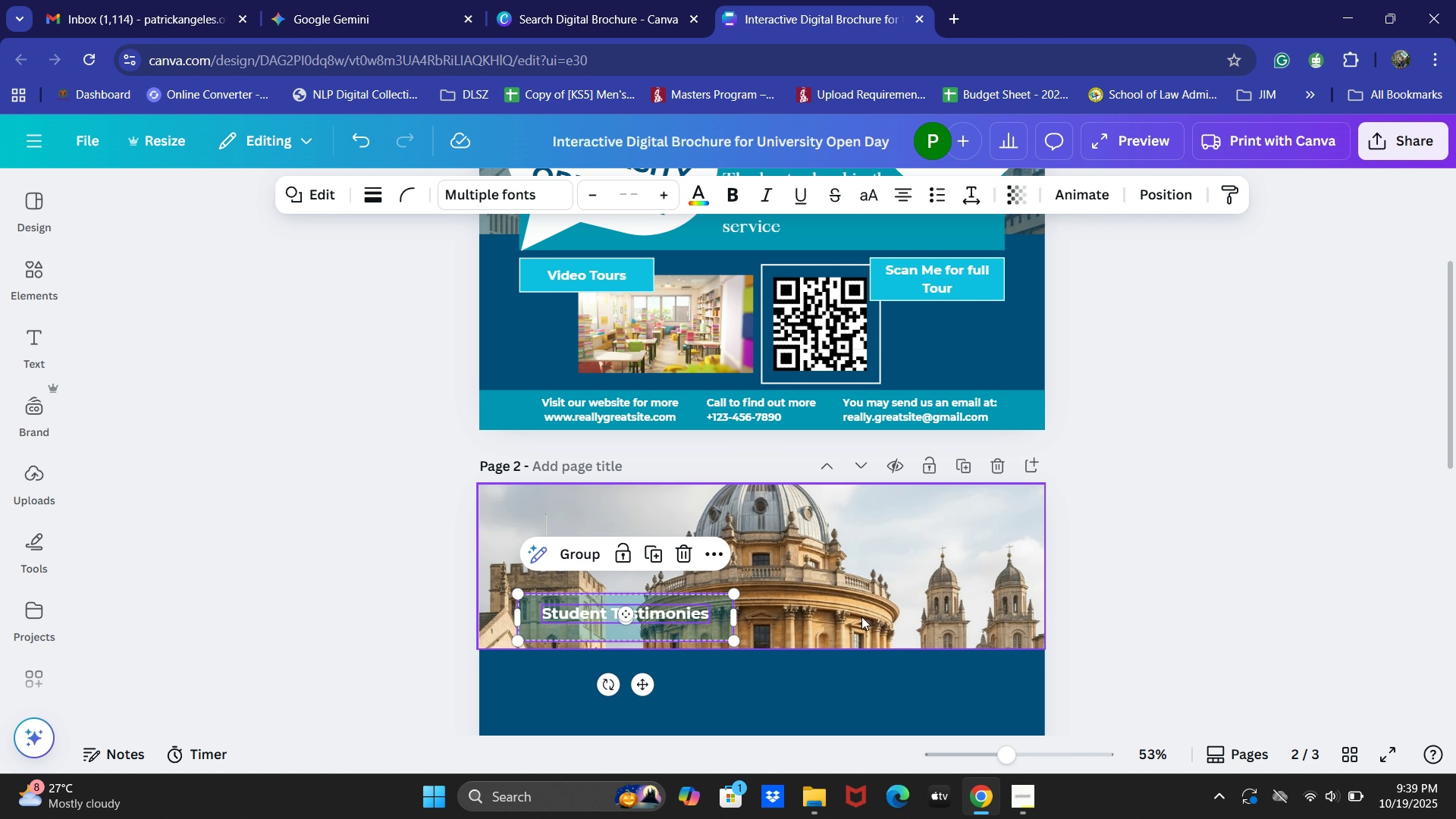 
scroll: coordinate [866, 582], scroll_direction: down, amount: 2.0
 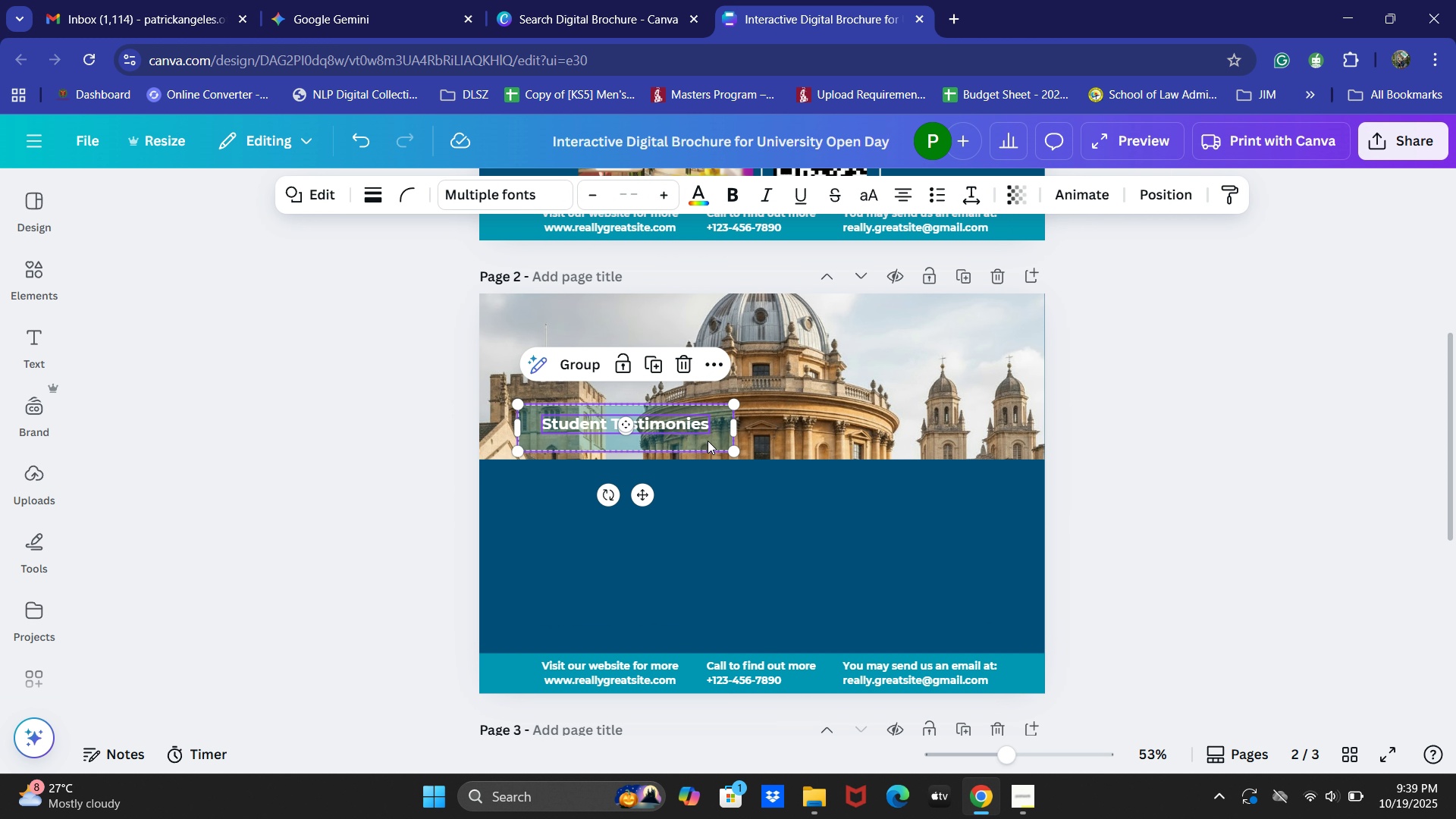 
left_click_drag(start_coordinate=[709, 441], to_coordinate=[699, 469])
 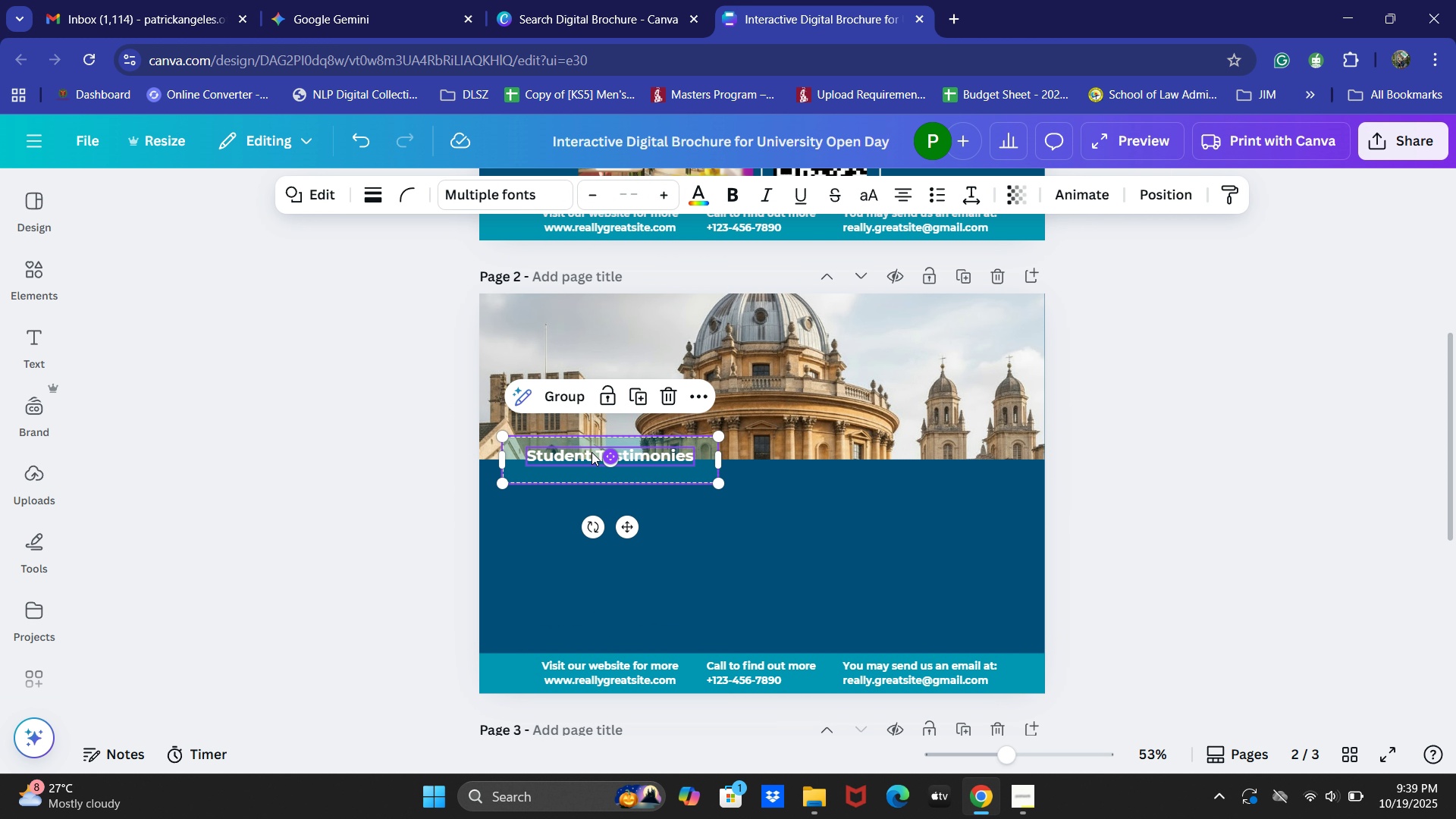 
left_click([607, 452])
 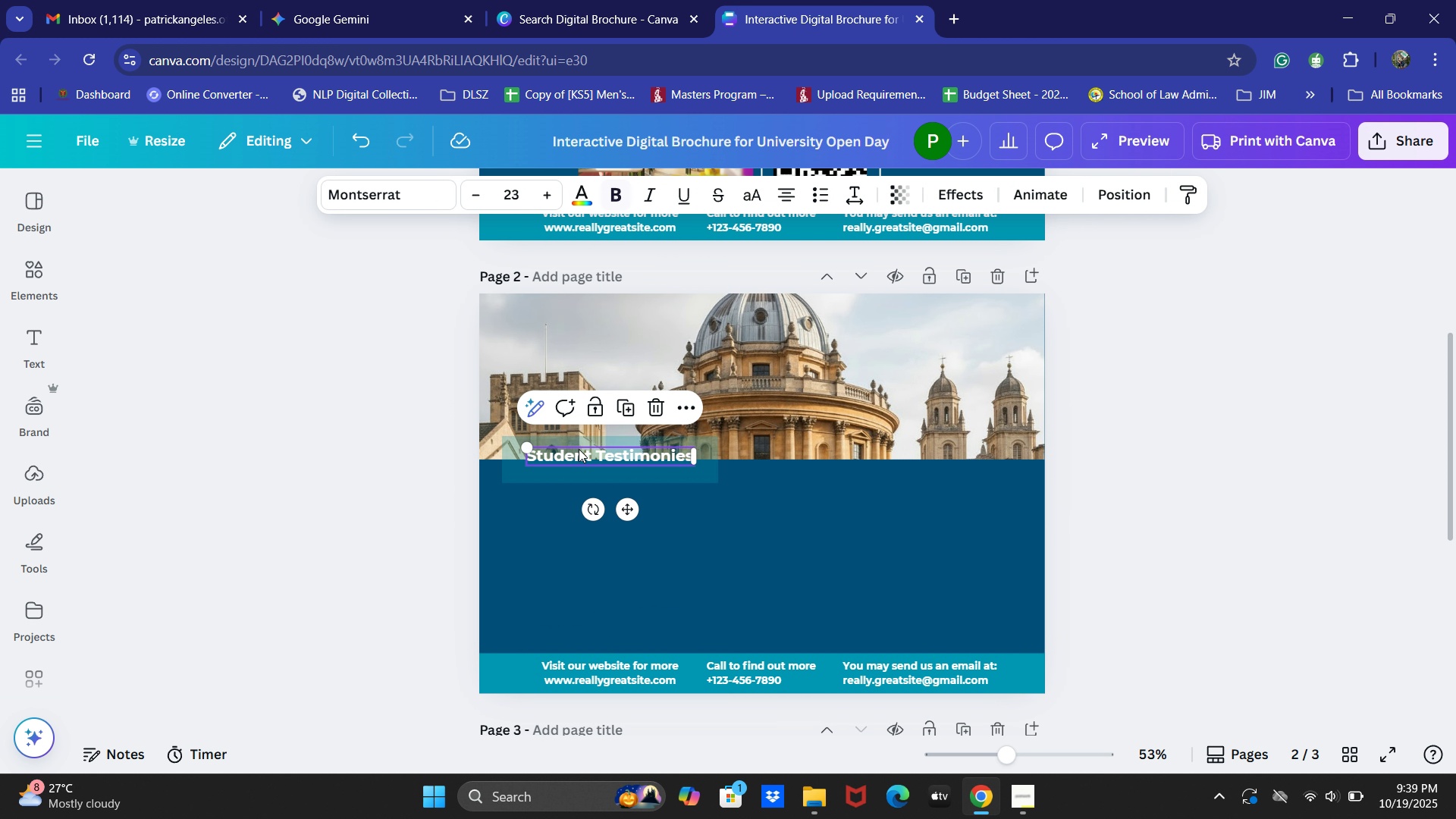 
double_click([579, 449])
 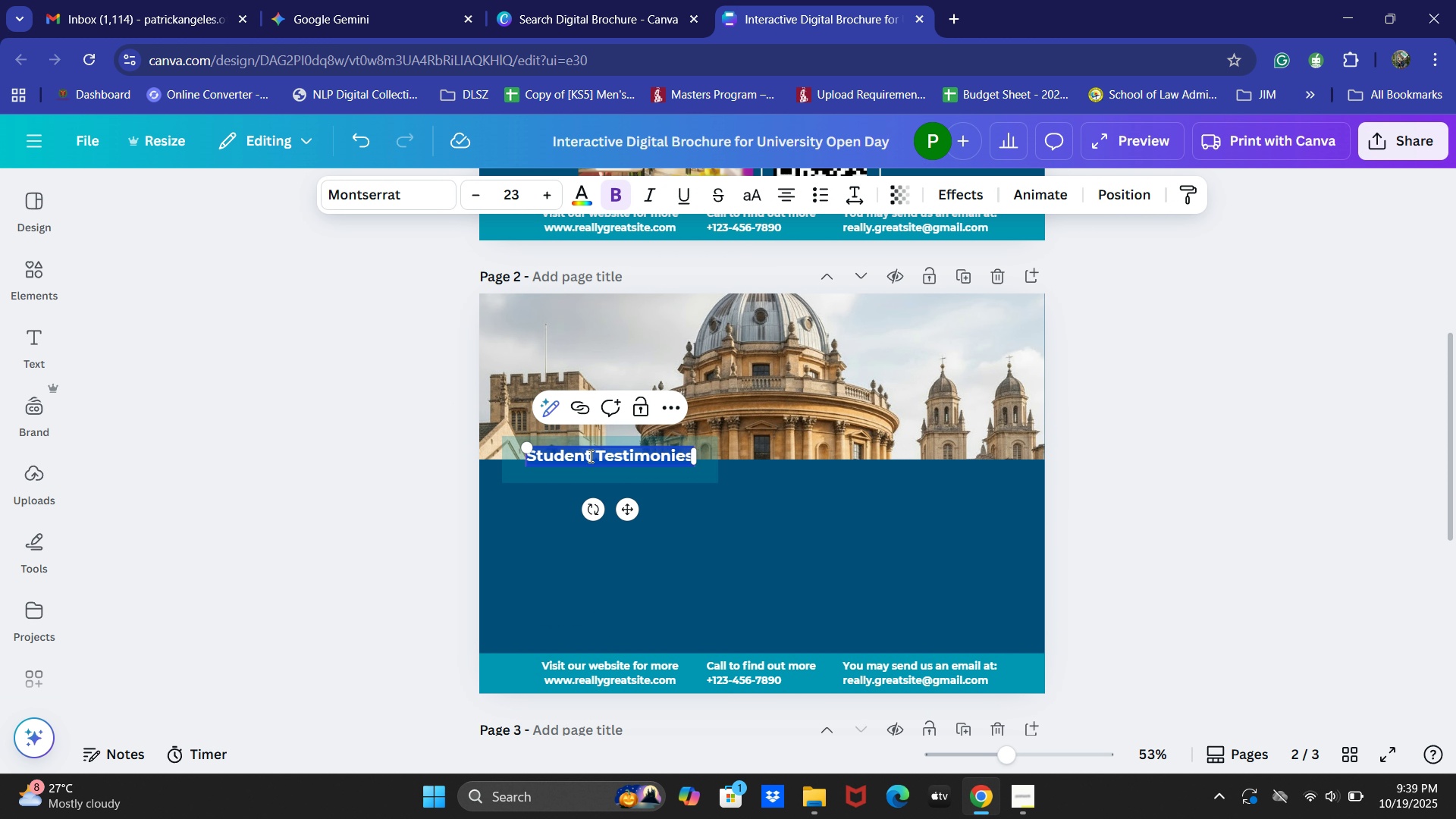 
type(Table of Contents)
 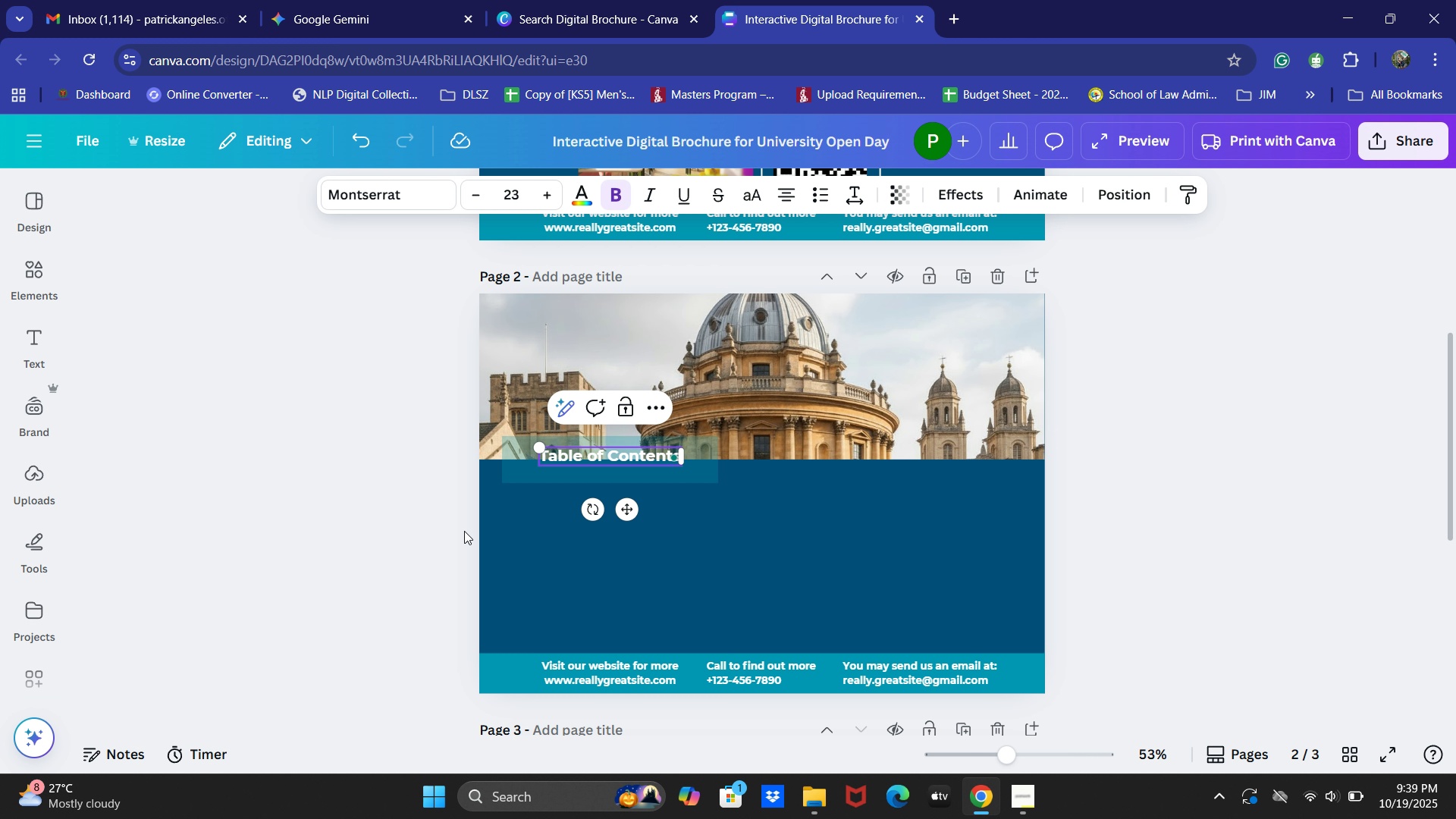 
left_click([457, 529])
 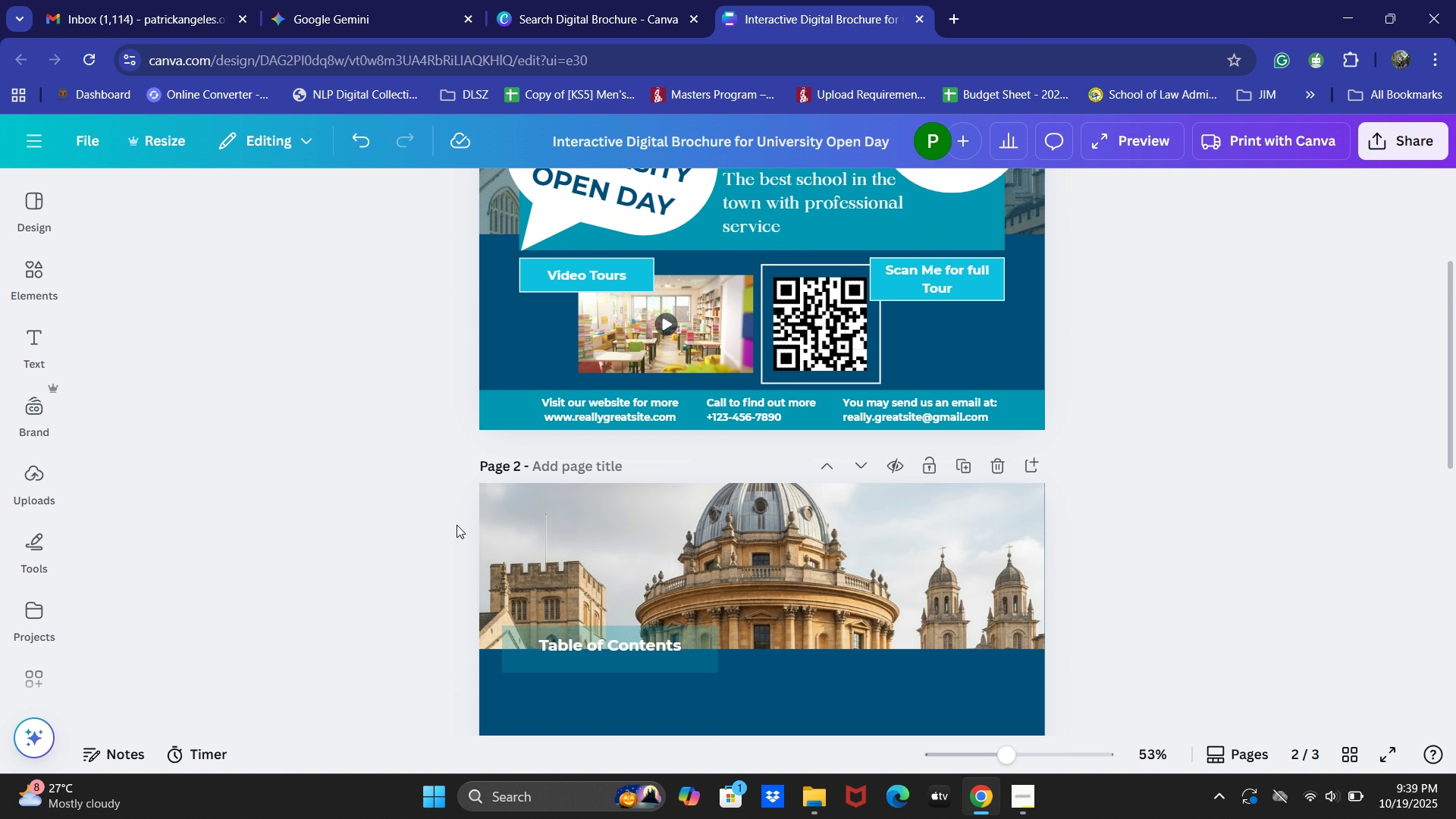 
scroll: coordinate [469, 521], scroll_direction: up, amount: 4.0
 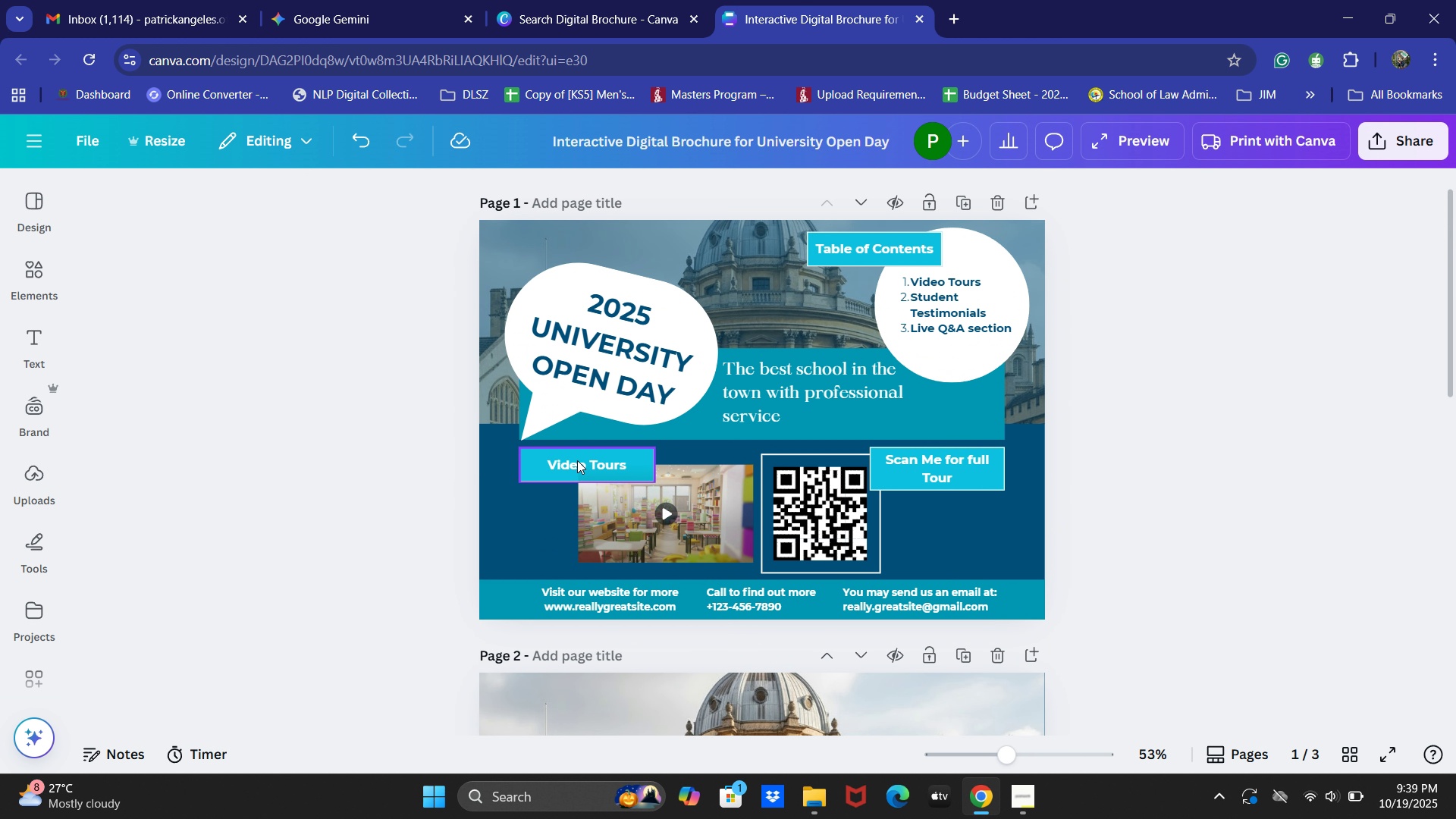 
left_click([576, 460])
 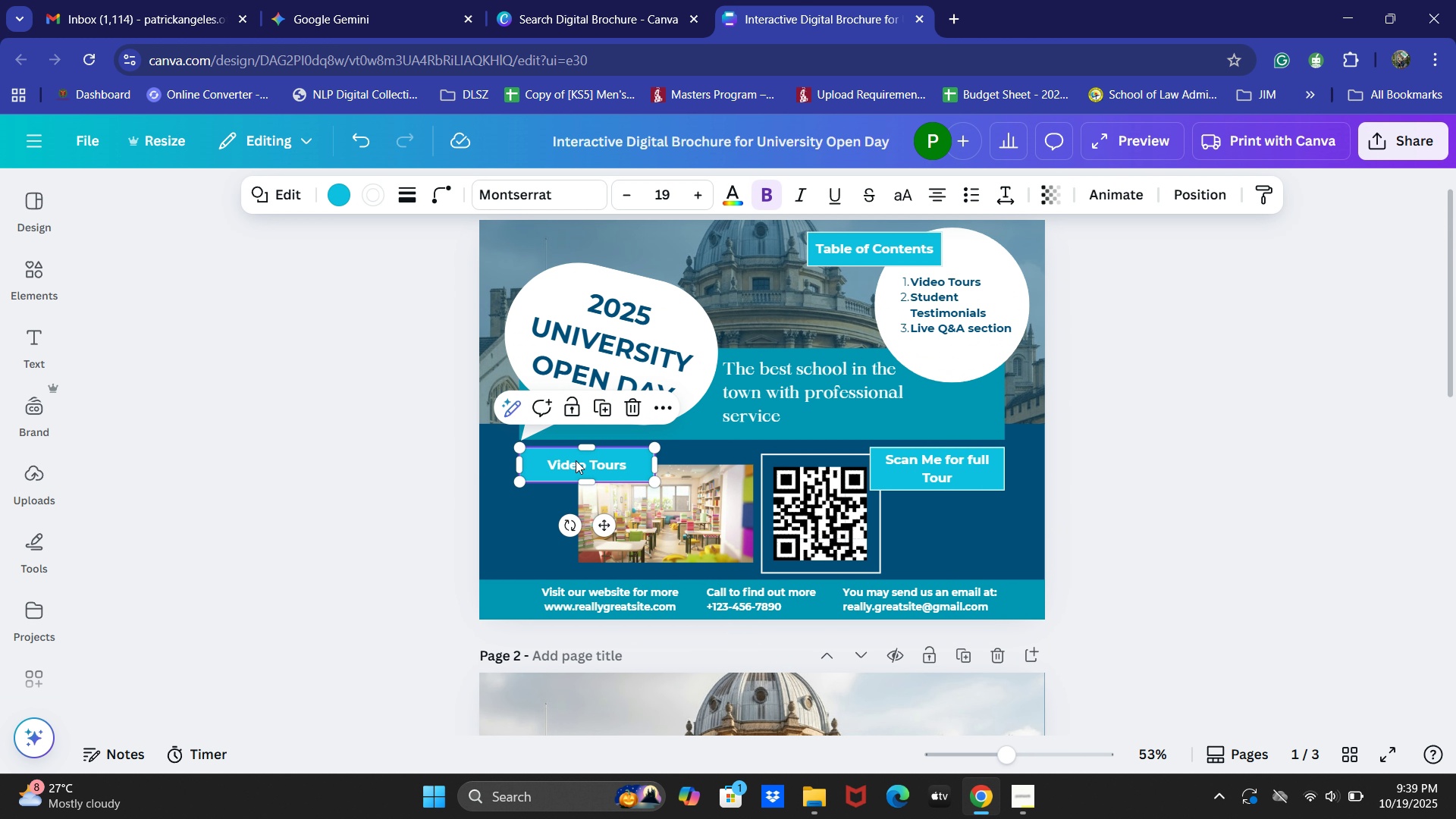 
scroll: coordinate [576, 460], scroll_direction: up, amount: 2.0
 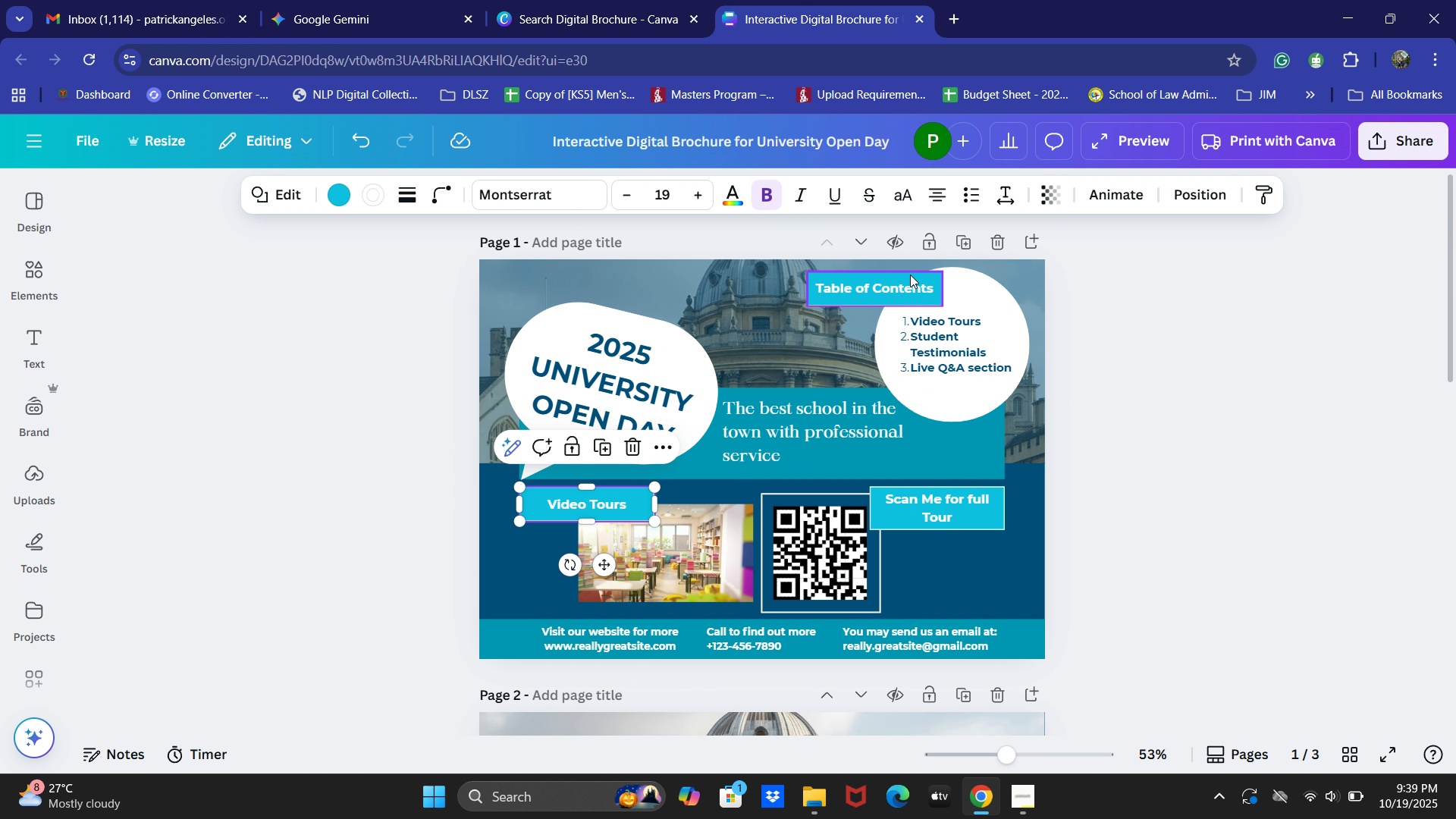 
left_click([910, 275])
 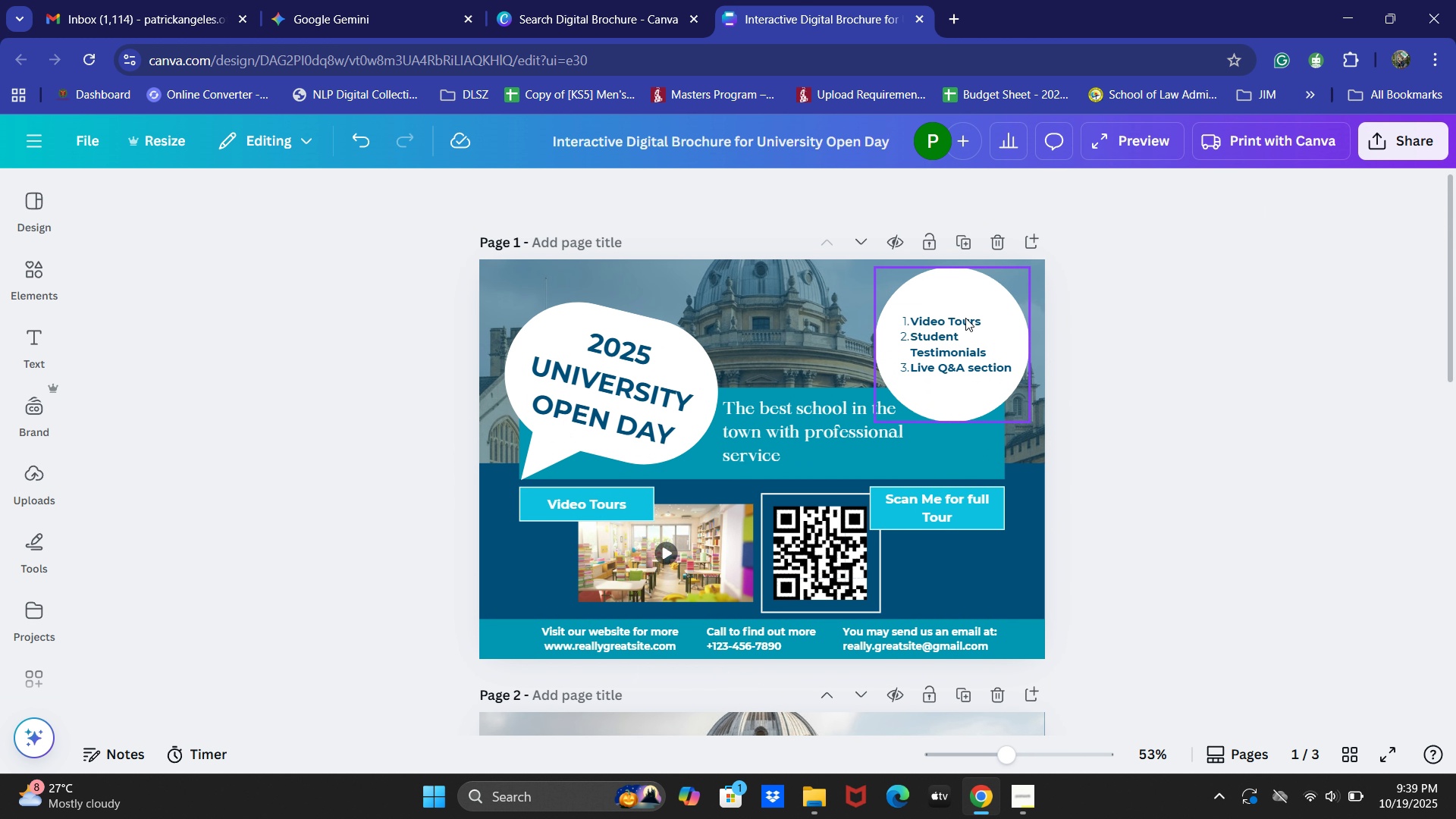 
key(Backspace)
 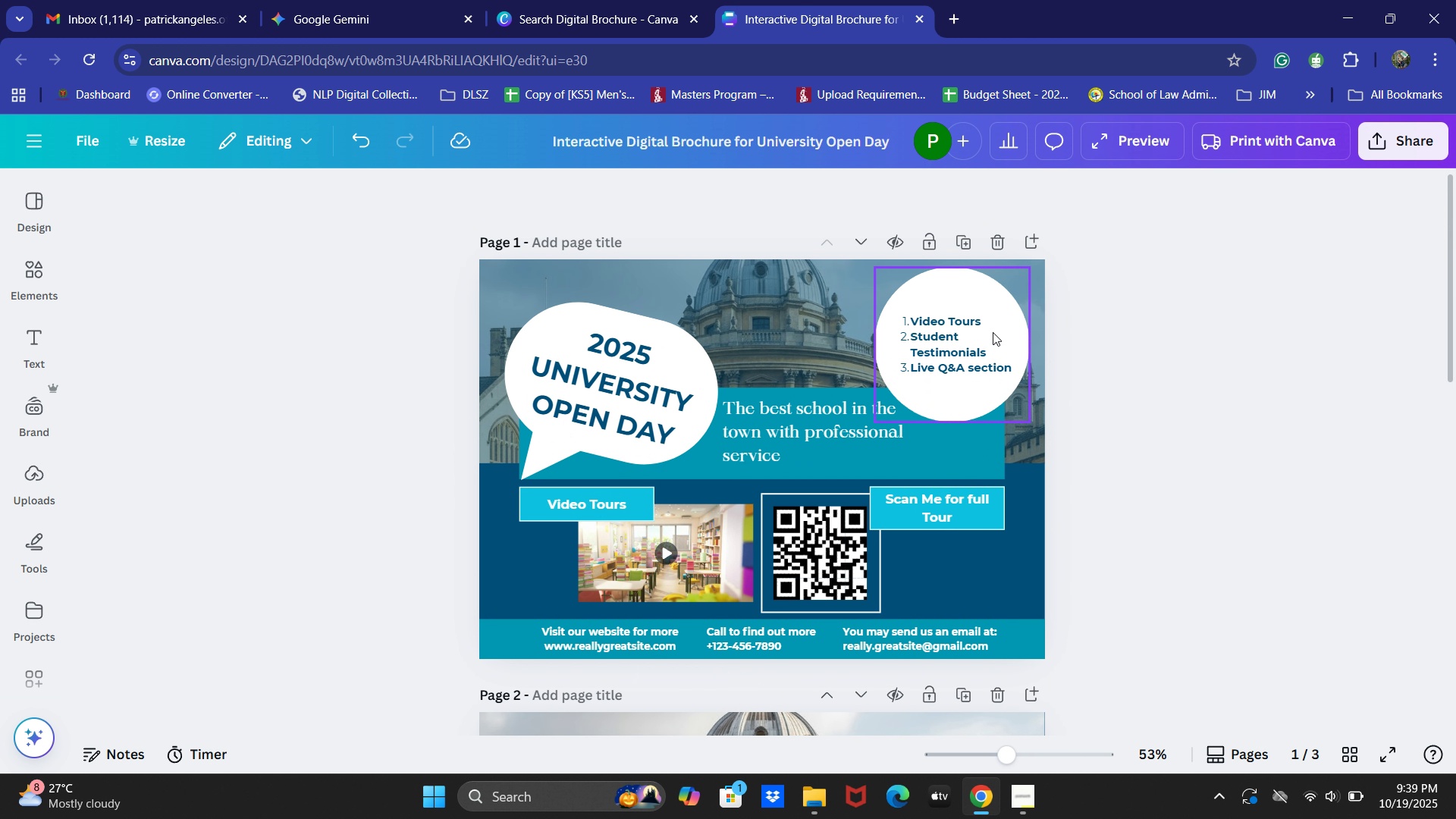 
left_click([990, 331])
 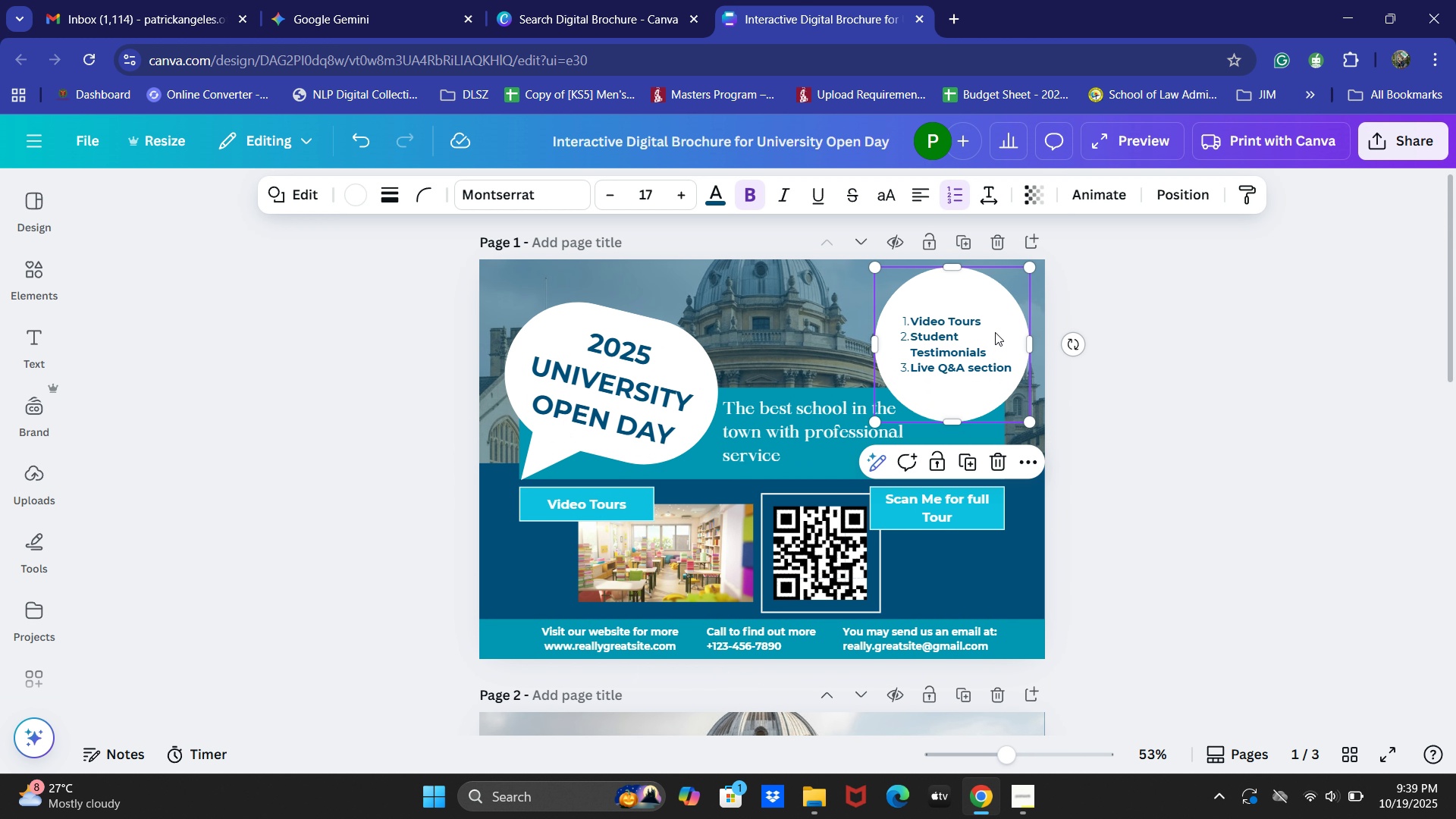 
key(Backspace)
 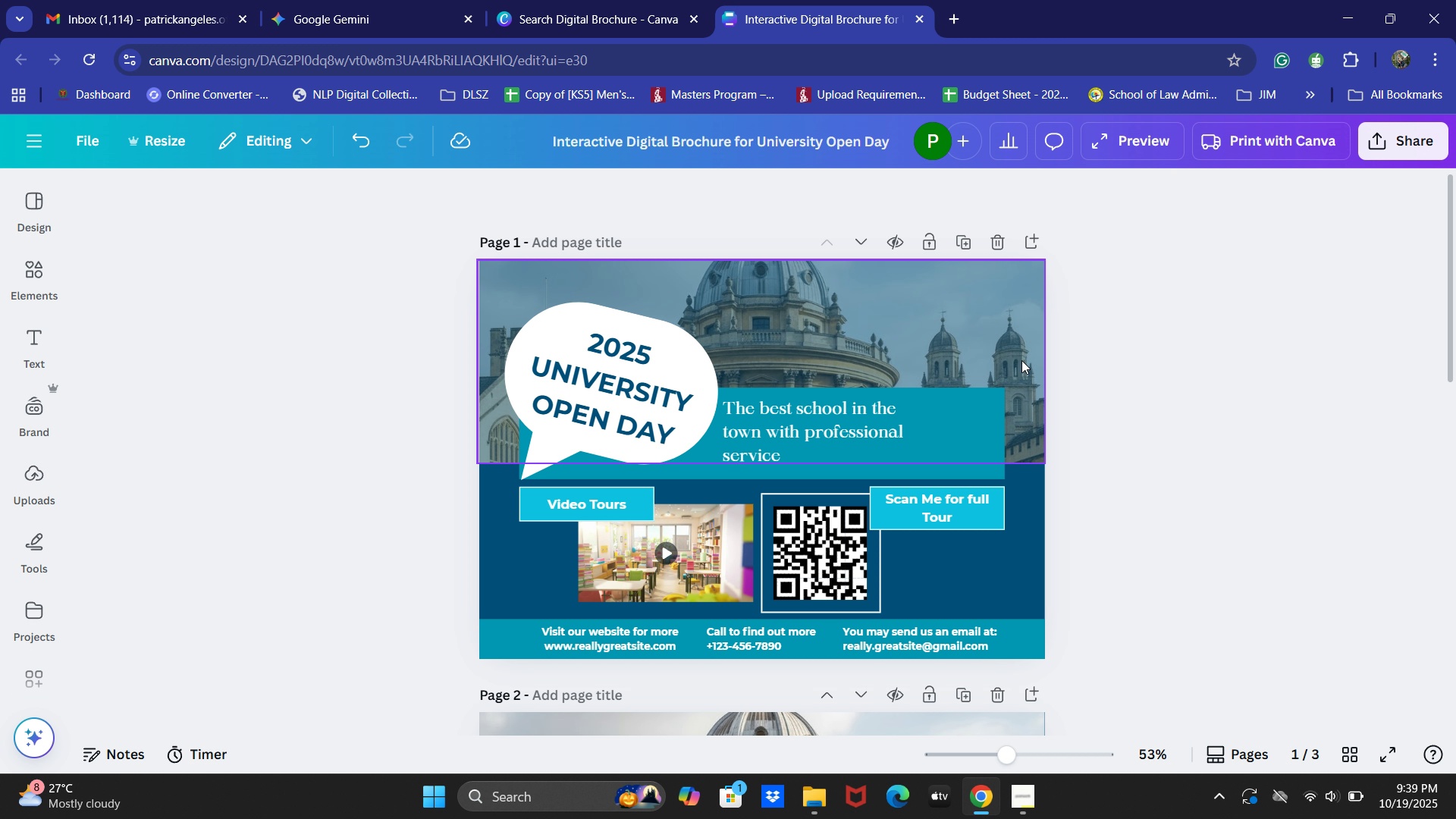 
wait(11.19)
 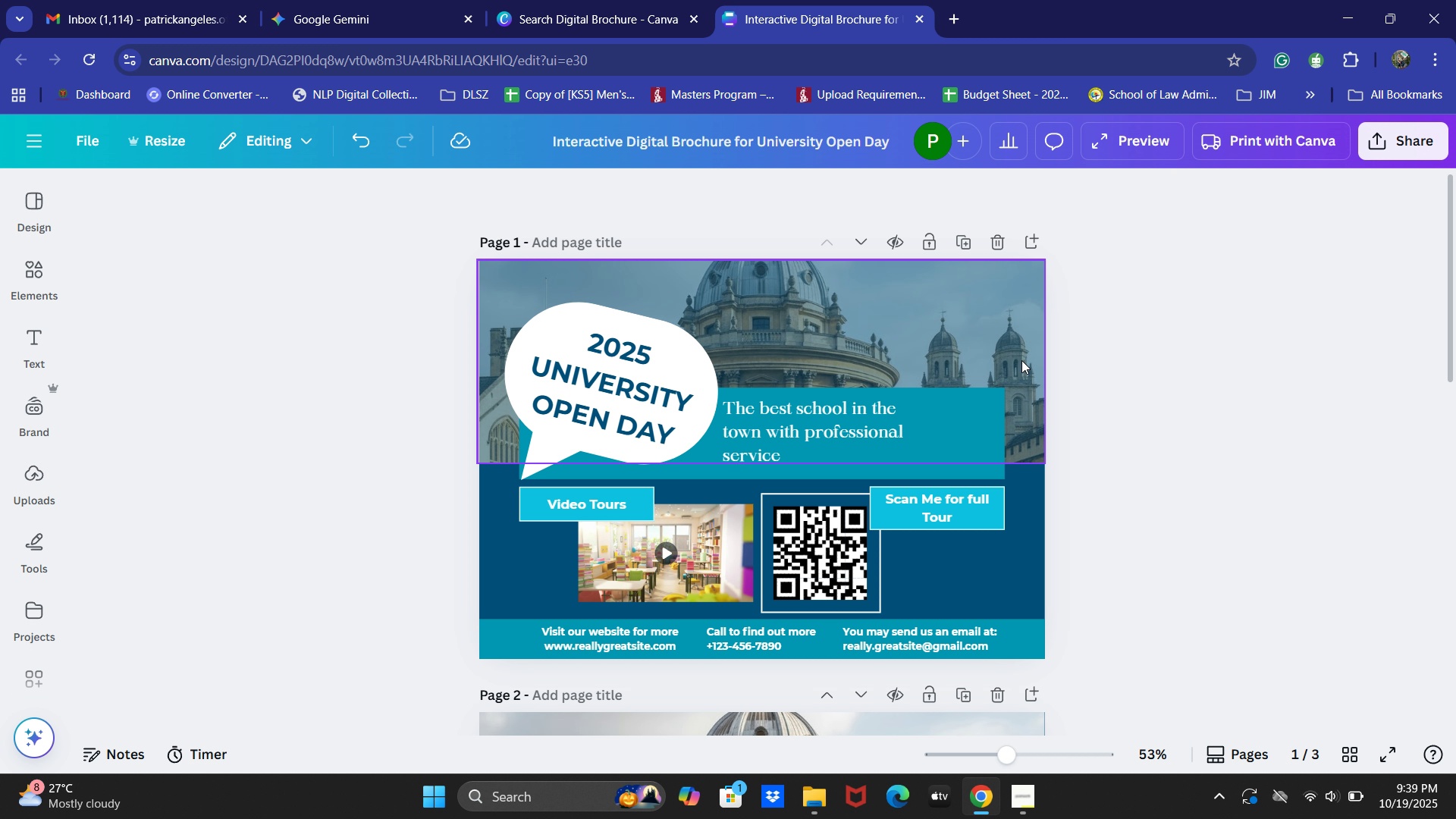 
scroll: coordinate [924, 397], scroll_direction: down, amount: 5.0
 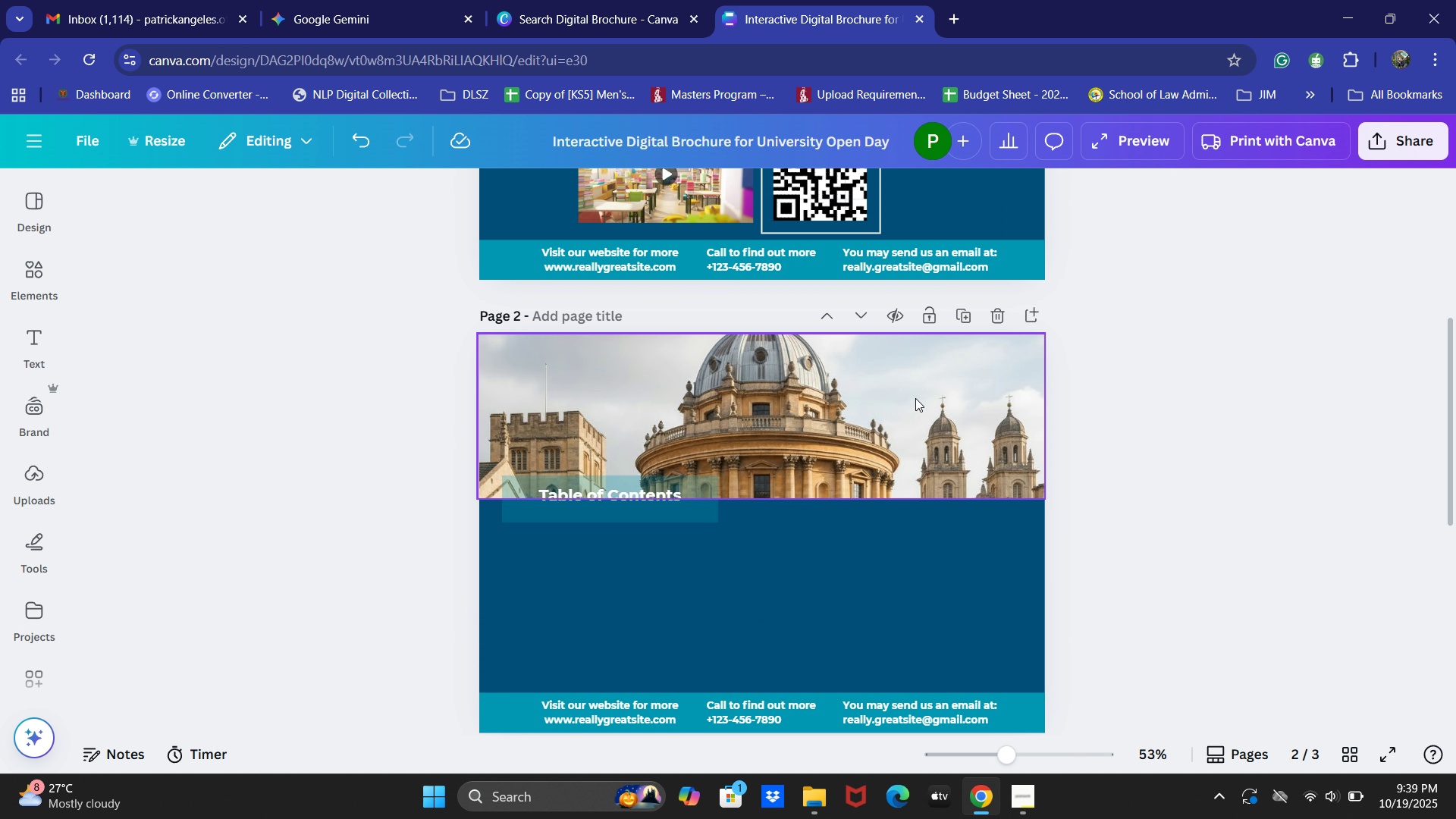 
scroll: coordinate [915, 400], scroll_direction: none, amount: 0.0
 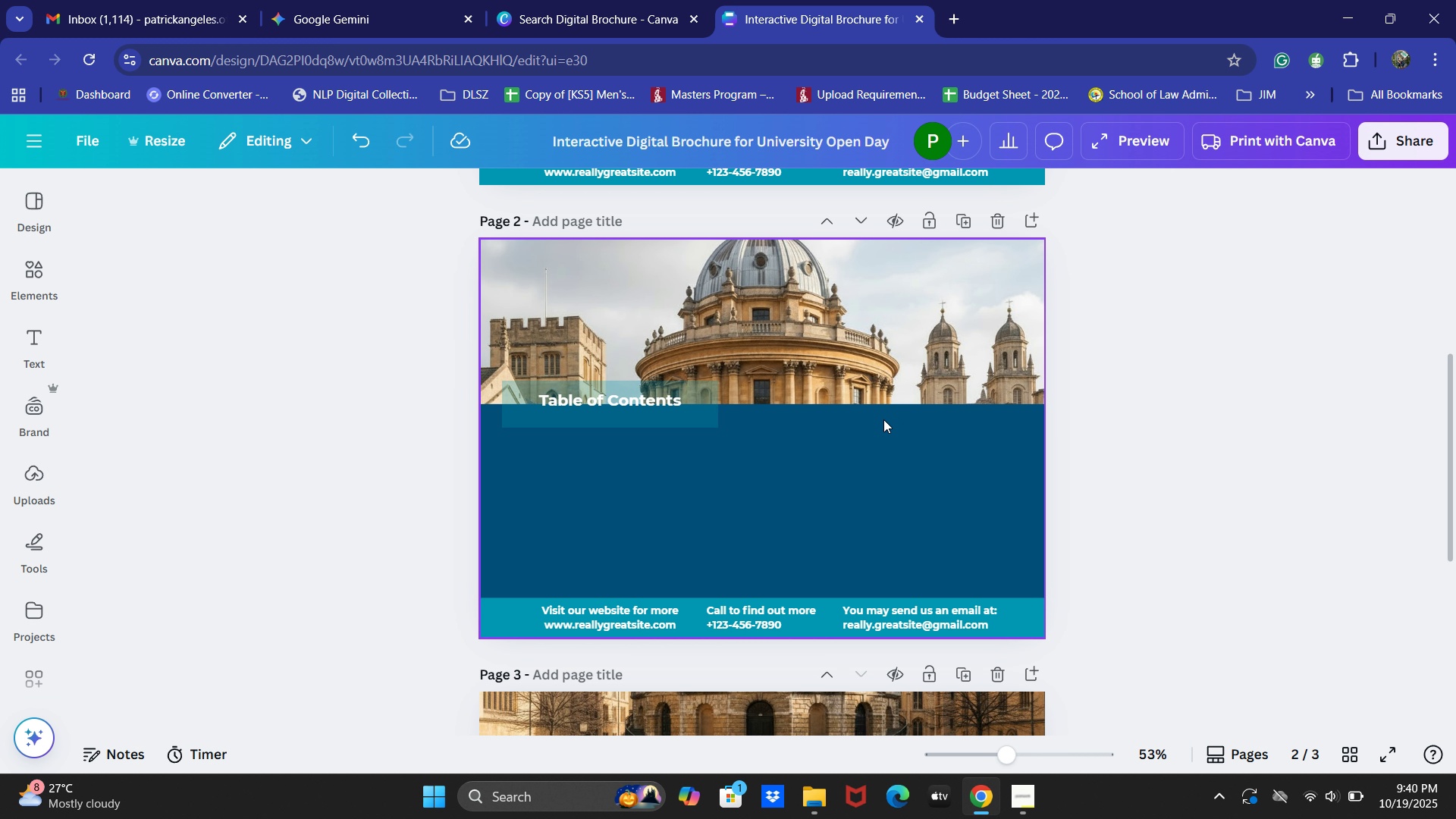 
scroll: coordinate [839, 439], scroll_direction: down, amount: 4.0
 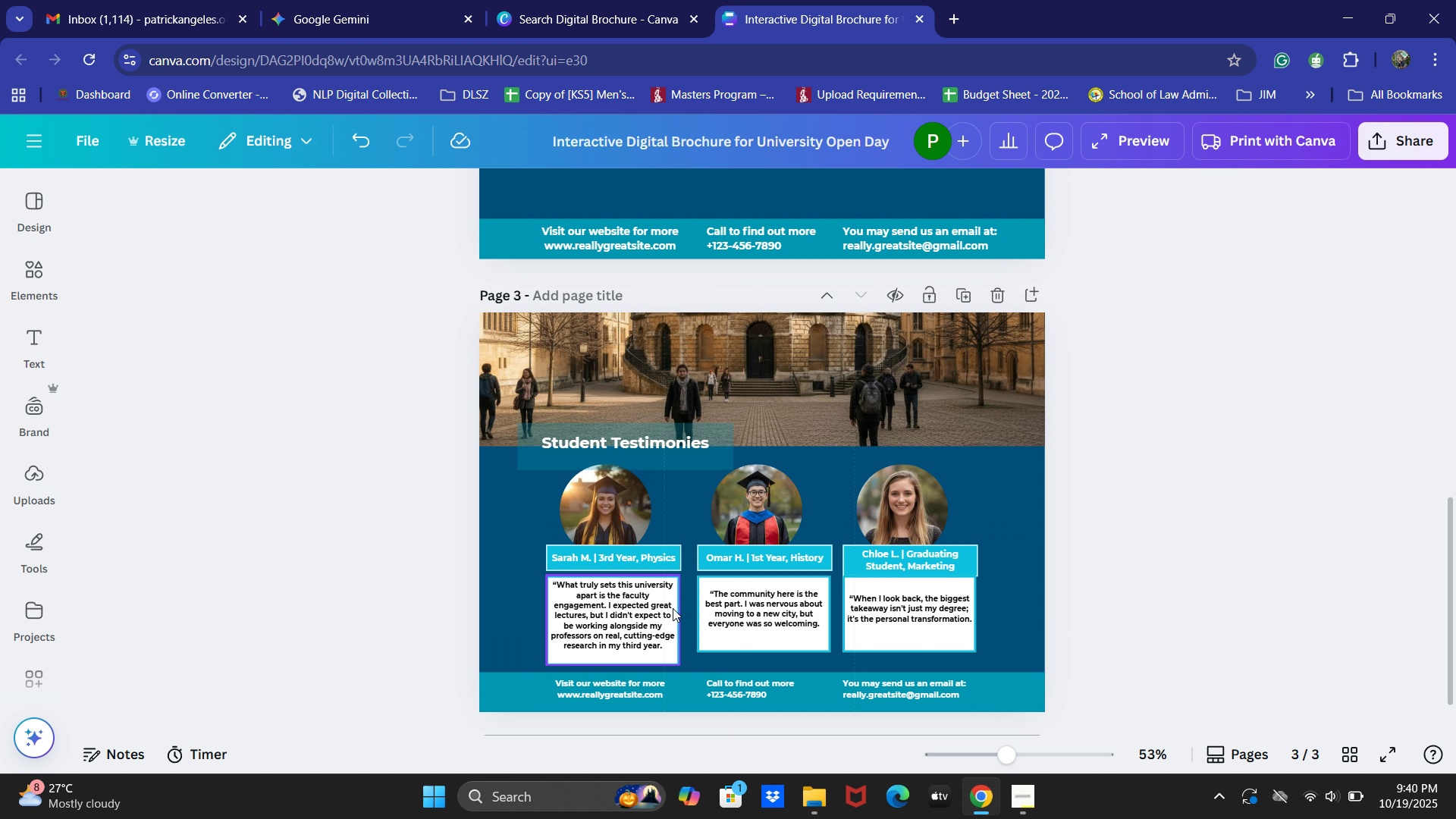 
left_click([663, 608])
 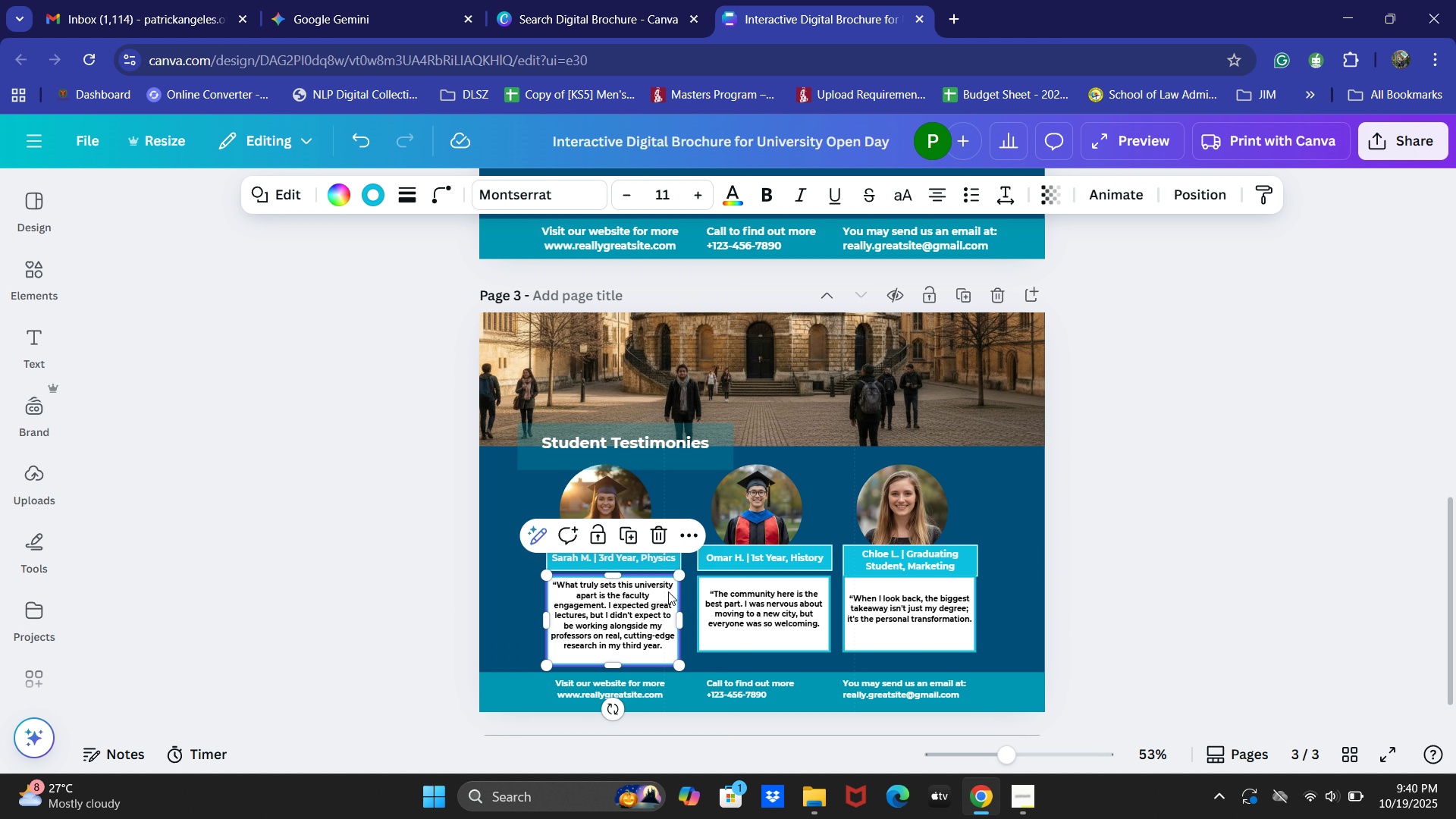 
scroll: coordinate [895, 566], scroll_direction: up, amount: 4.0
 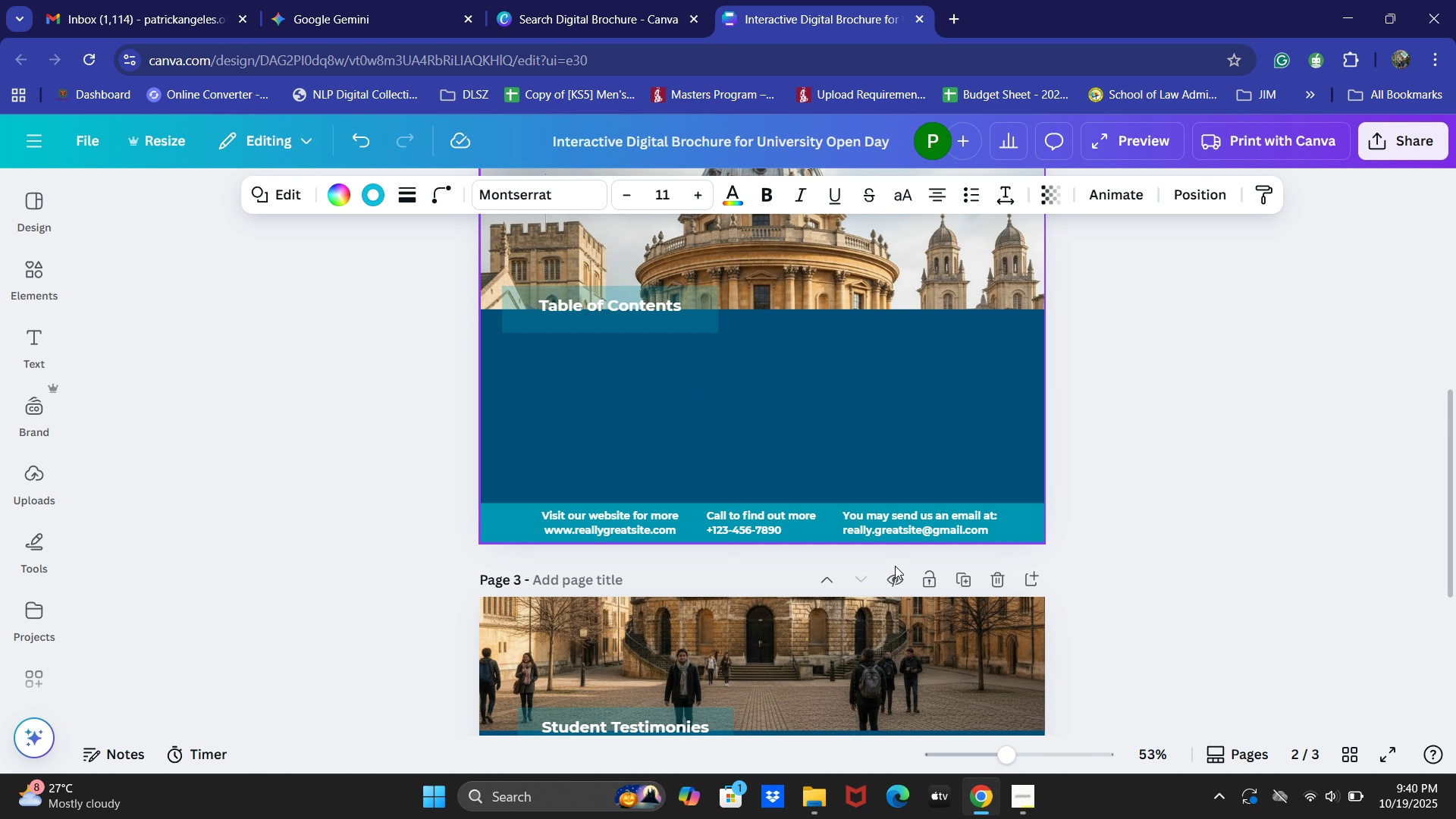 
scroll: coordinate [895, 566], scroll_direction: down, amount: 4.0
 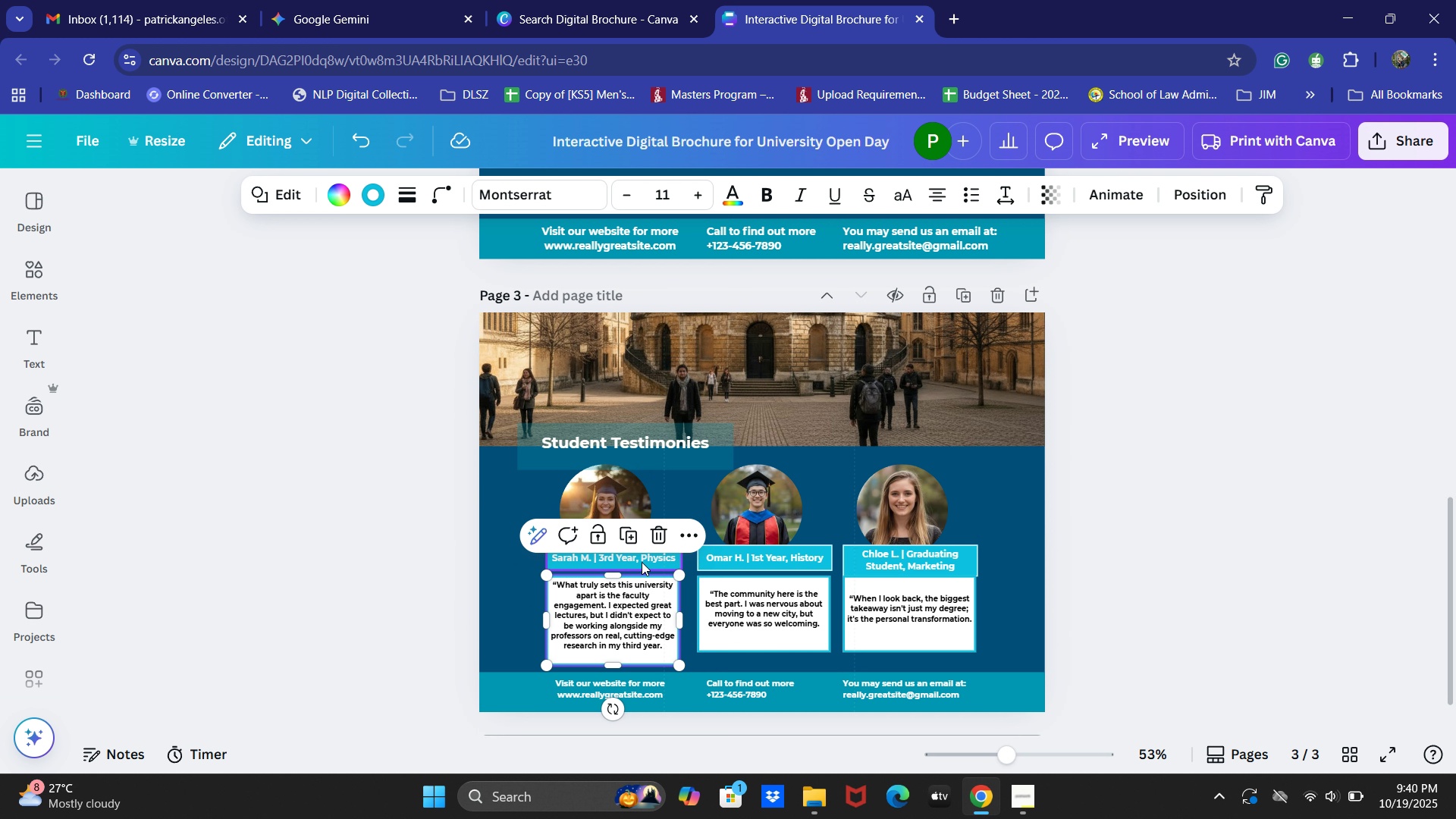 
left_click([642, 562])
 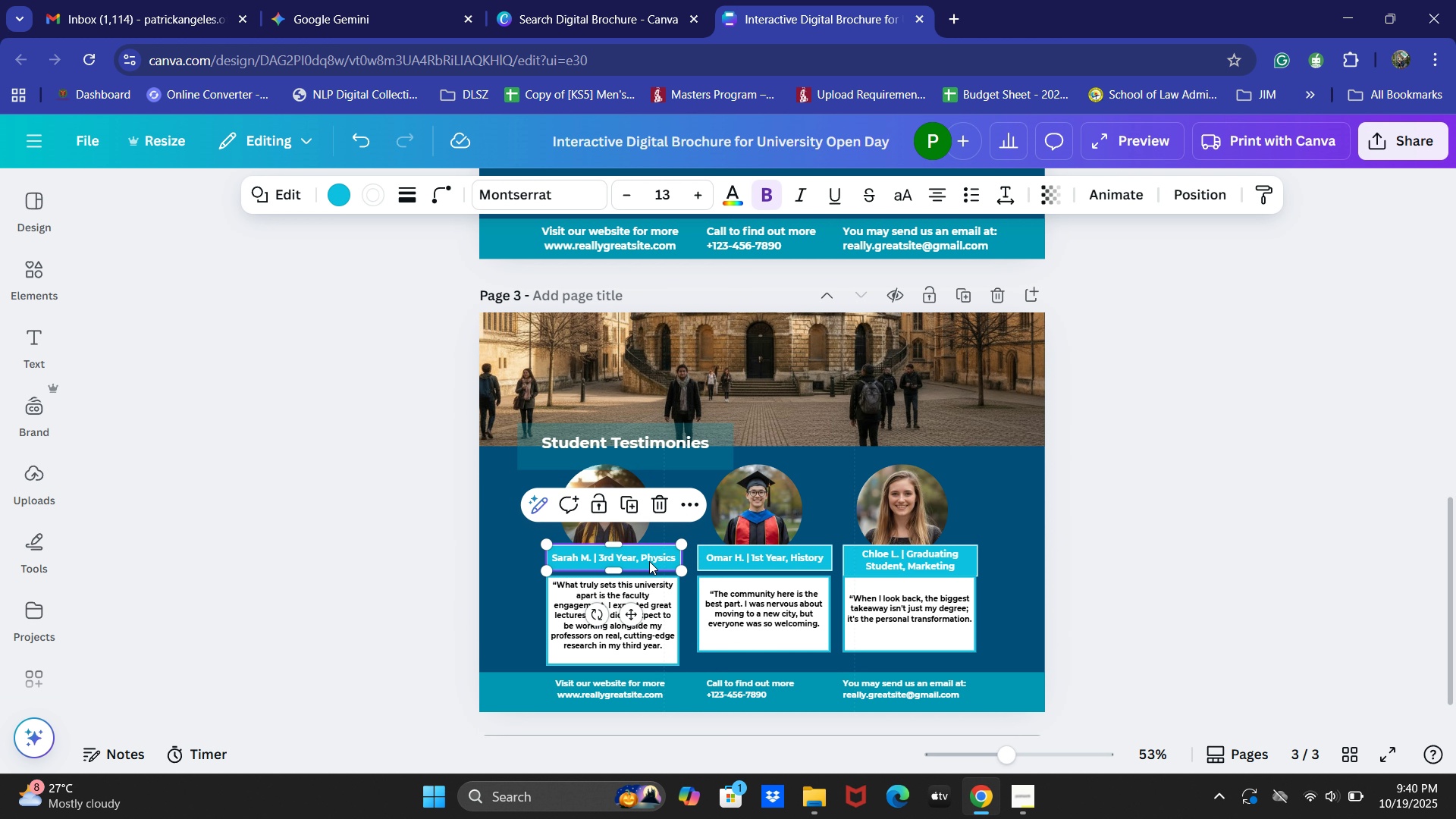 
key(Control+C)
 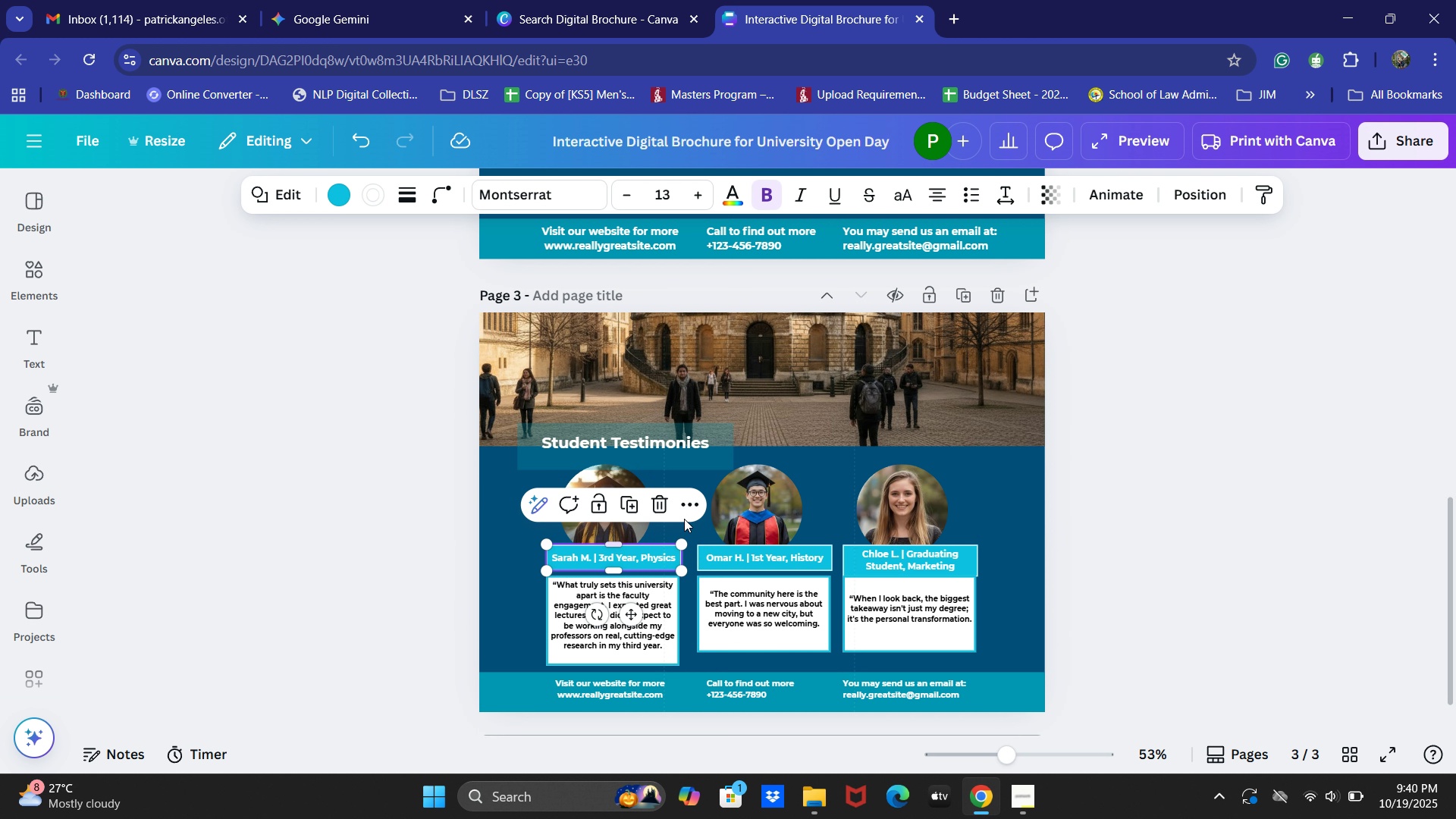 
scroll: coordinate [730, 469], scroll_direction: up, amount: 6.0
 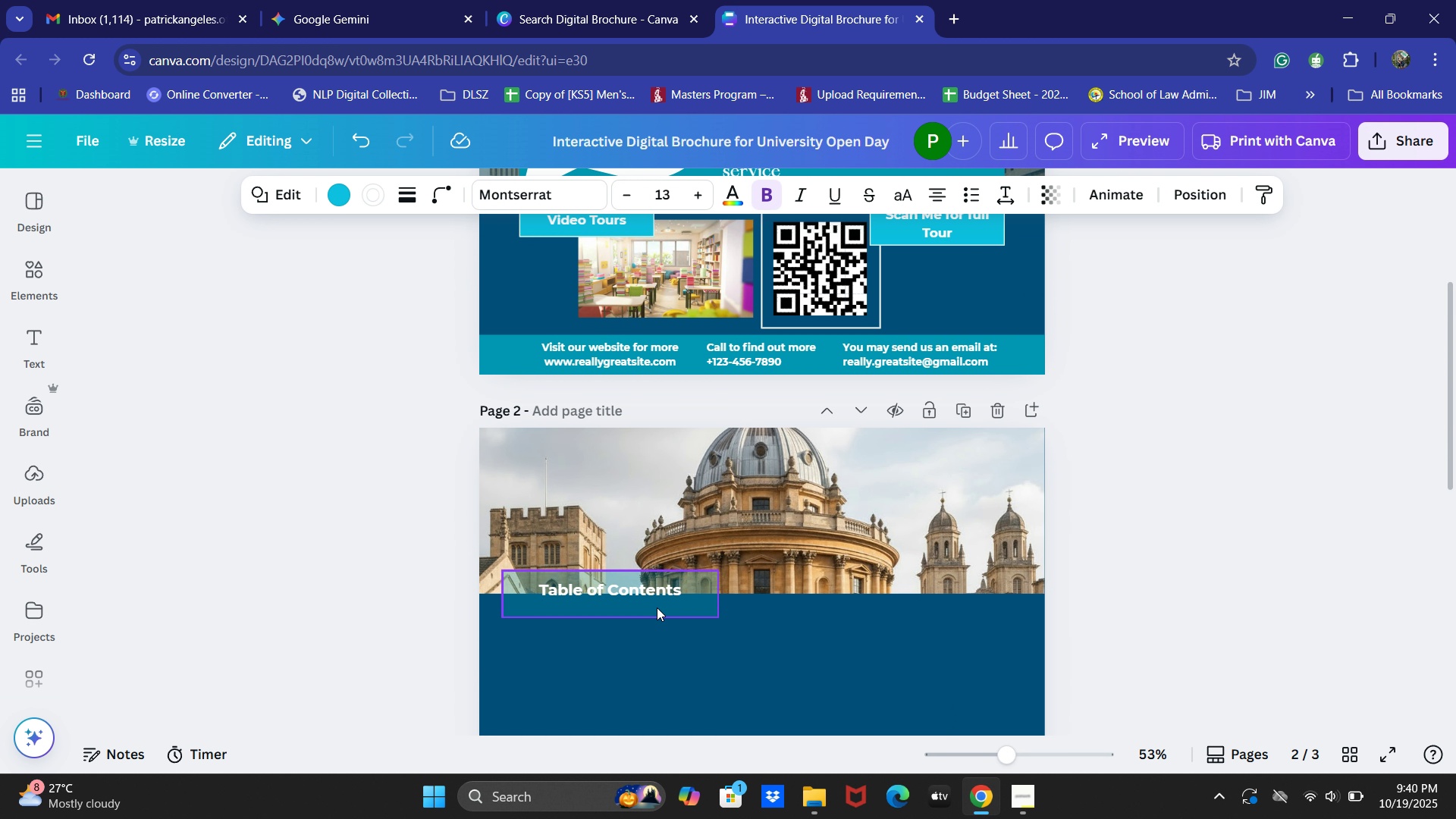 
scroll: coordinate [661, 604], scroll_direction: down, amount: 1.0
 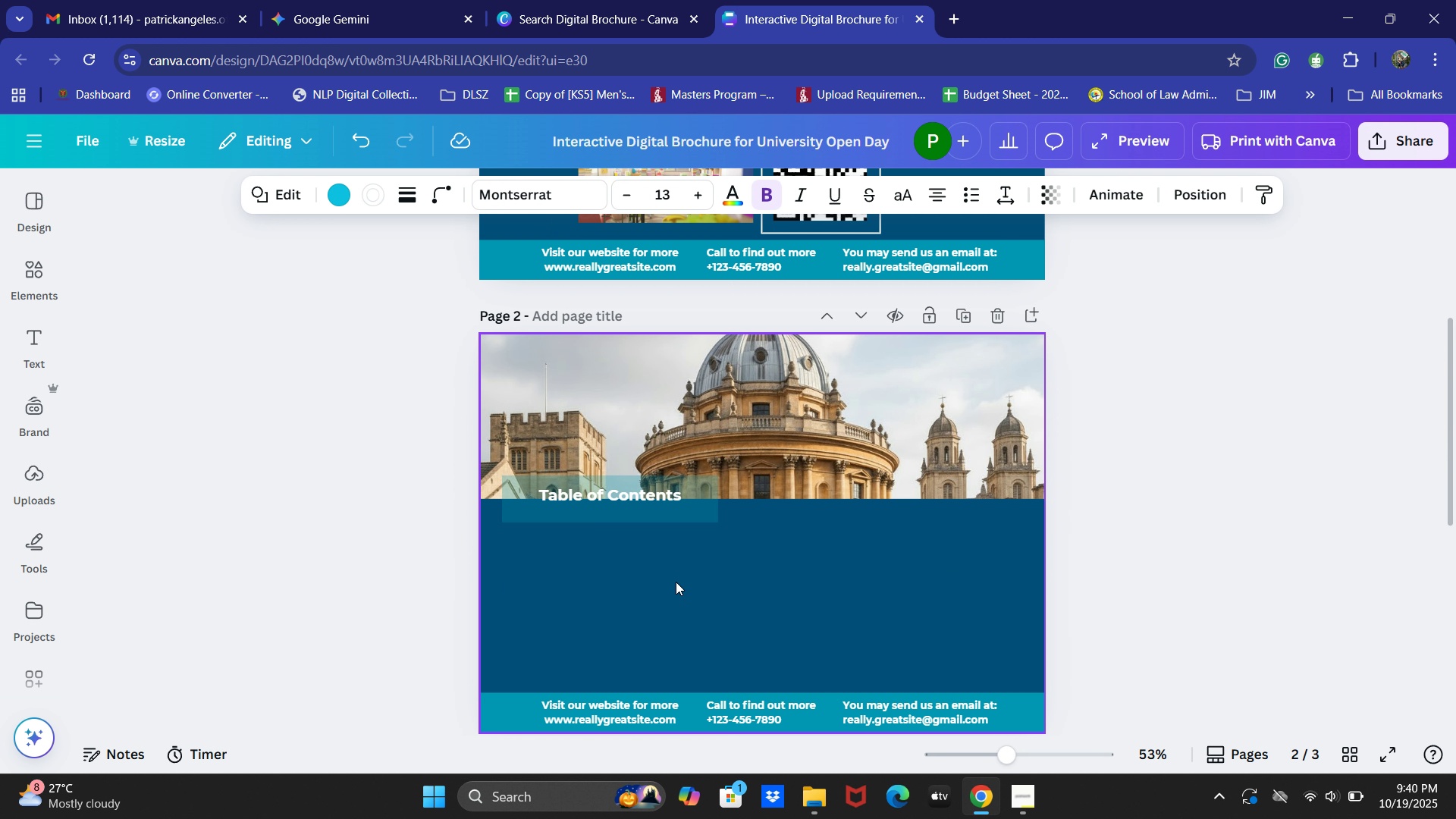 
left_click([675, 582])
 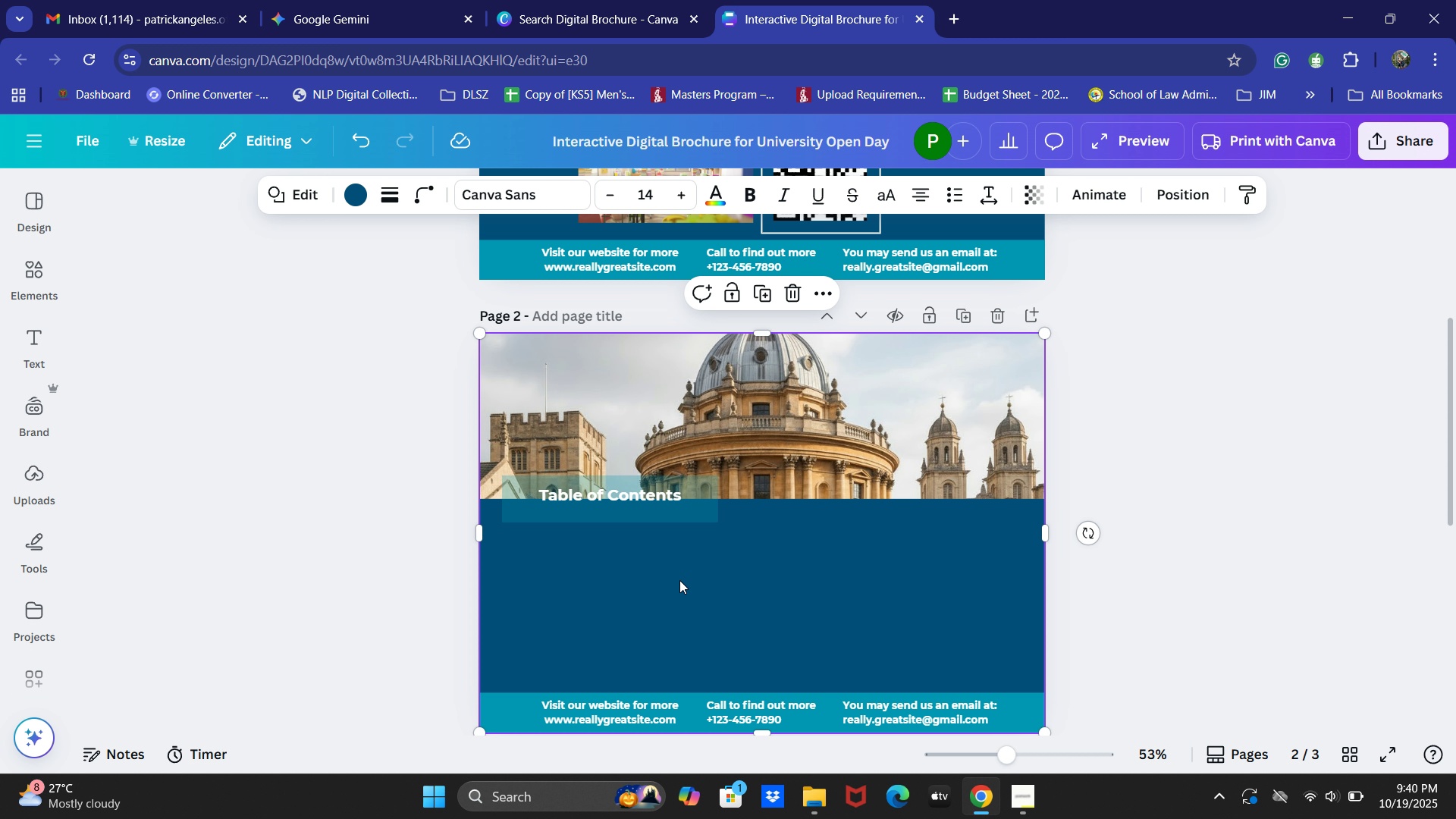 
key(Control+V)
 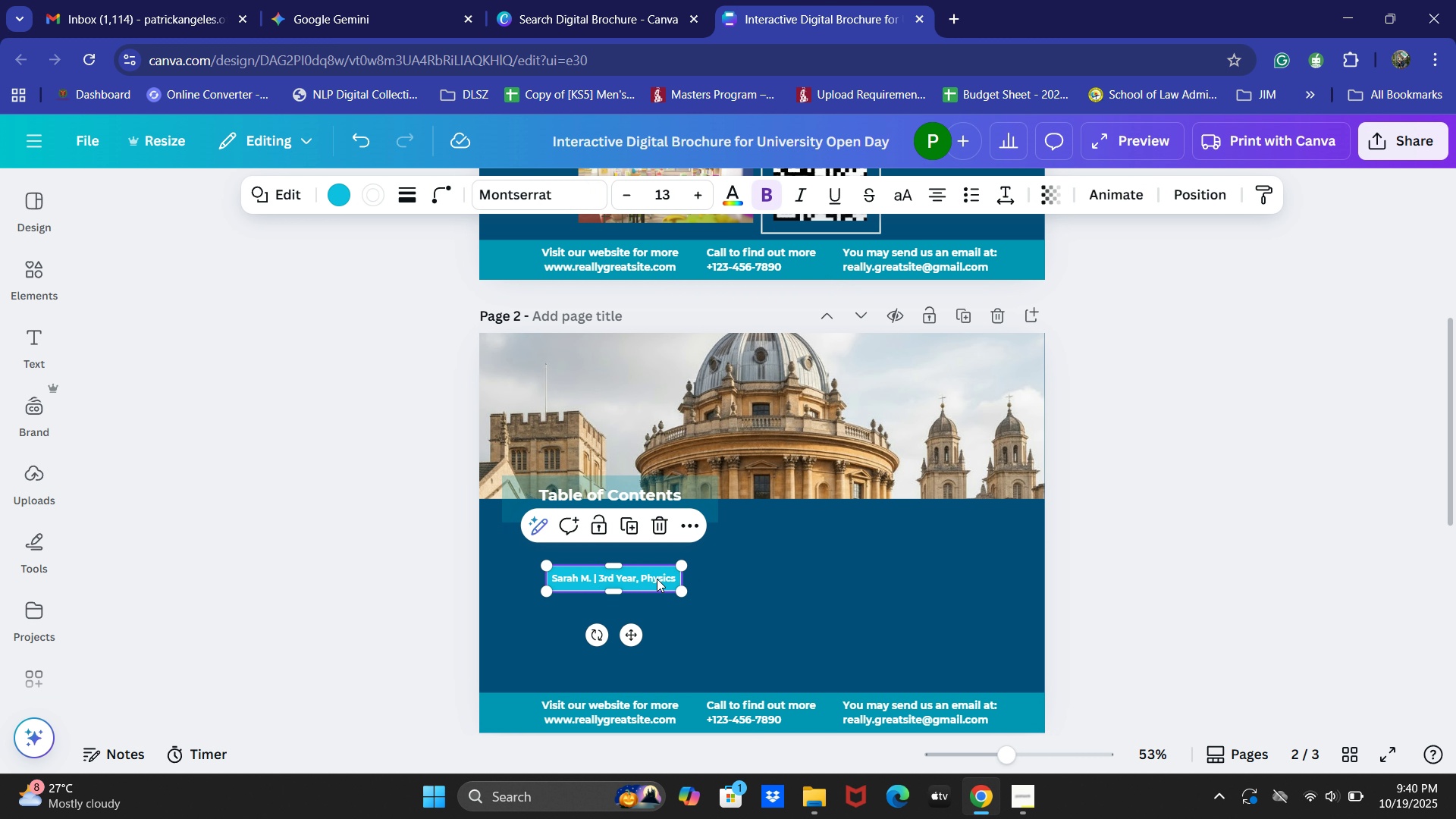 
left_click([808, 588])
 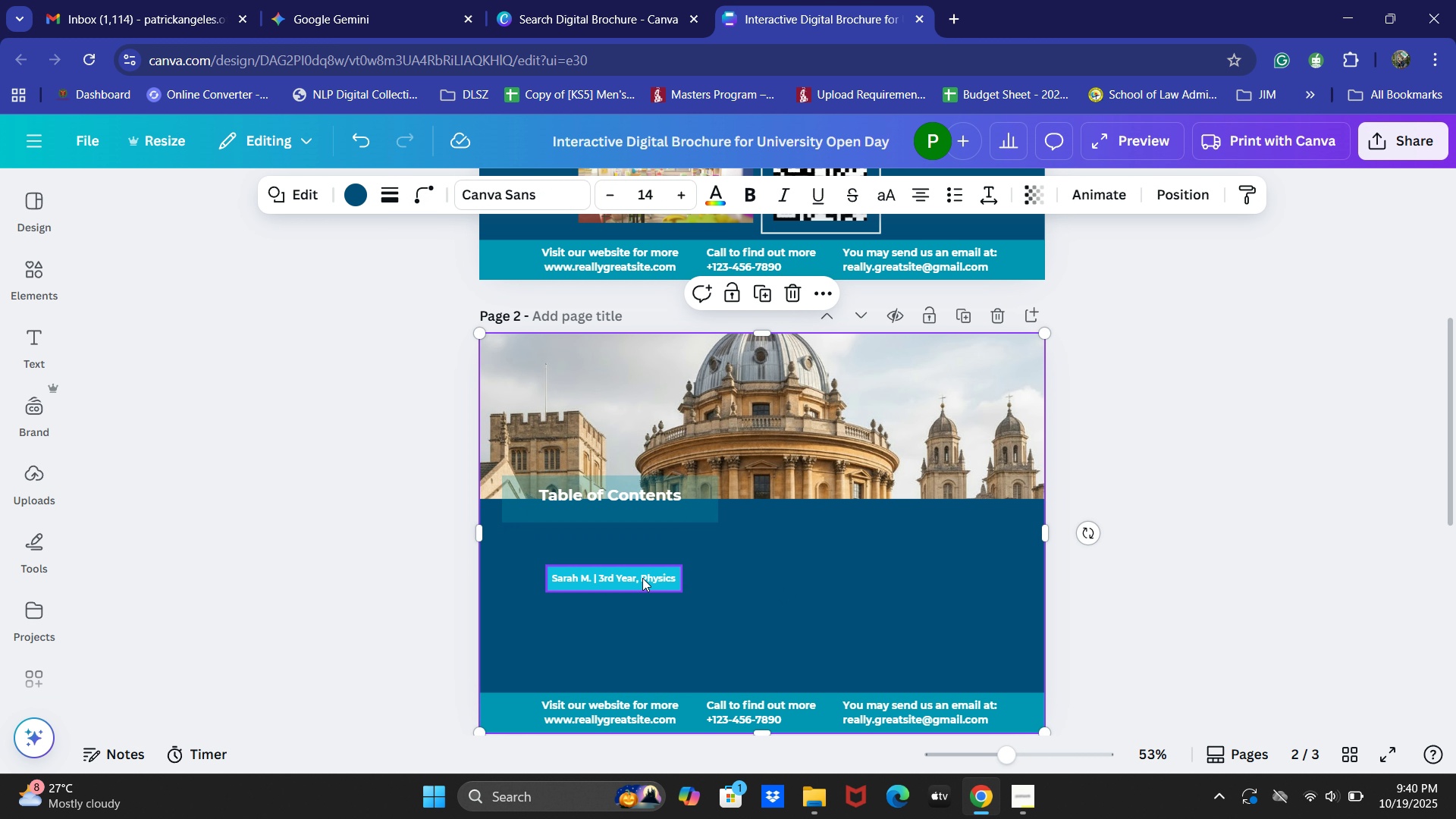 
left_click_drag(start_coordinate=[642, 579], to_coordinate=[644, 545])
 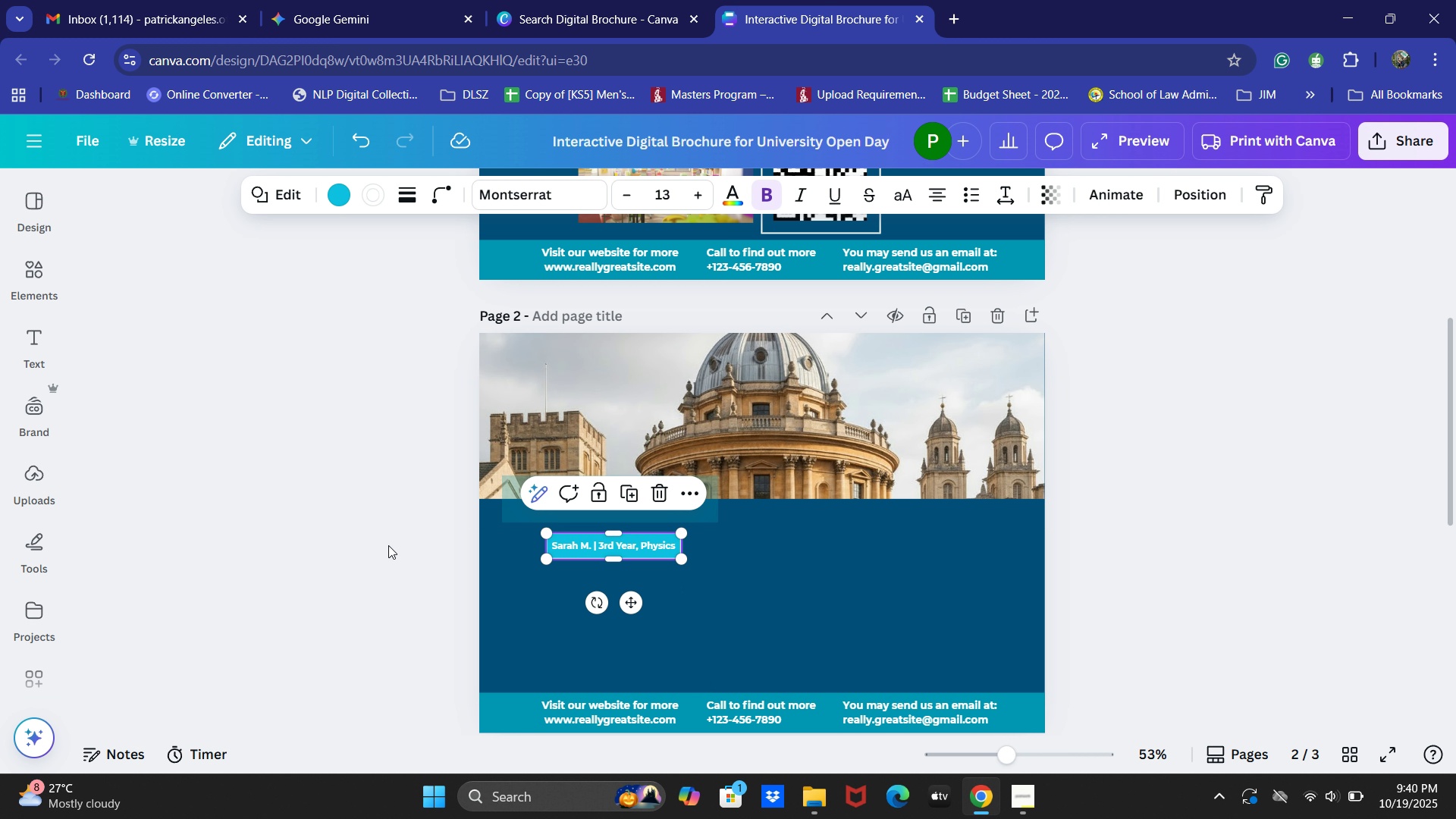 
scroll: coordinate [378, 538], scroll_direction: down, amount: 5.0
 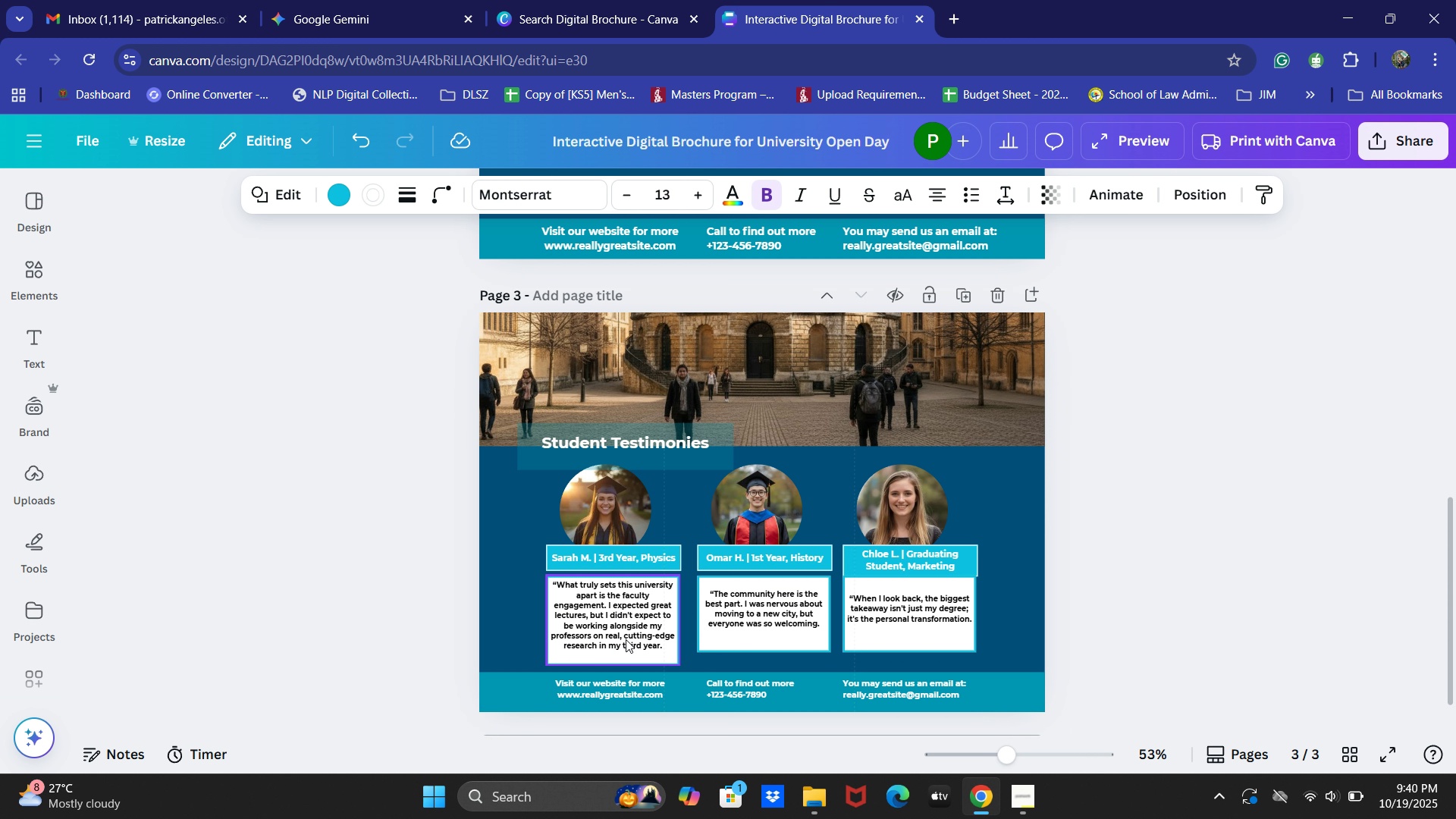 
left_click([626, 639])
 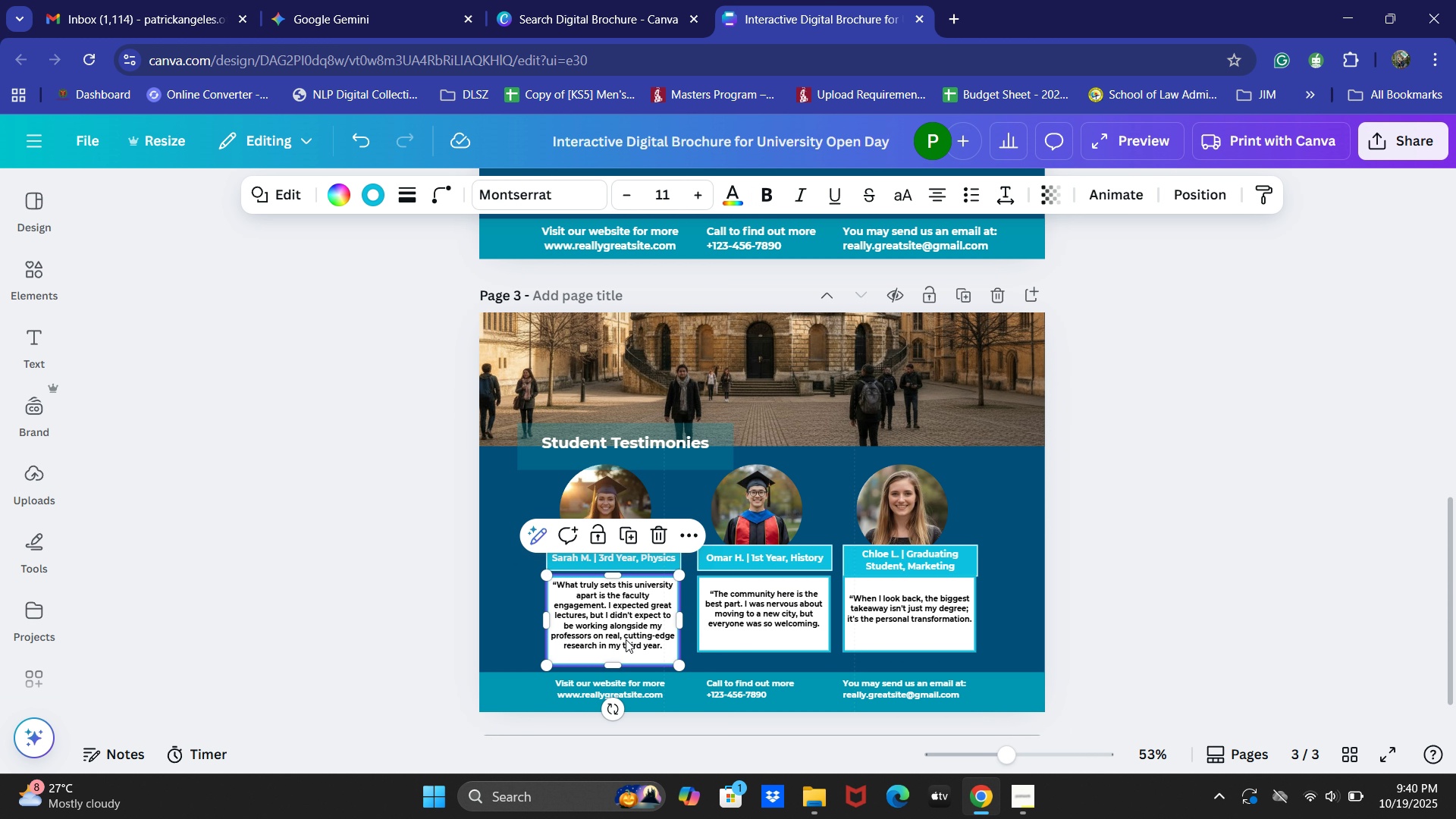 
key(Control+C)
 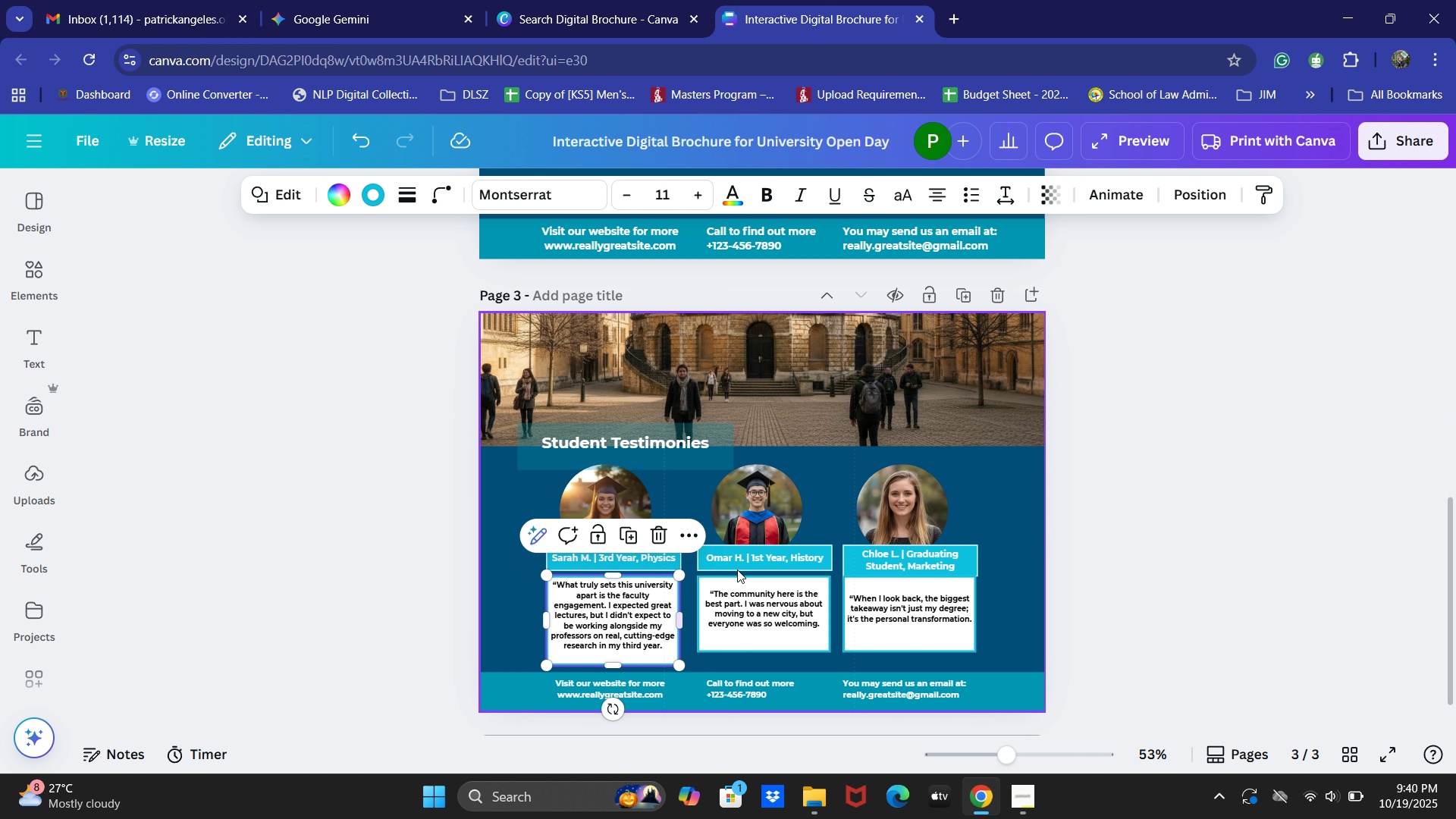 
scroll: coordinate [822, 535], scroll_direction: up, amount: 6.0
 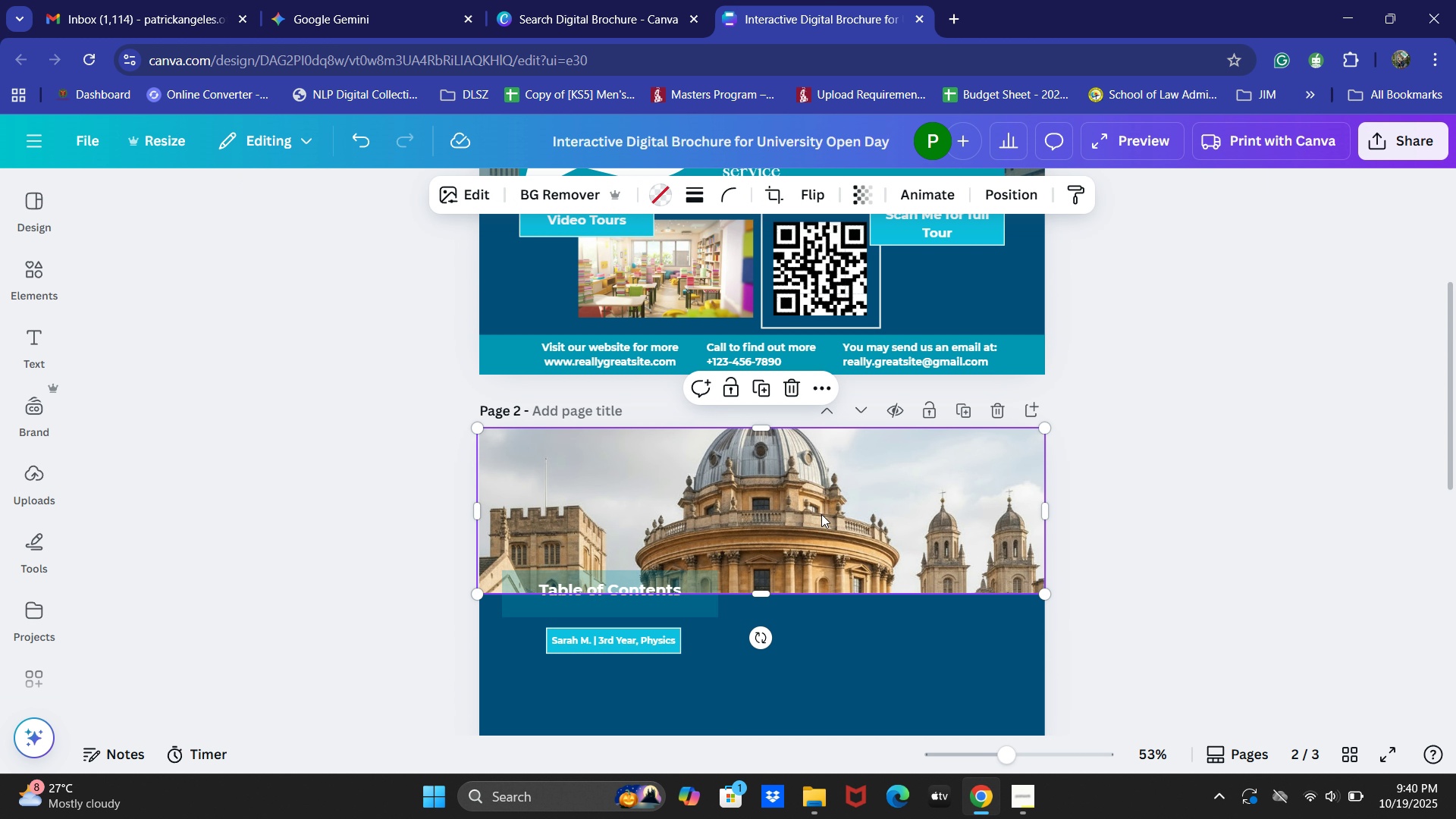 
left_click([821, 514])
 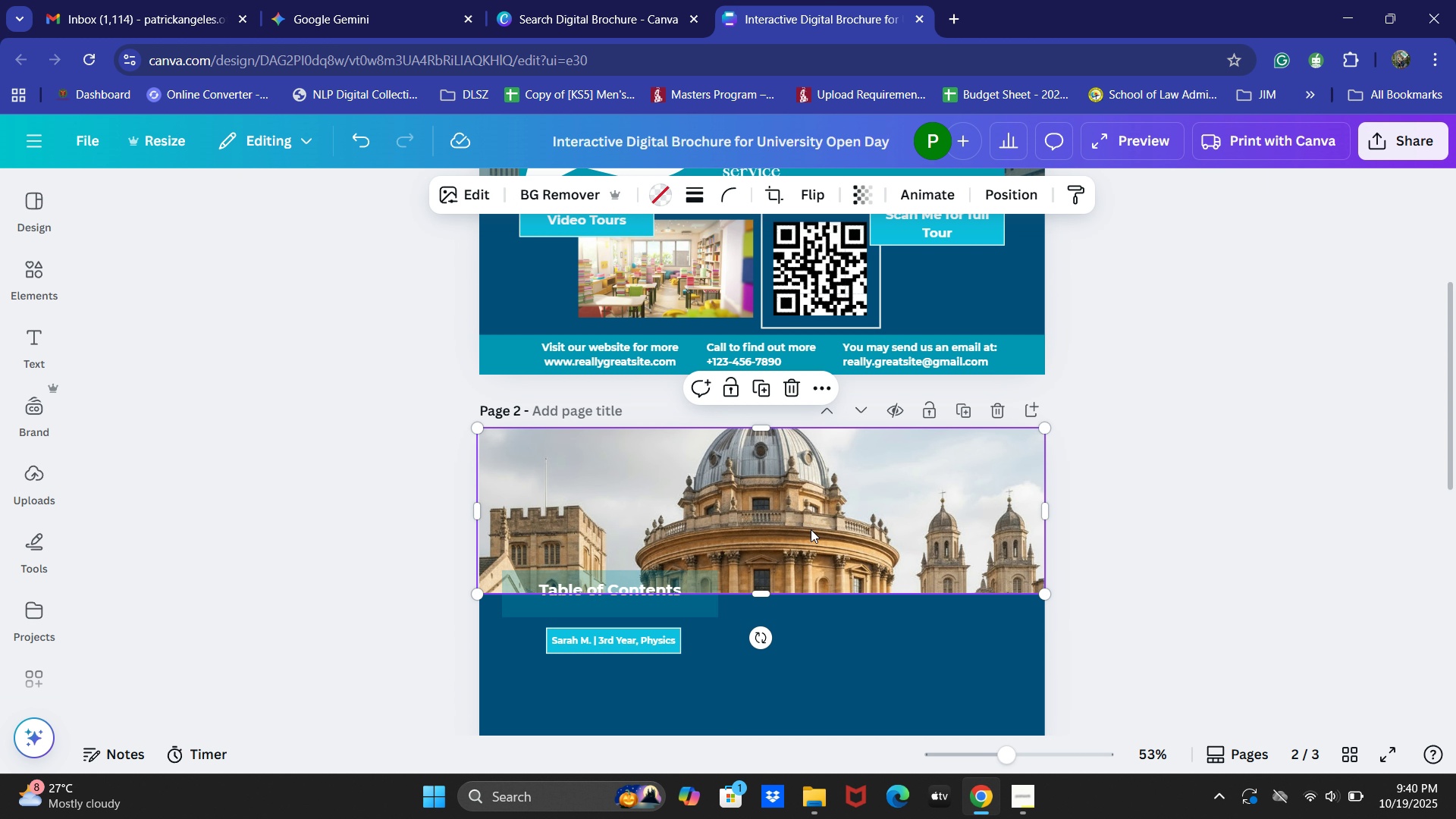 
scroll: coordinate [811, 529], scroll_direction: down, amount: 3.0
 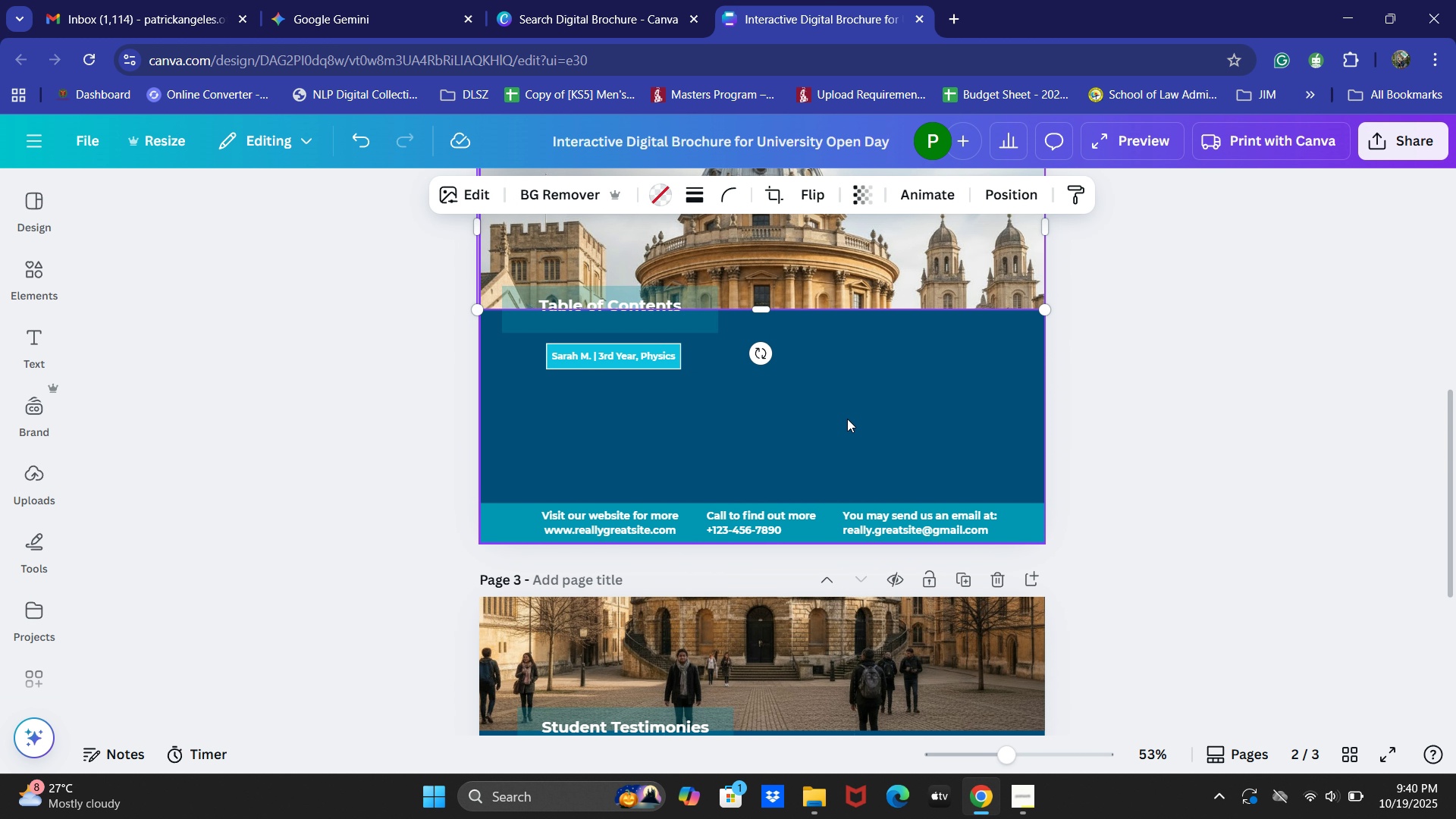 
left_click([847, 419])
 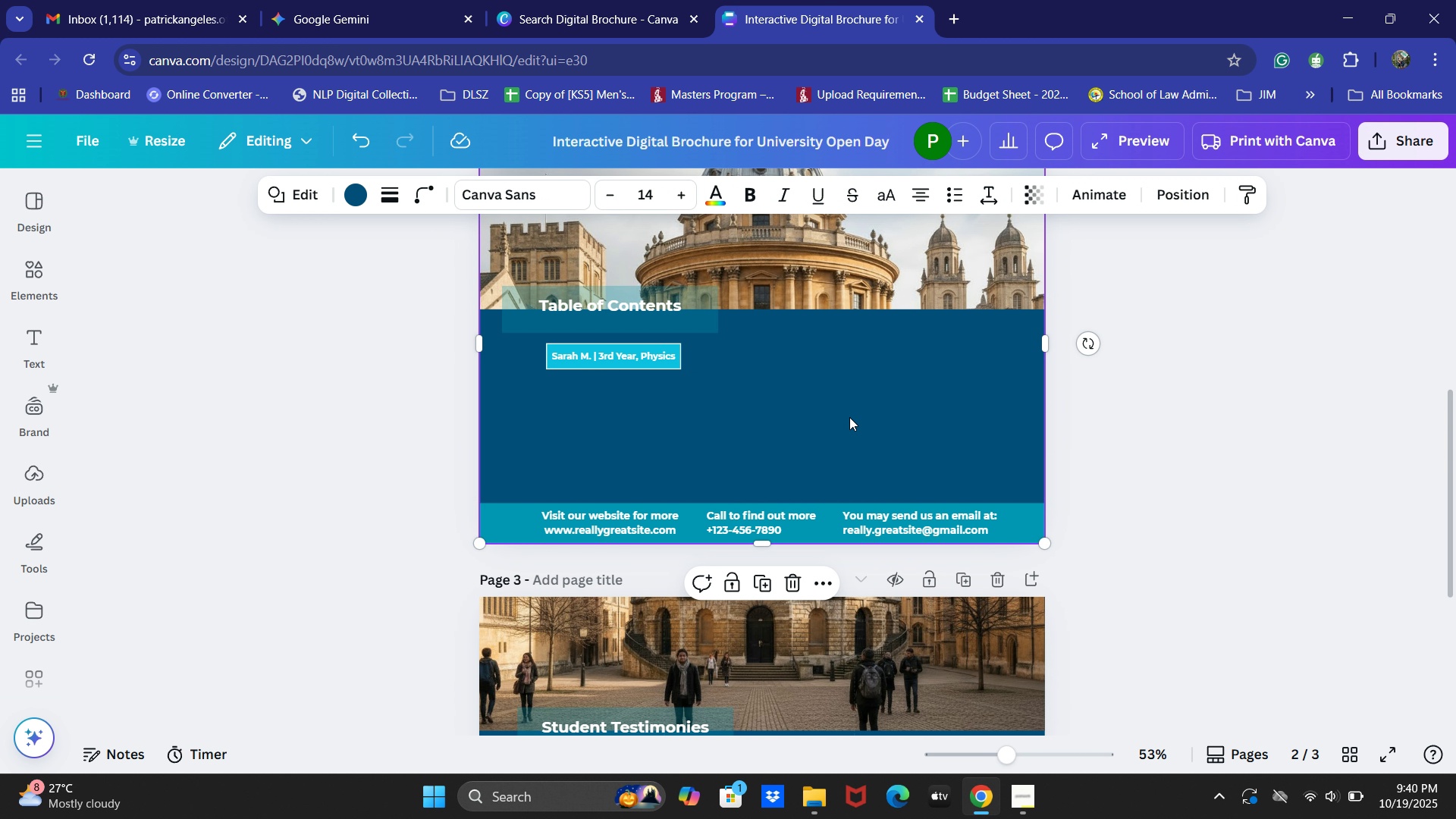 
key(Control+V)
 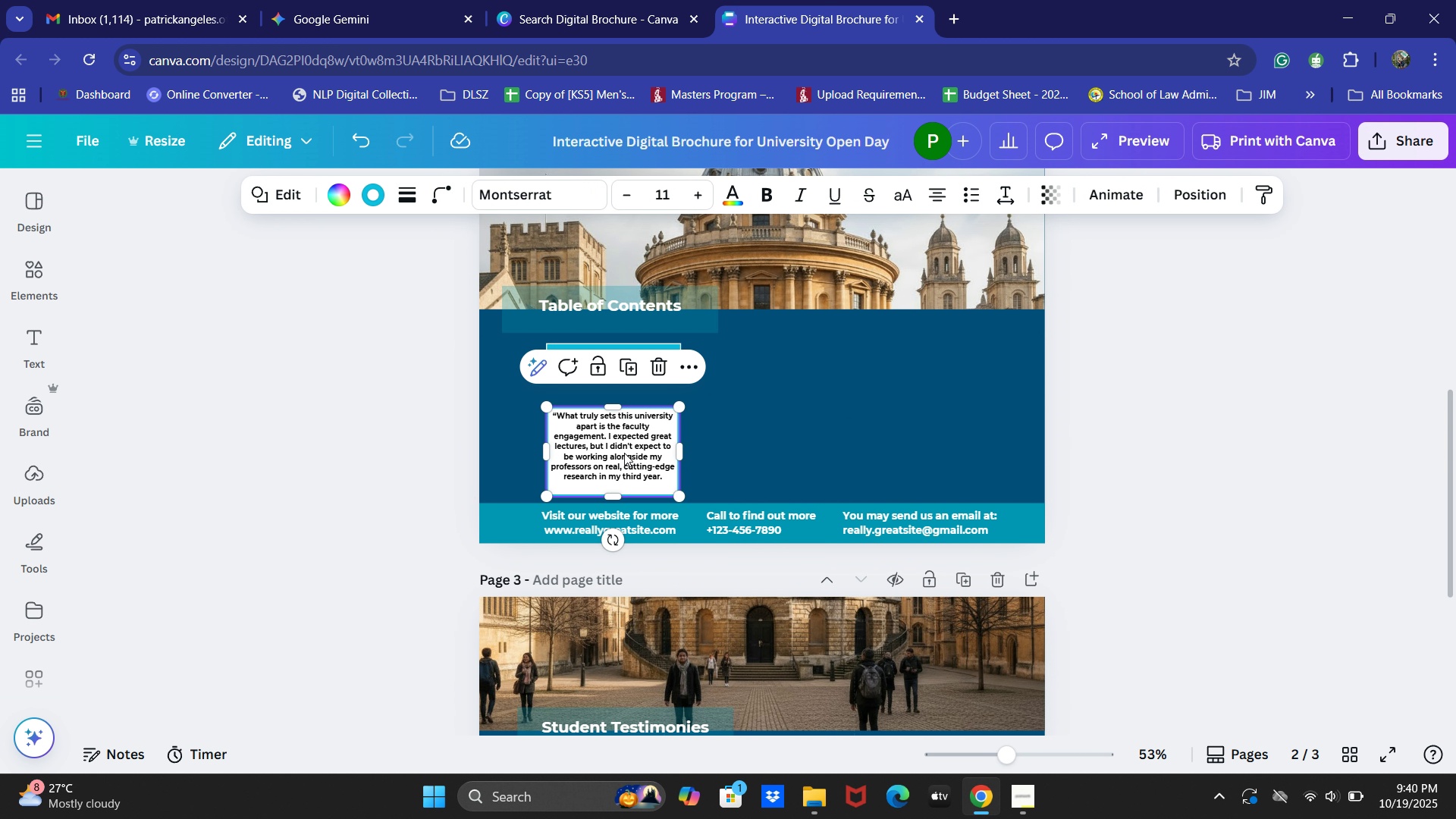 
left_click_drag(start_coordinate=[624, 453], to_coordinate=[774, 390])
 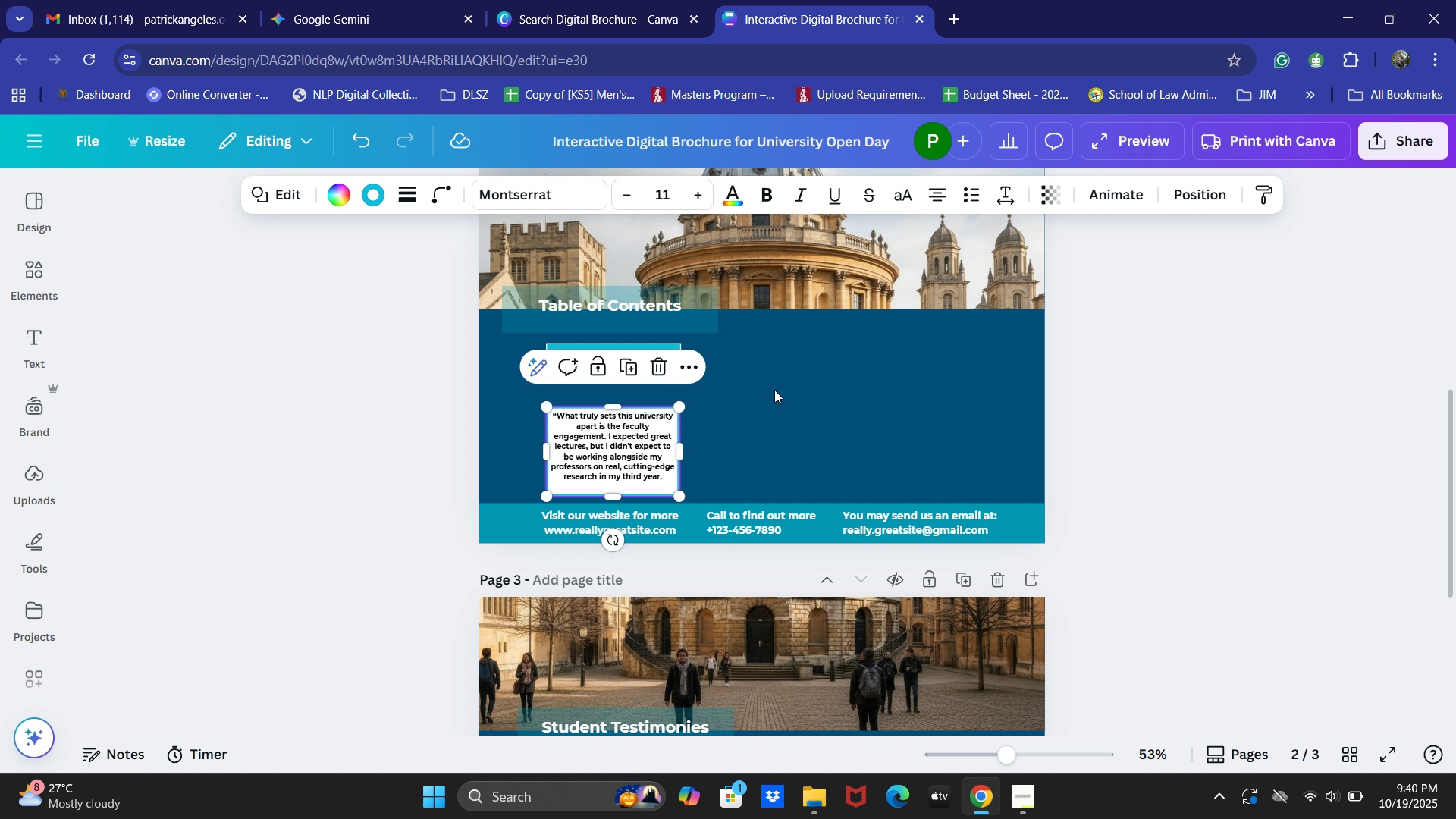 
key(Control+Z)
 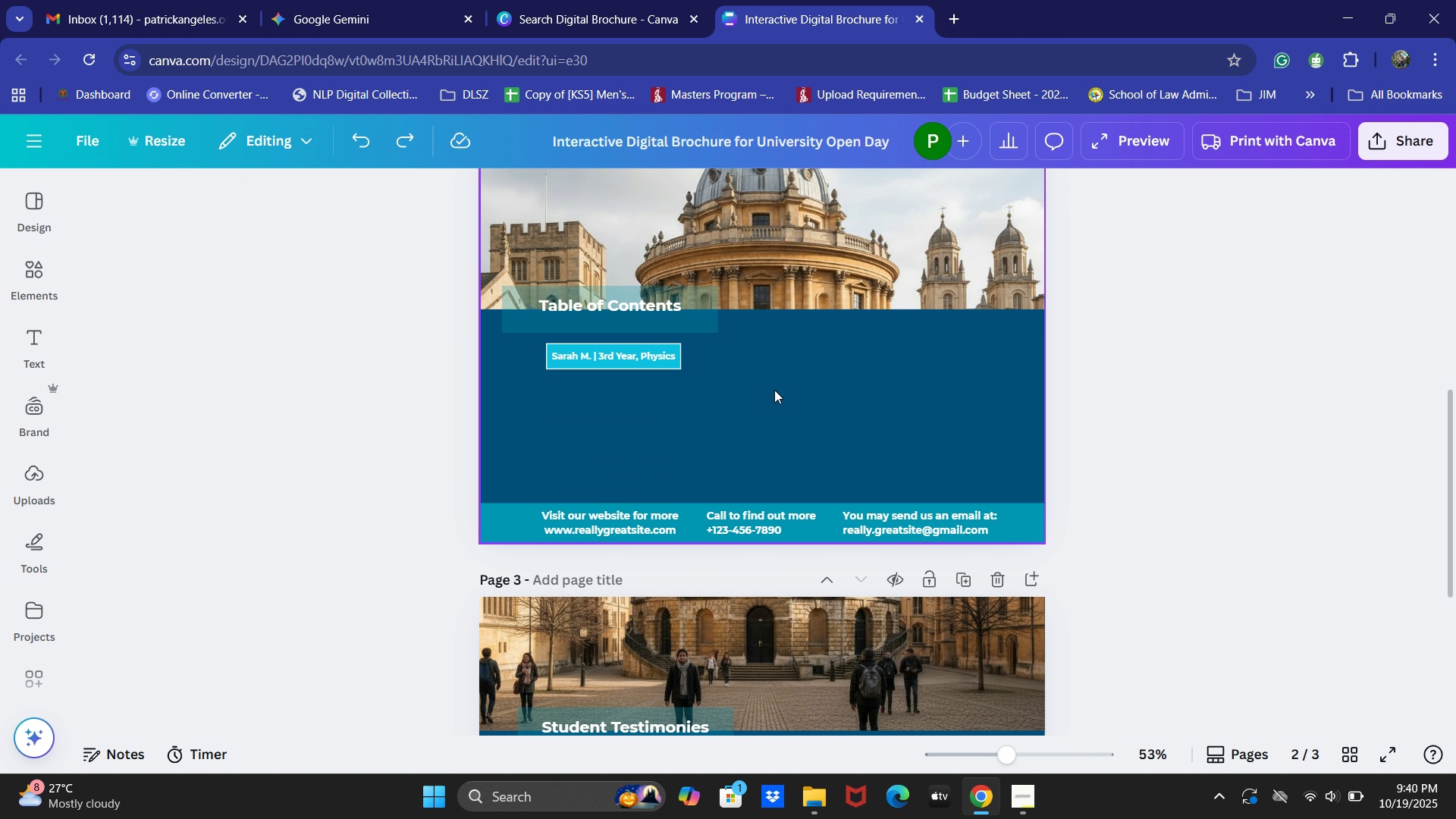 
key(Control+Z)
 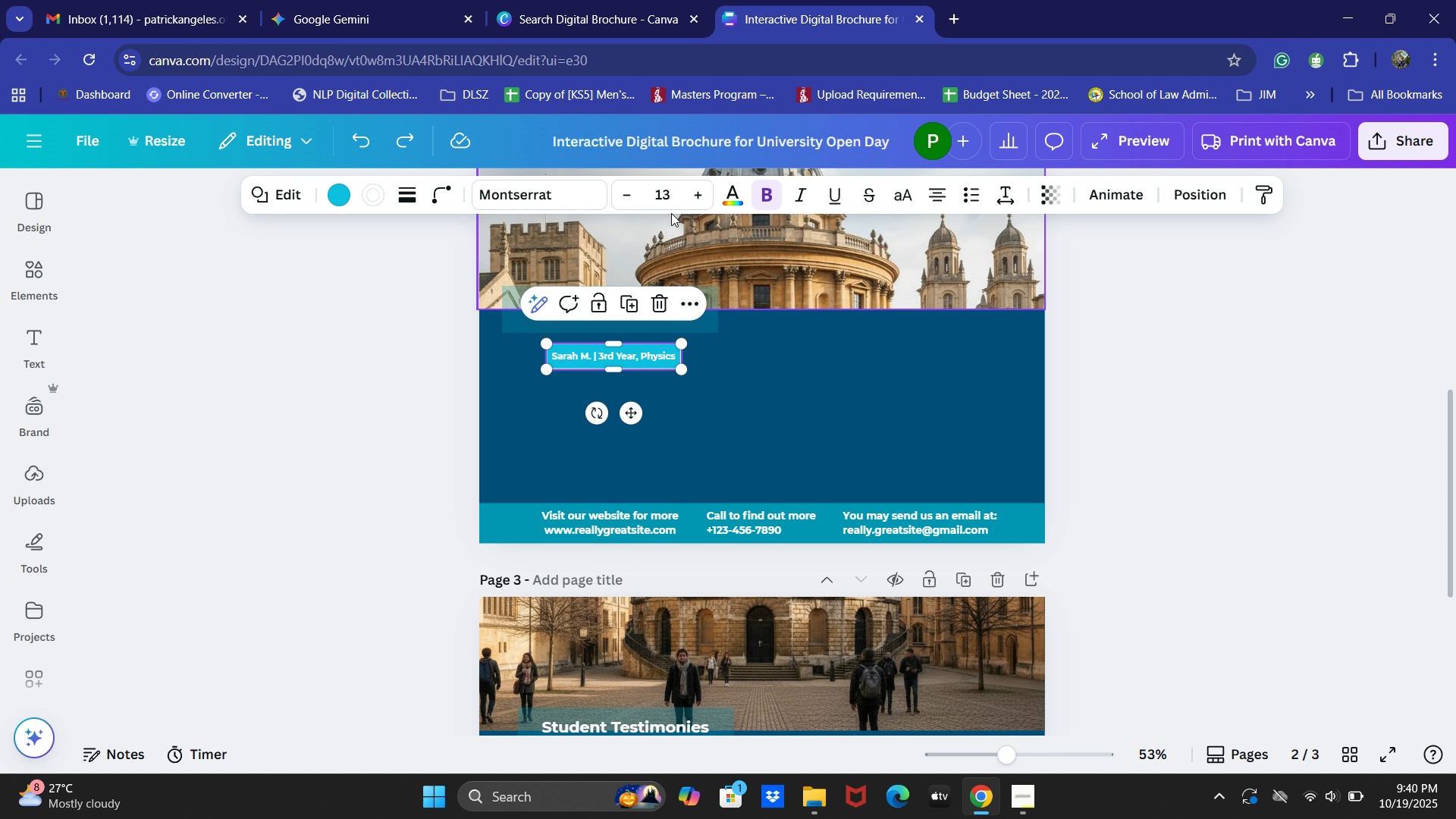 
double_click([706, 185])
 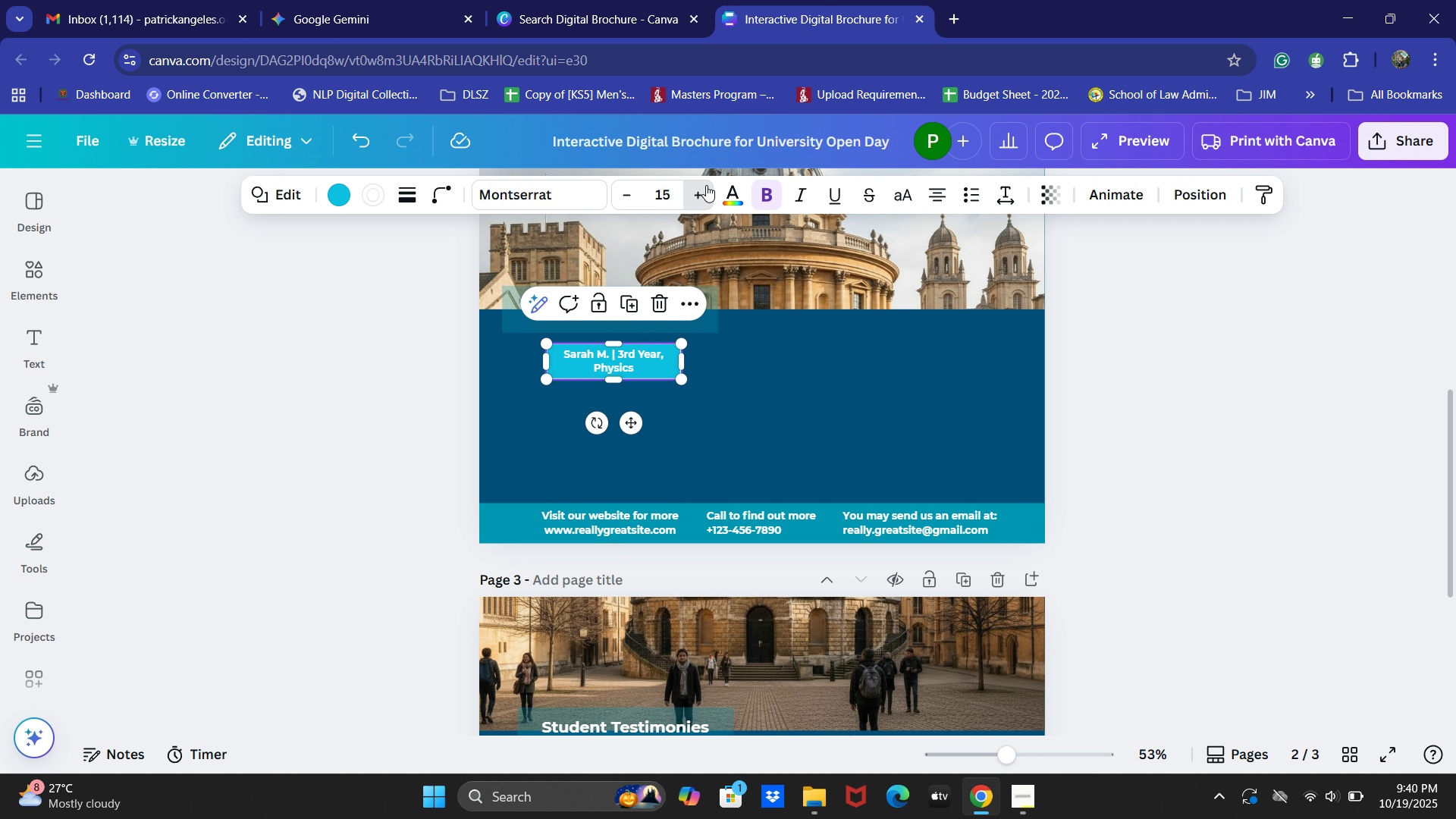 
triple_click([706, 185])
 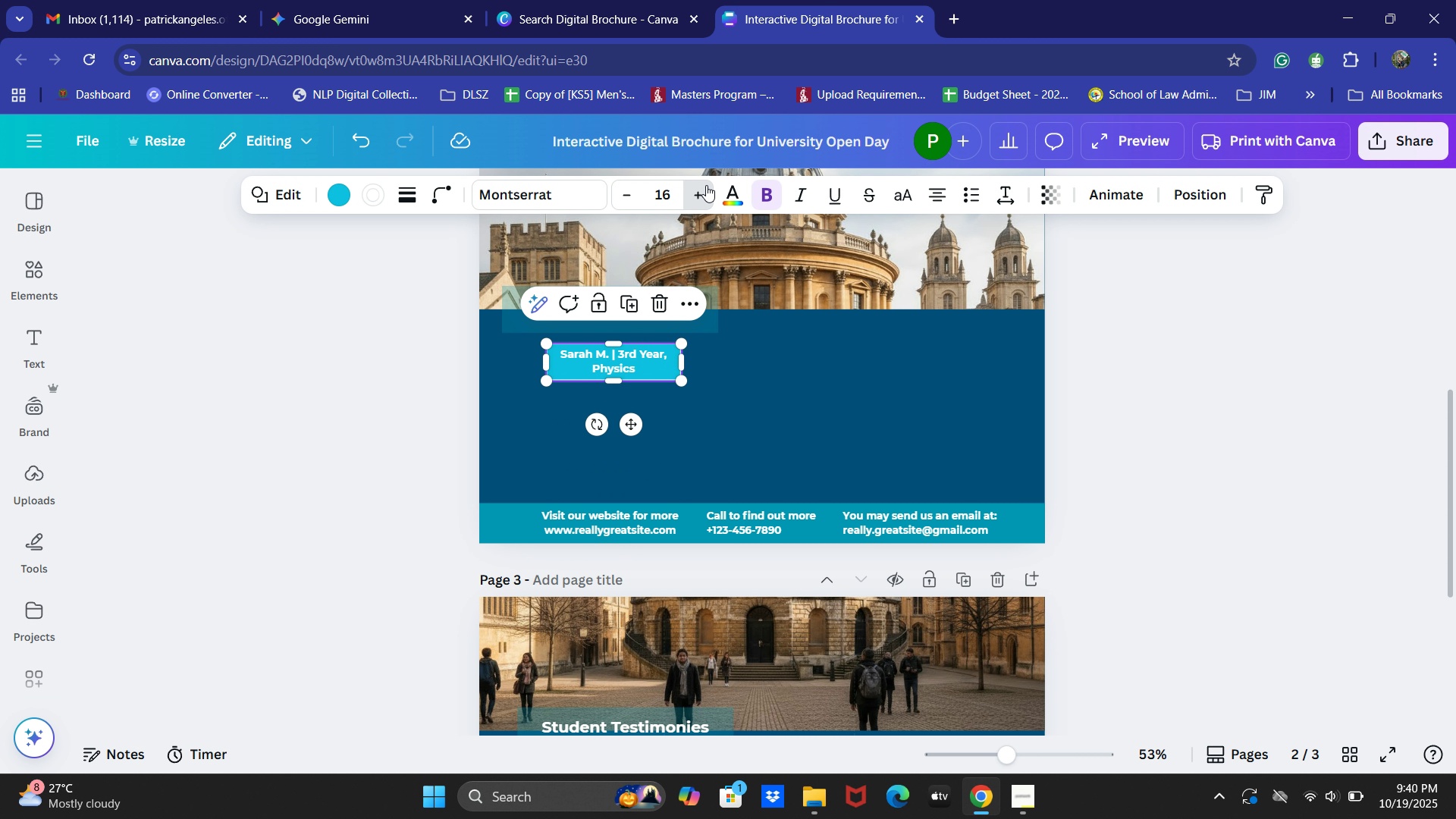 
triple_click([706, 185])
 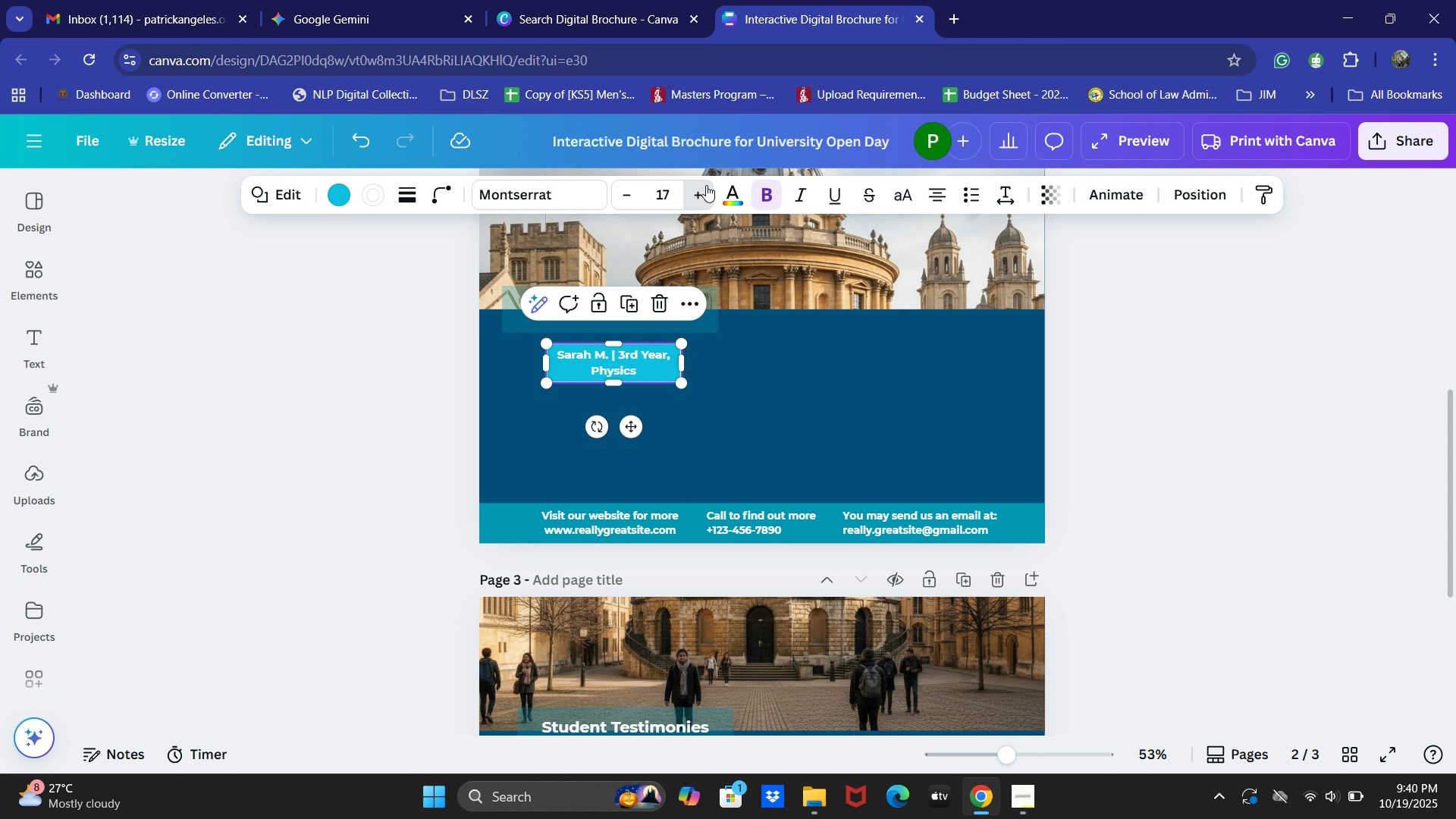 
triple_click([706, 185])
 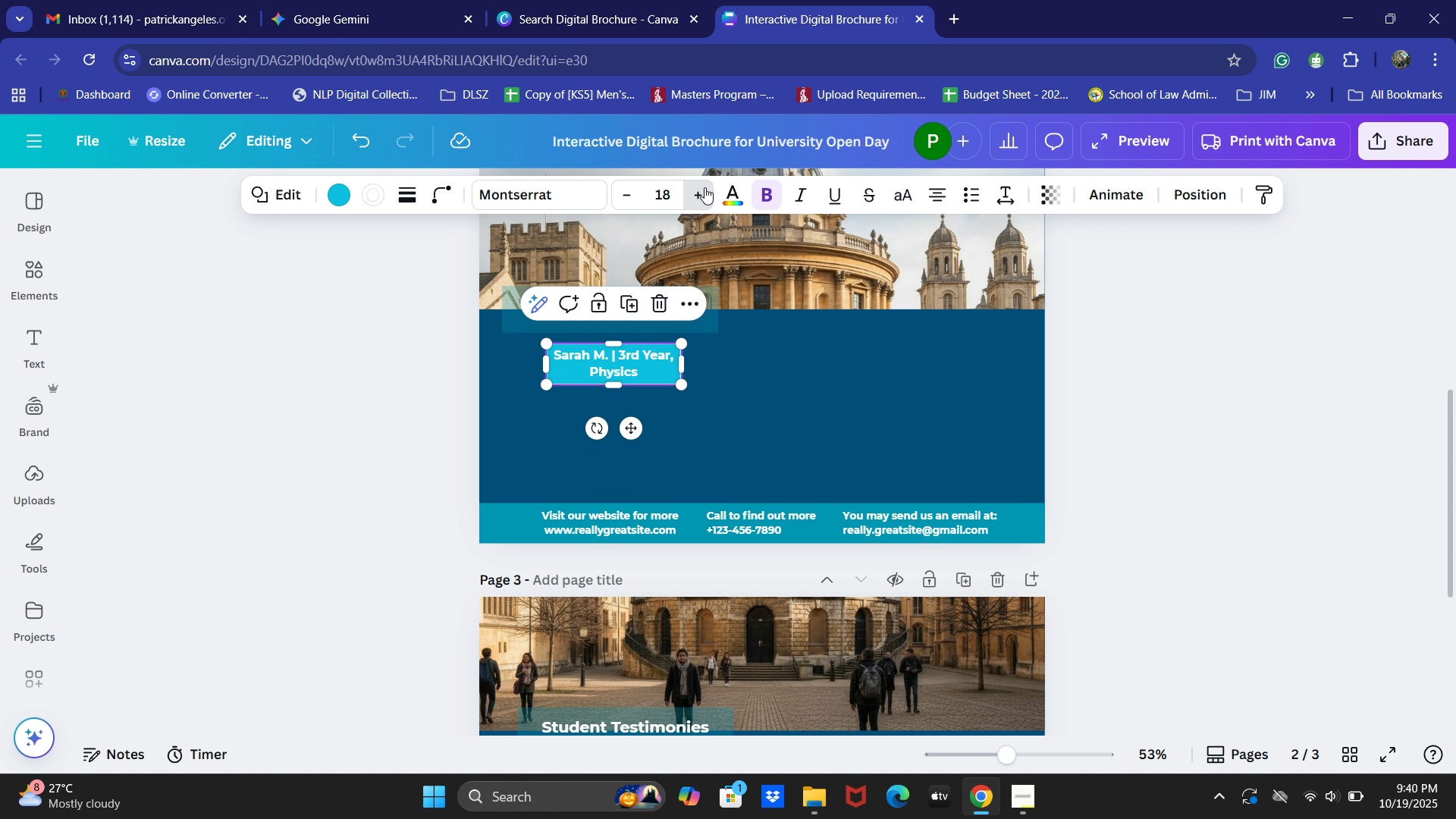 
triple_click([706, 186])
 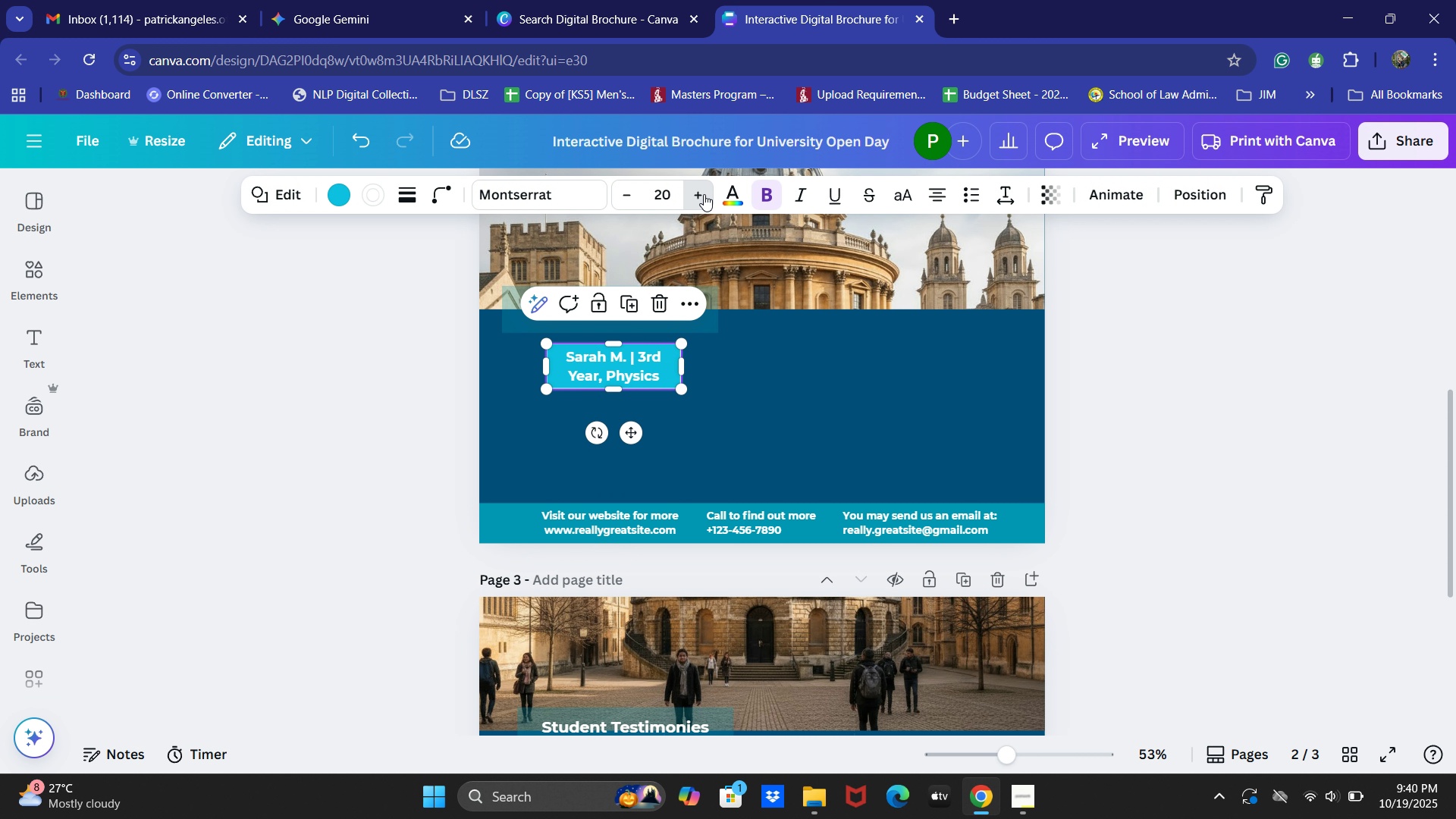 
triple_click([704, 194])
 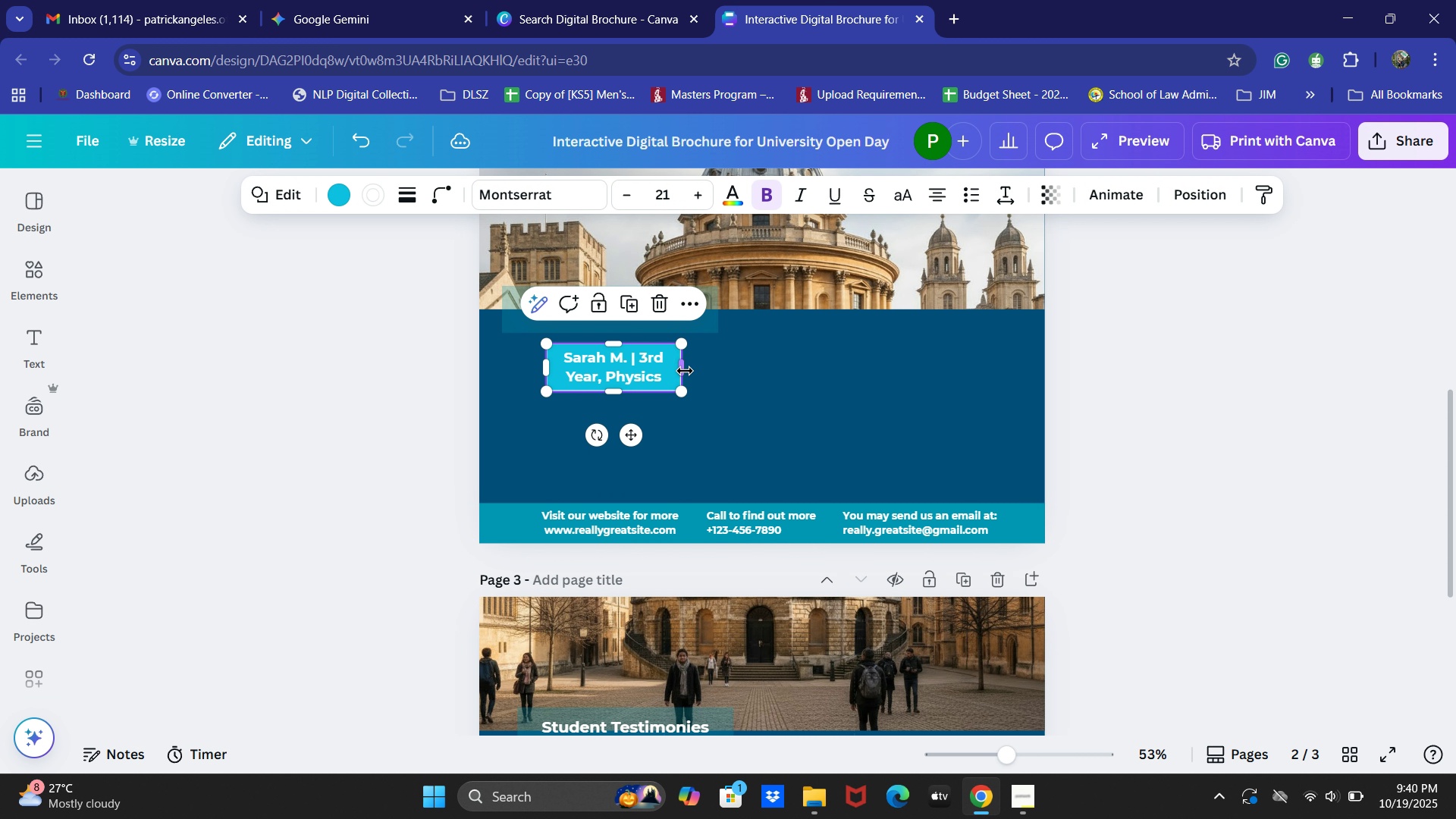 
left_click_drag(start_coordinate=[683, 369], to_coordinate=[793, 370])
 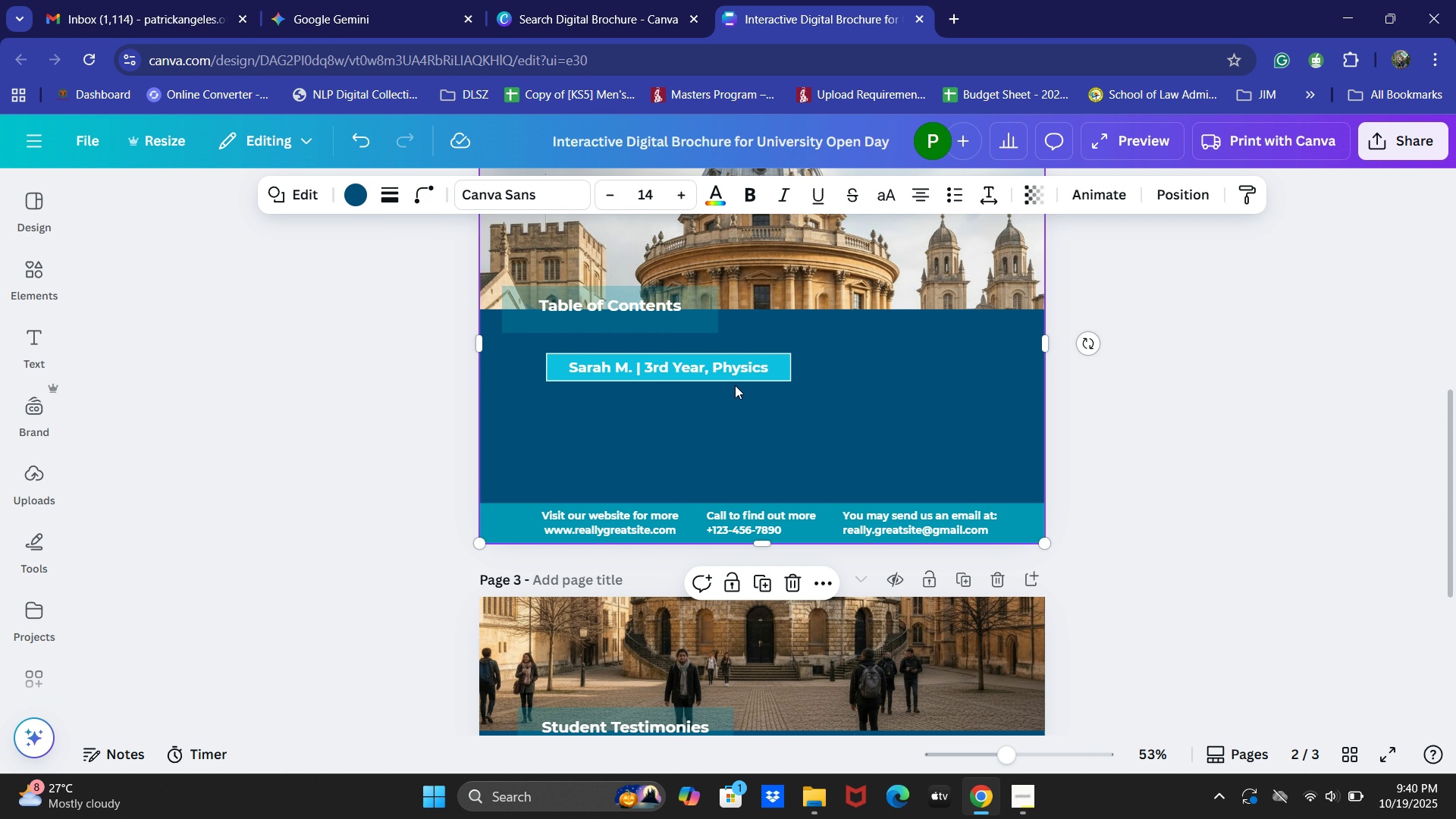 
left_click_drag(start_coordinate=[722, 374], to_coordinate=[755, 371])
 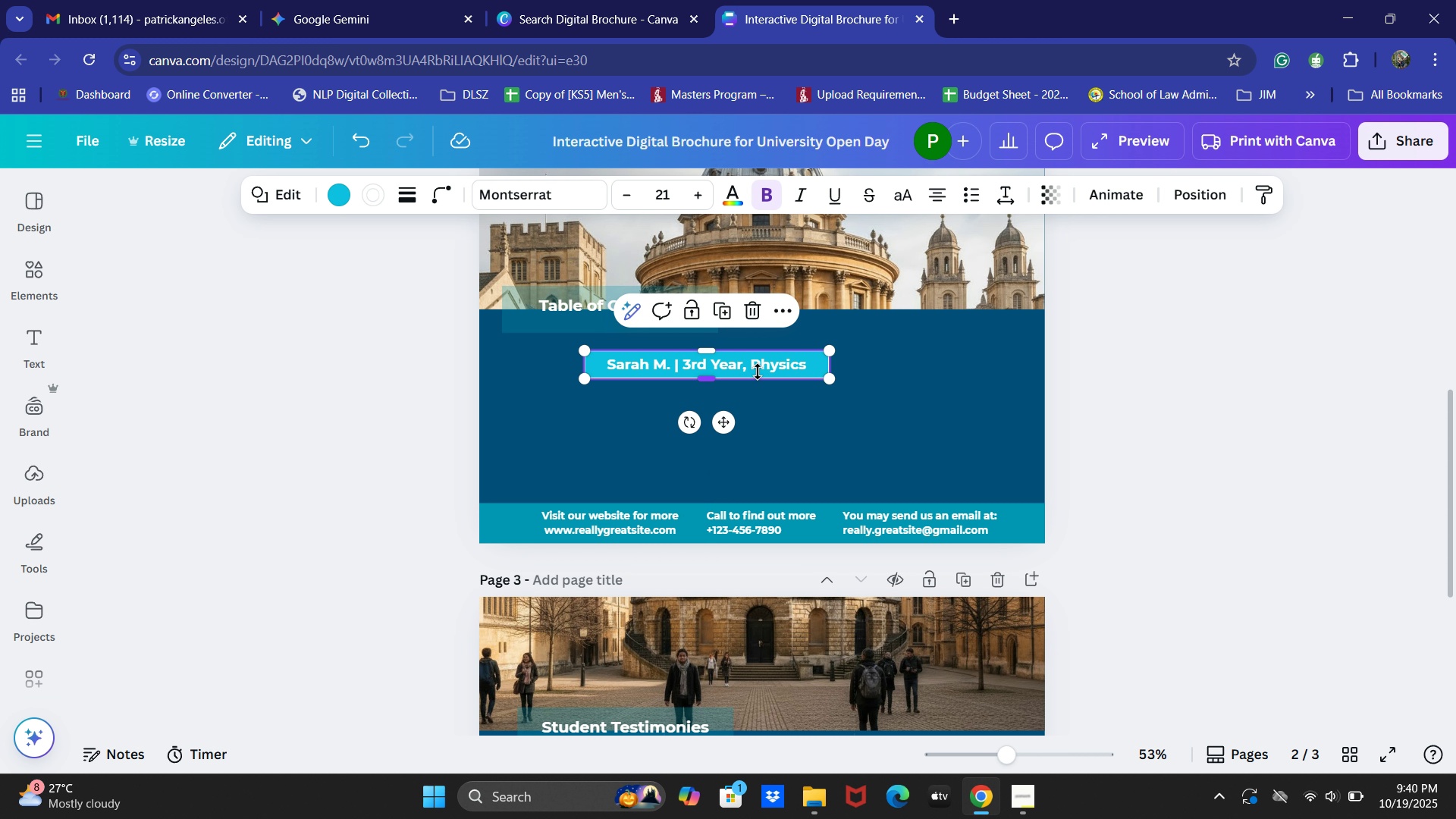 
key(Control+C)
 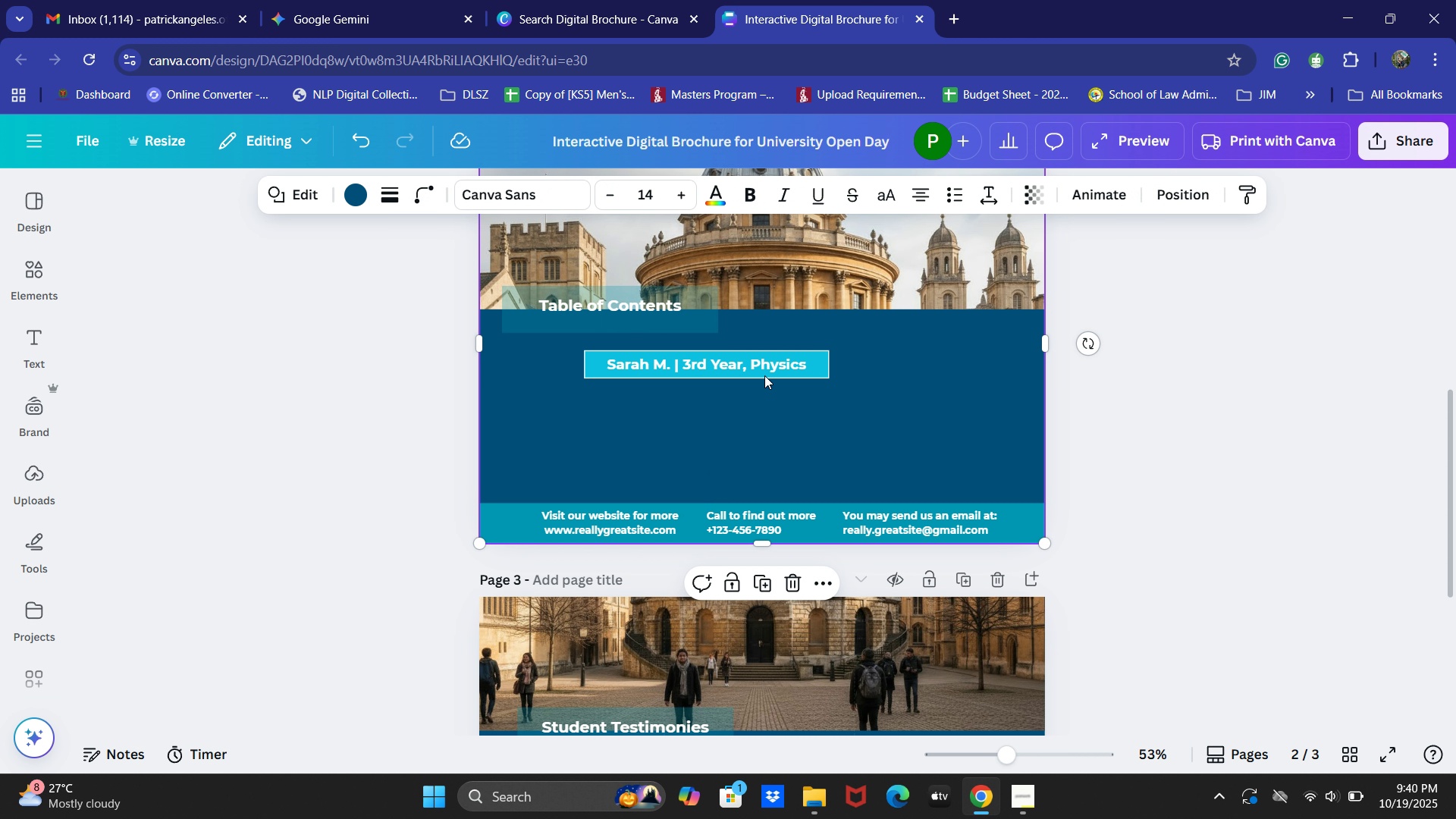 
double_click([758, 366])
 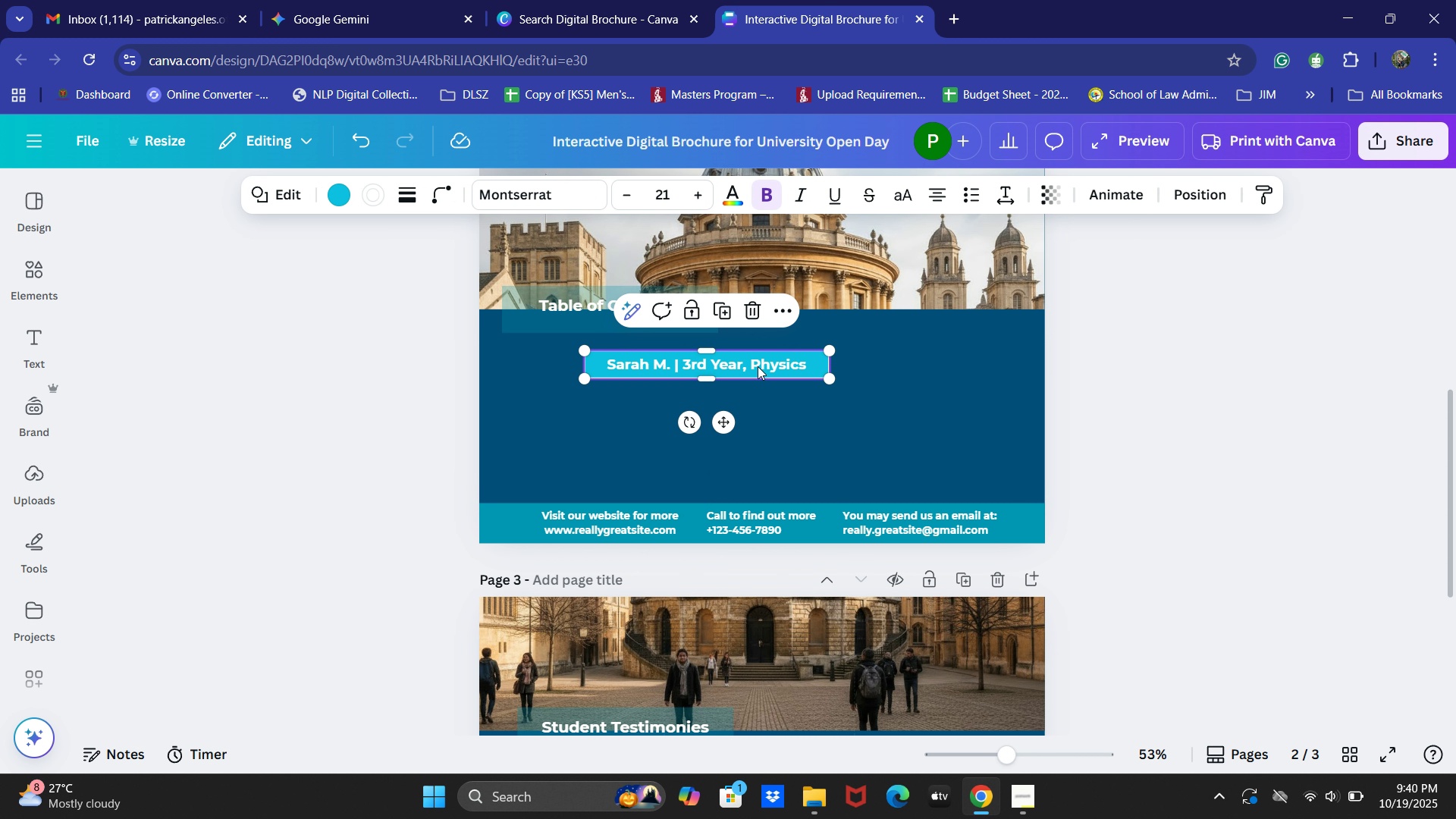 
key(Control+X)
 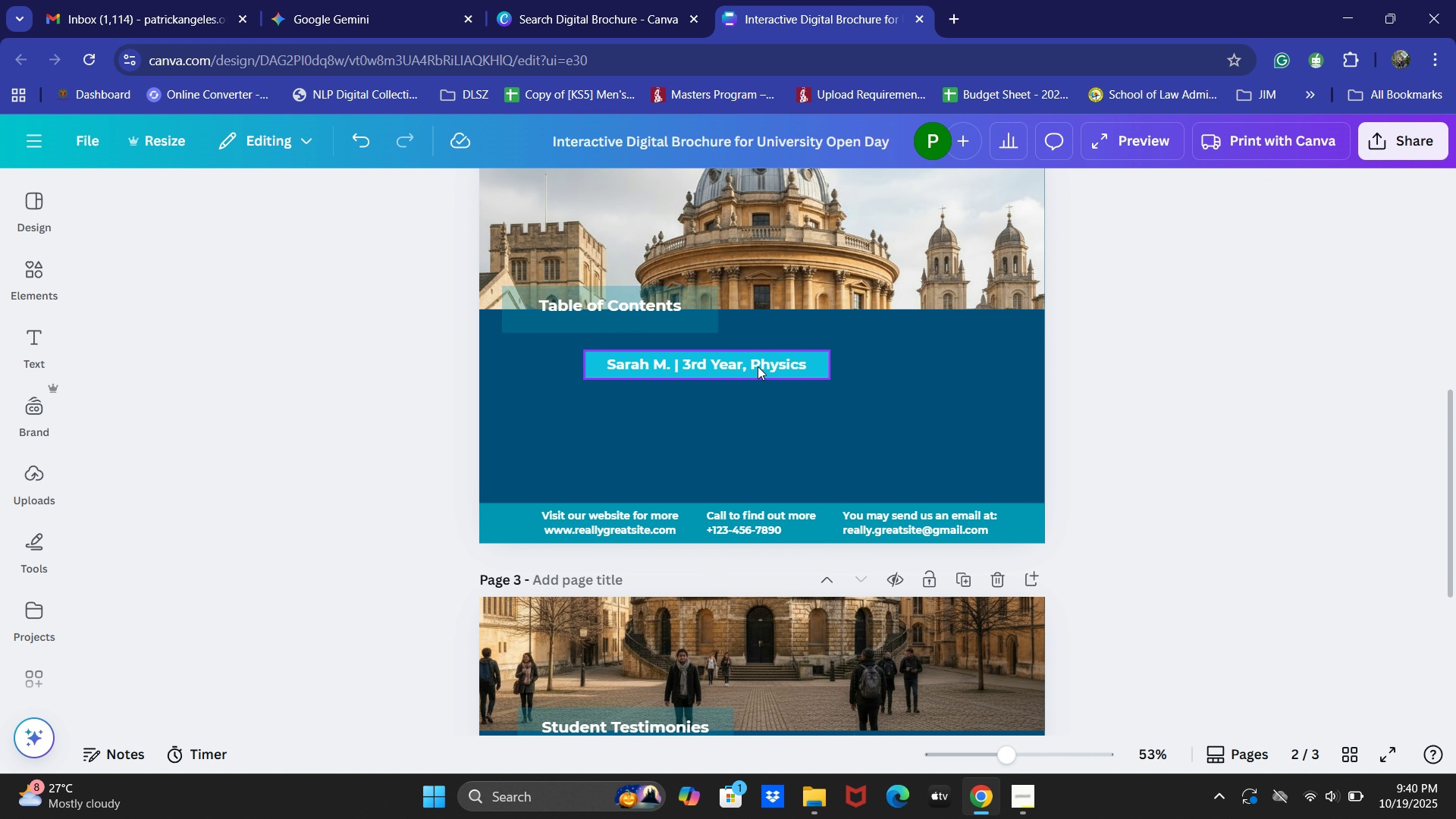 
key(Control+Z)
 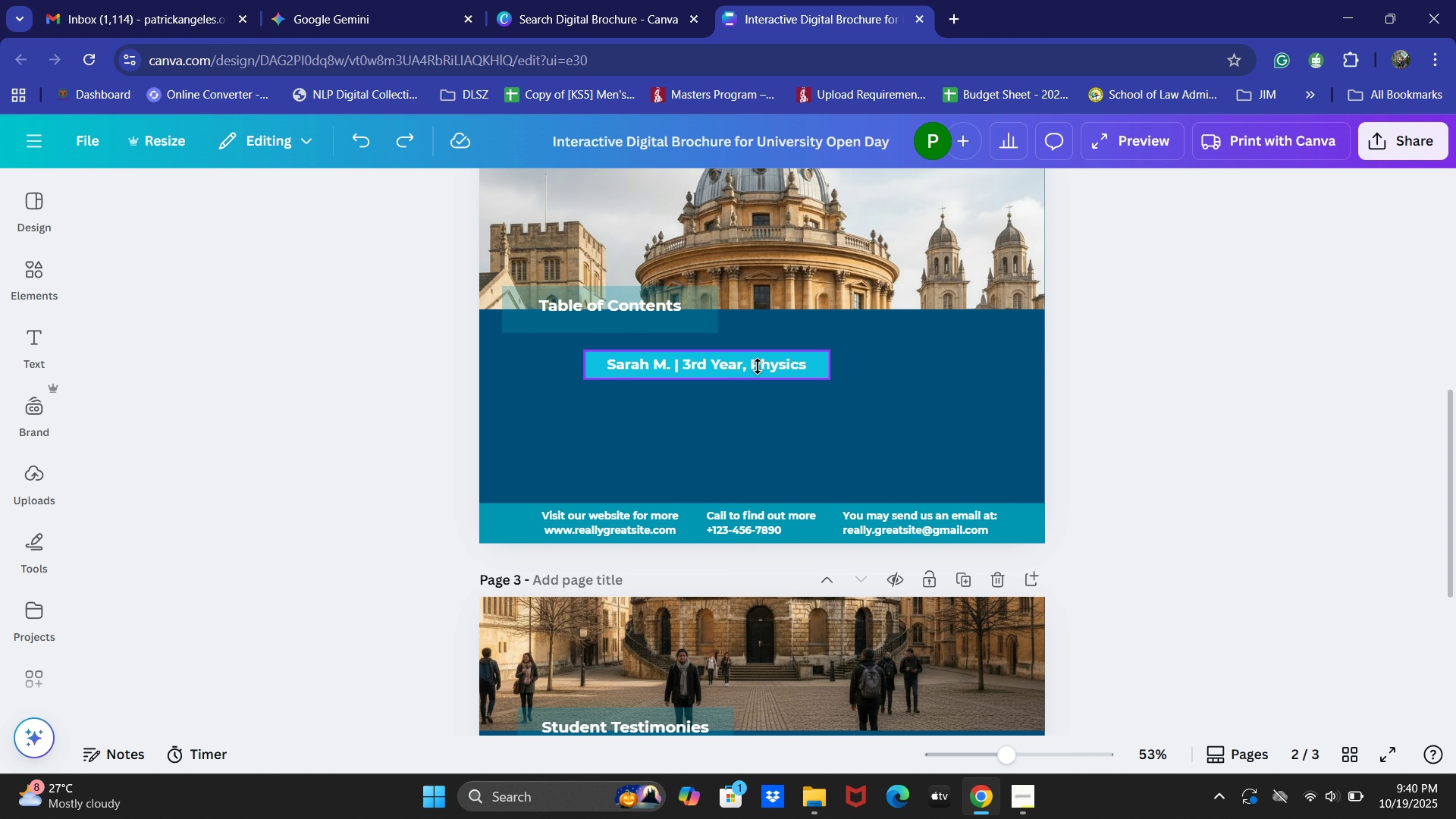 
key(Control+C)
 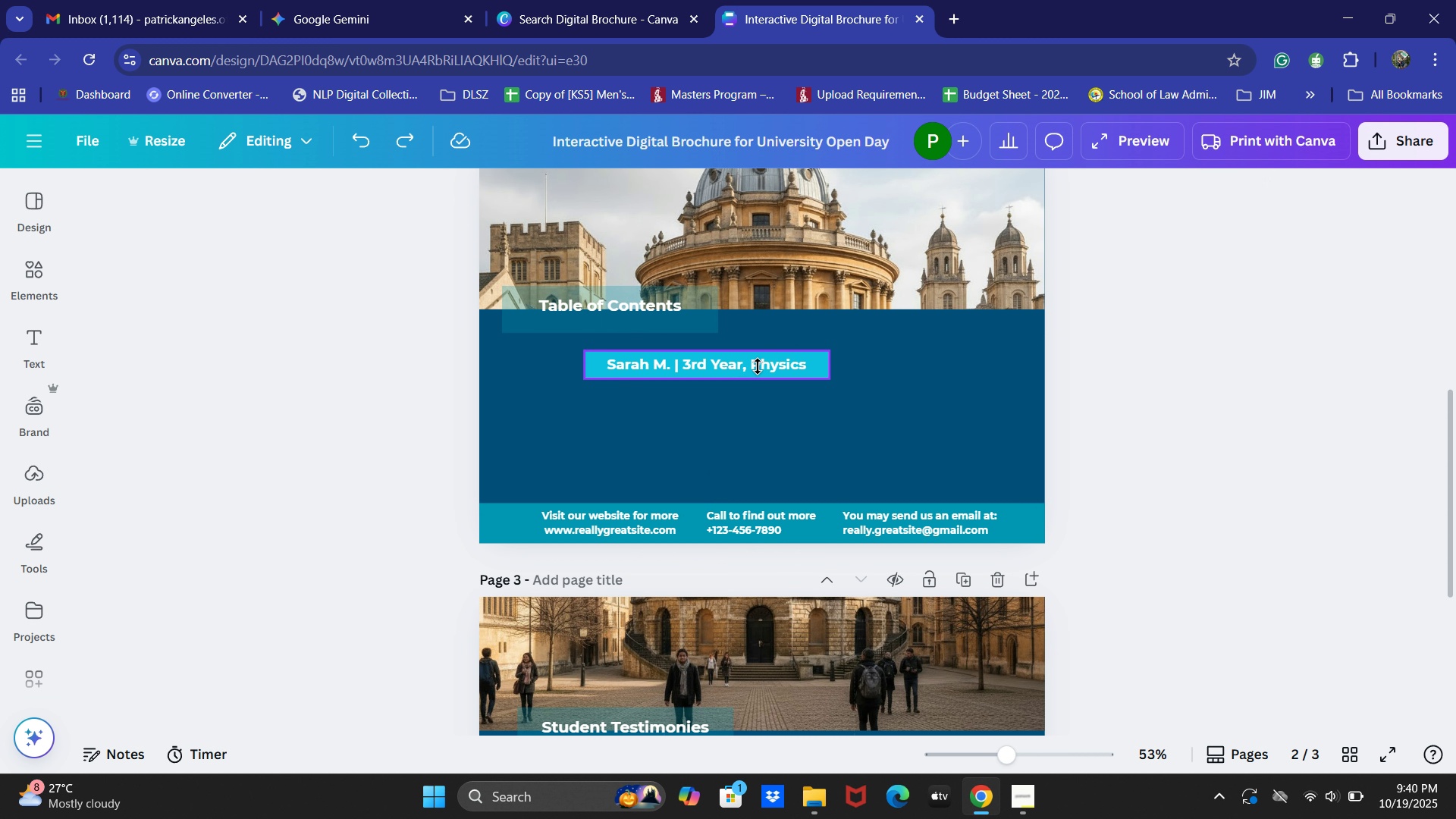 
key(Control+V)
 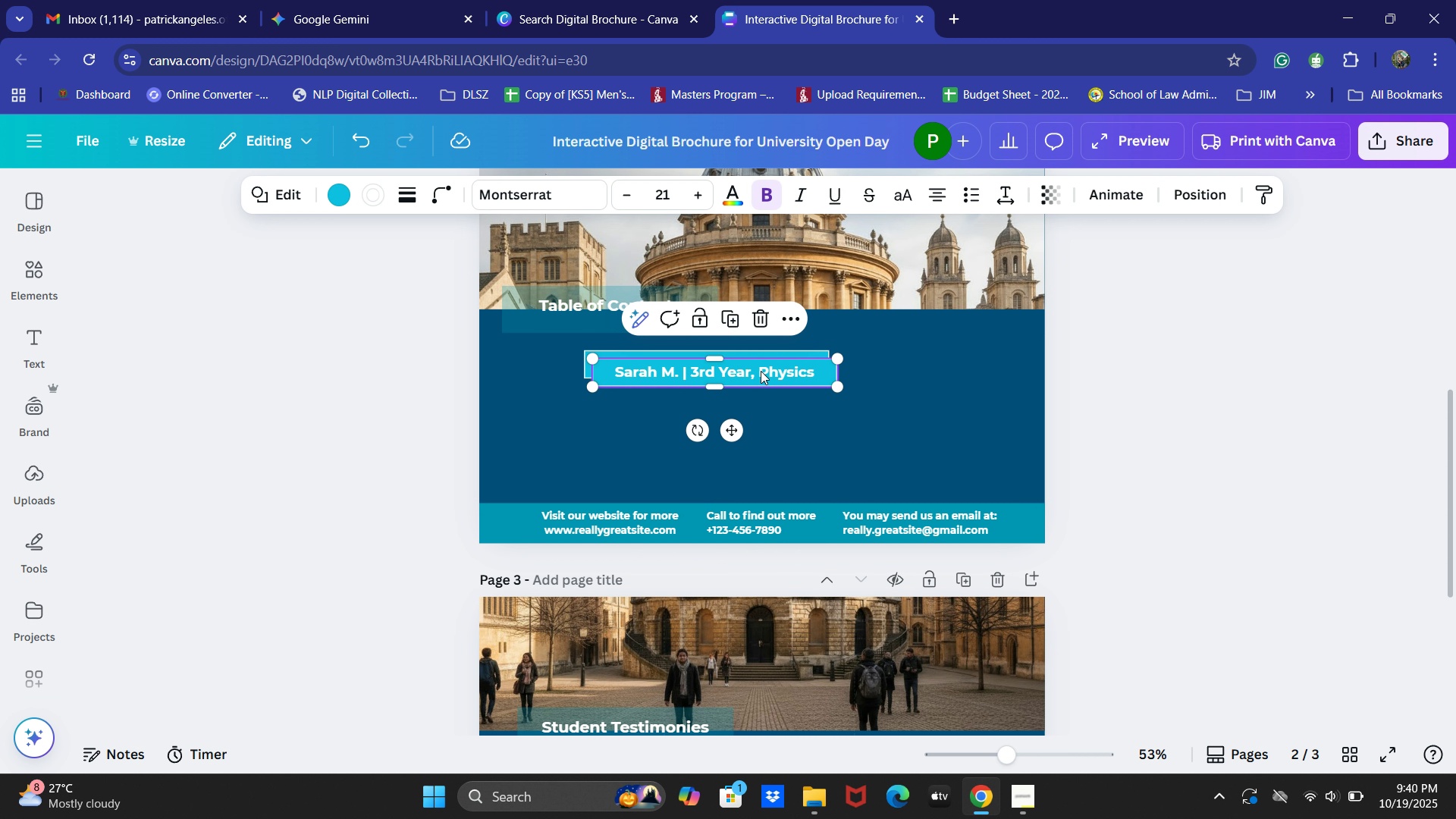 
left_click_drag(start_coordinate=[761, 371], to_coordinate=[753, 402])
 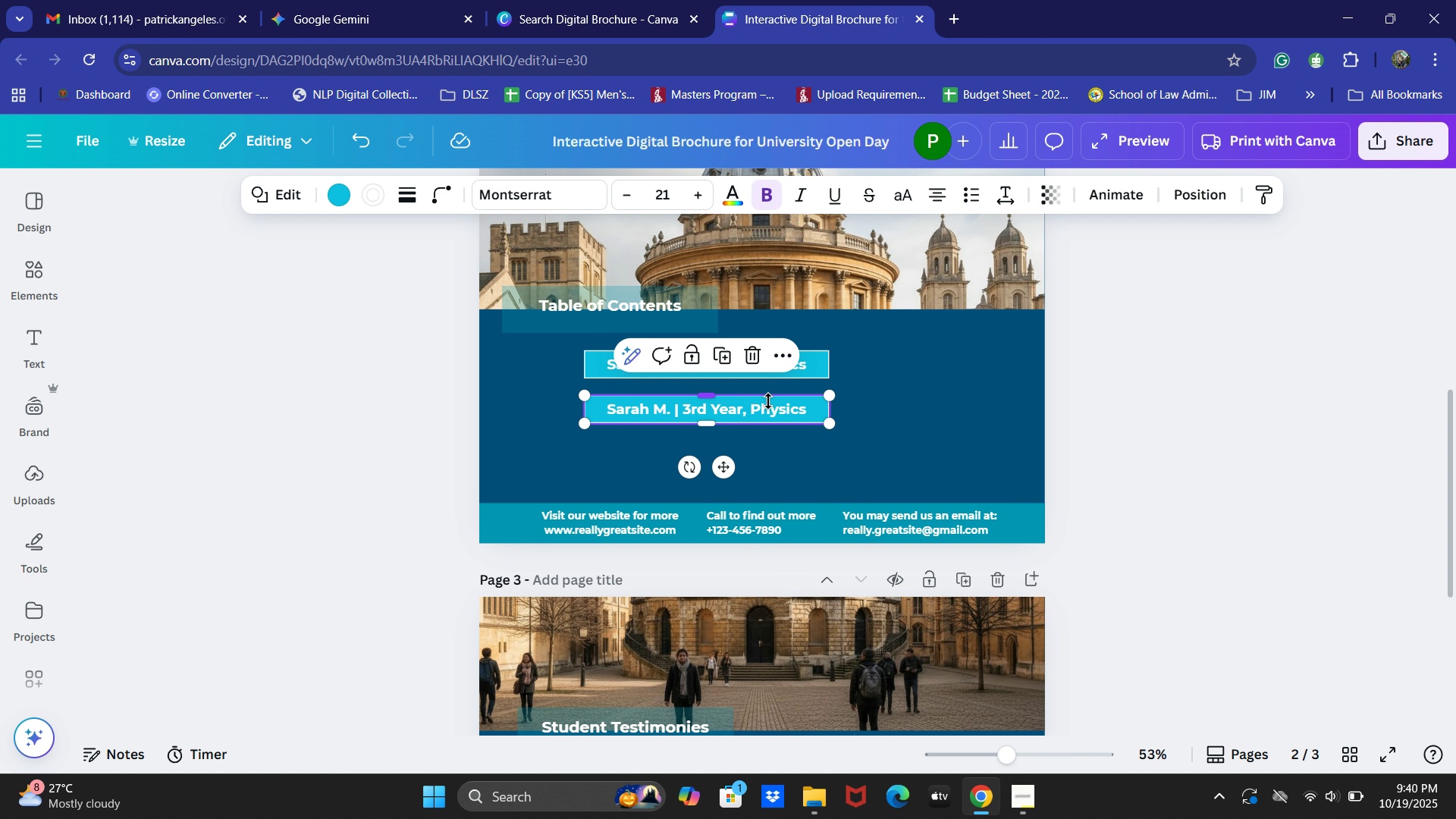 
key(Control+V)
 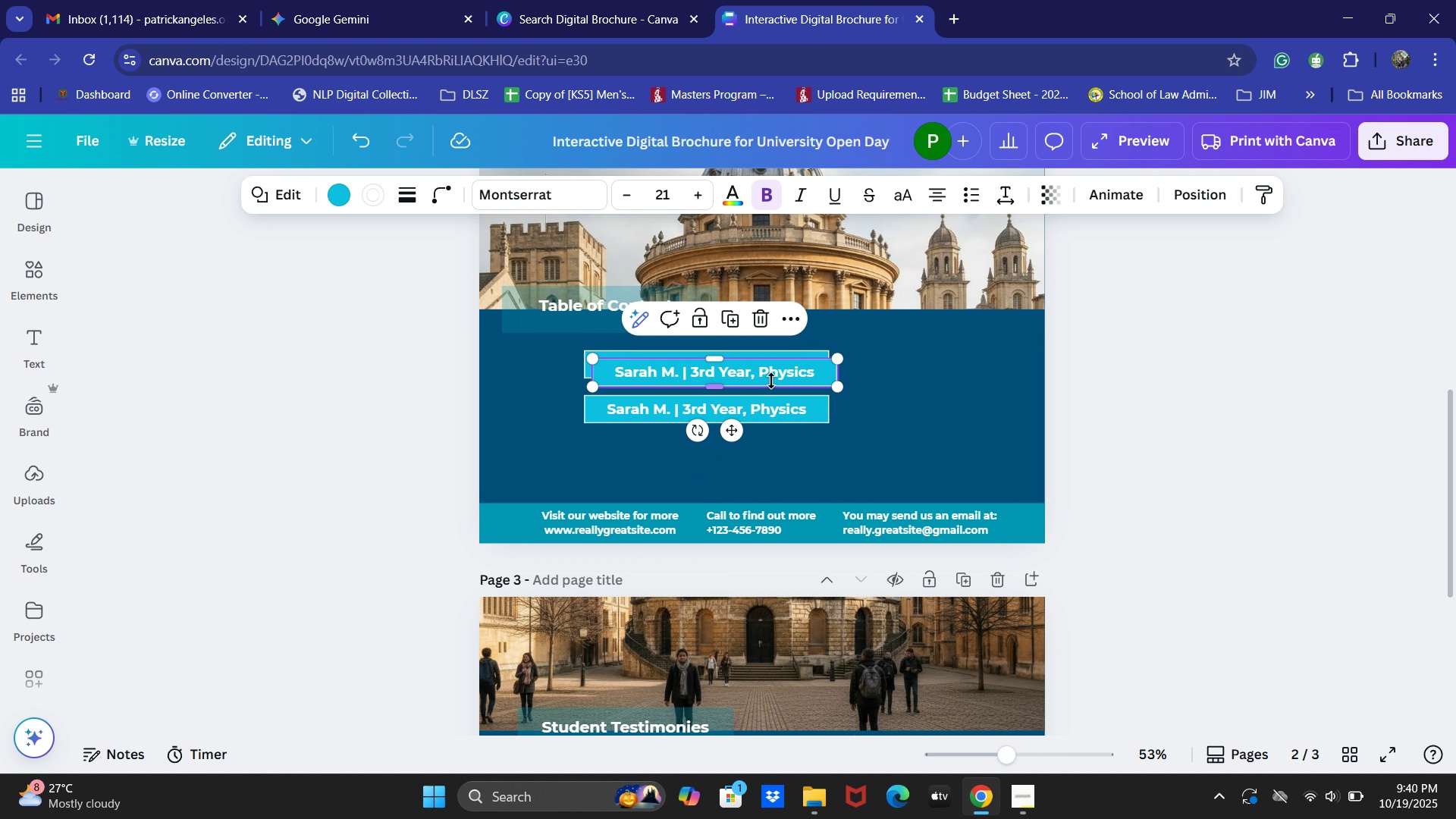 
left_click_drag(start_coordinate=[770, 375], to_coordinate=[758, 456])
 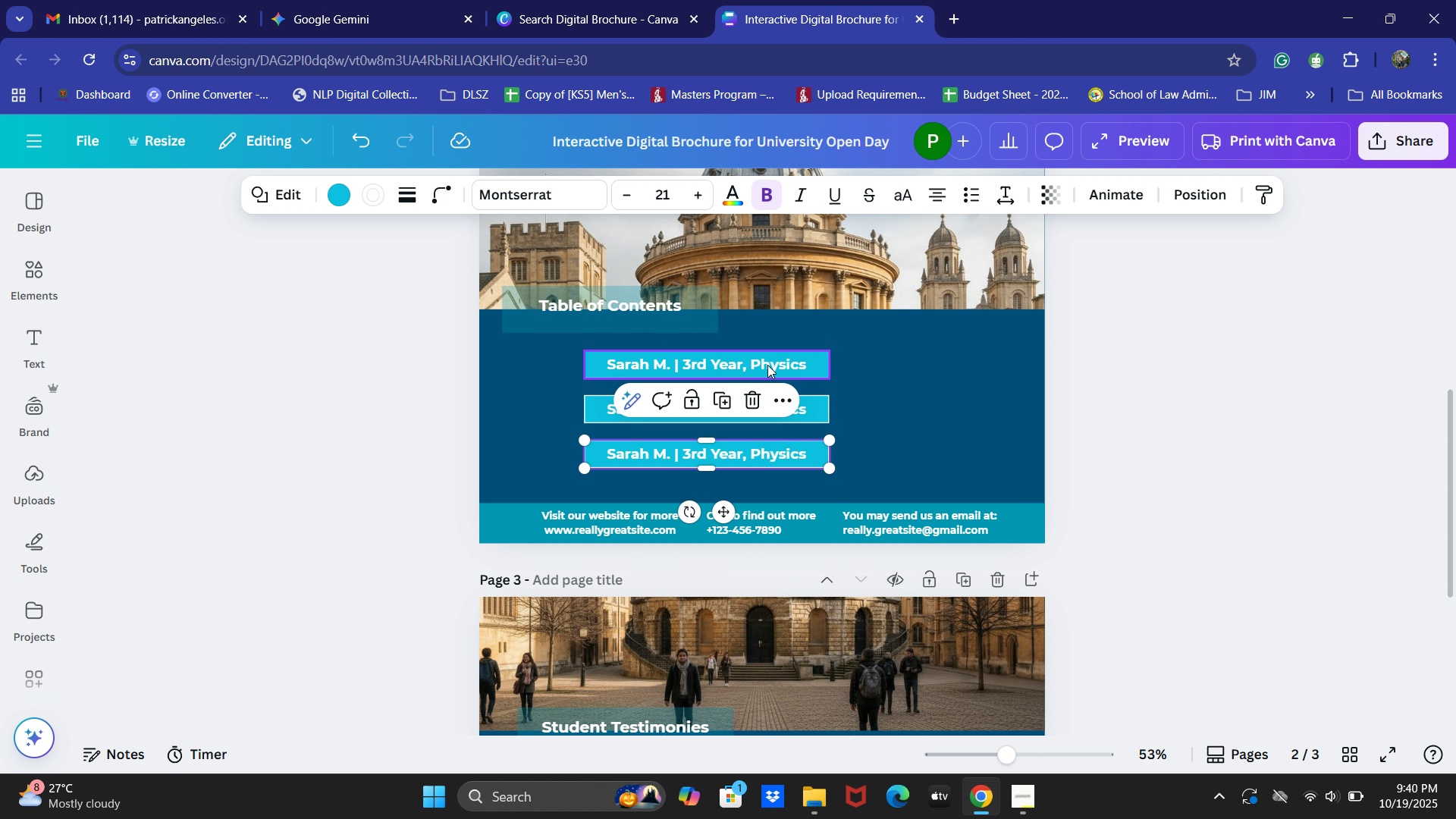 
left_click([767, 365])
 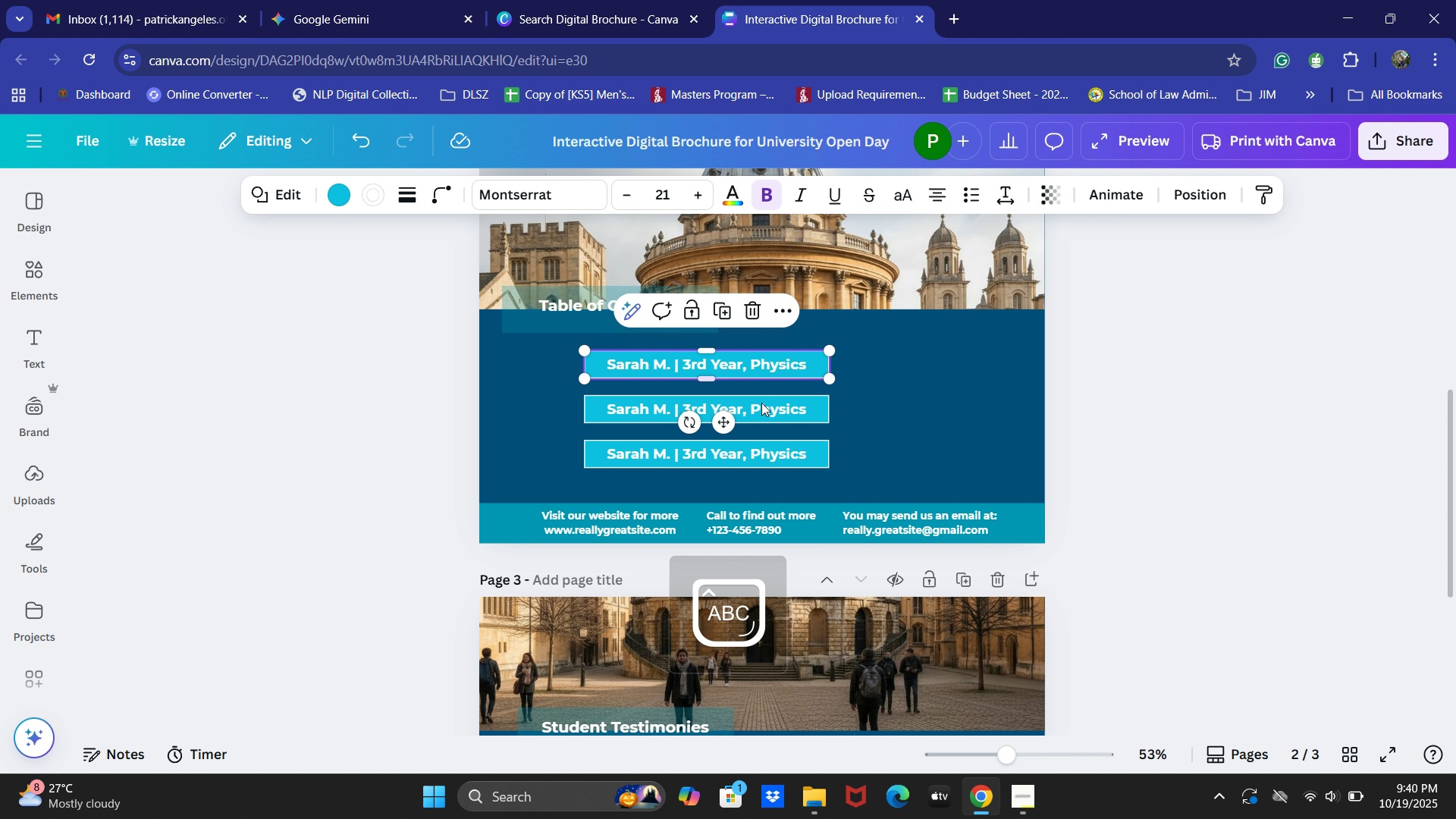 
hold_key(key=CapsLock, duration=0.98)
 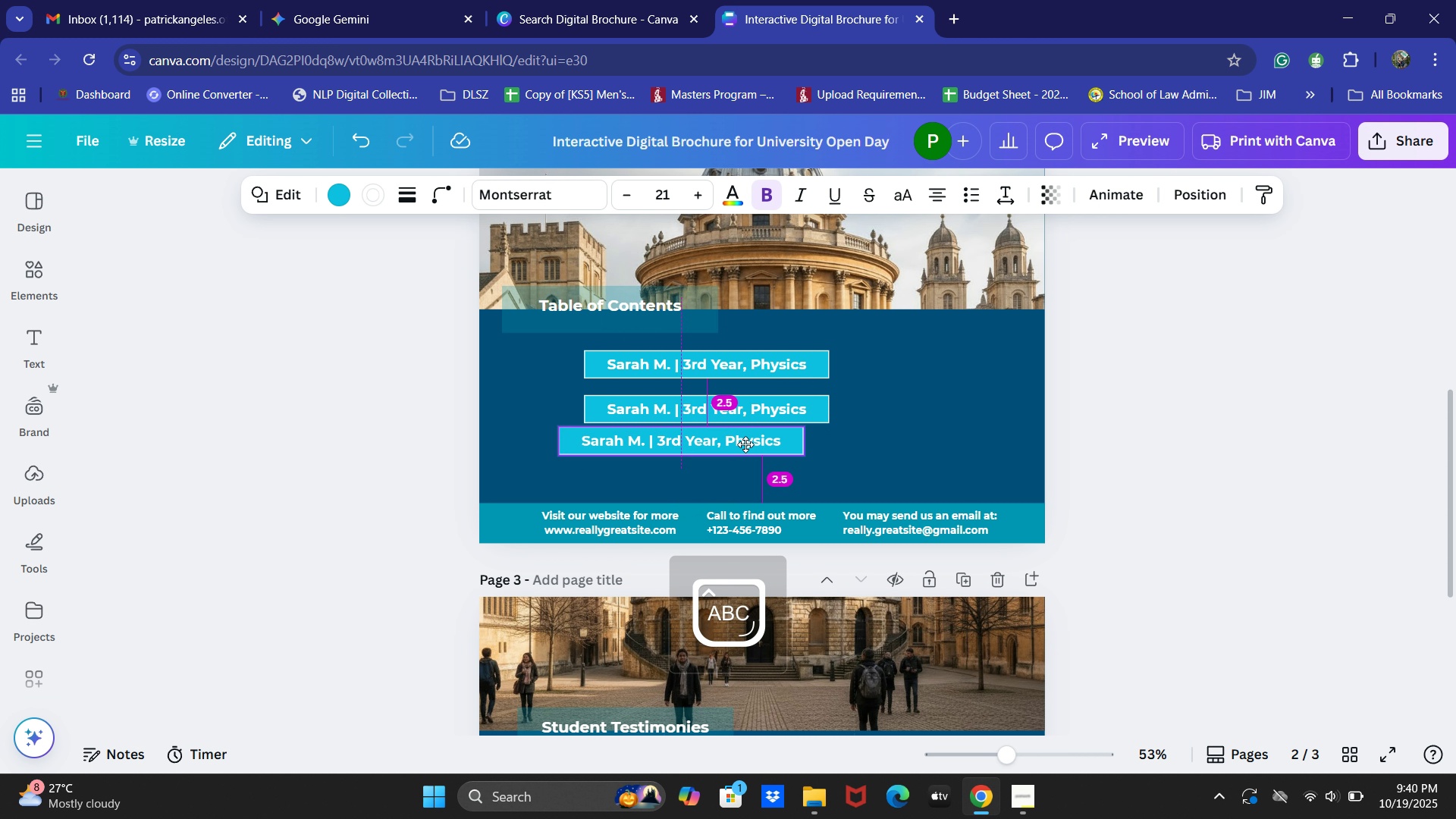 
left_click([758, 410])
 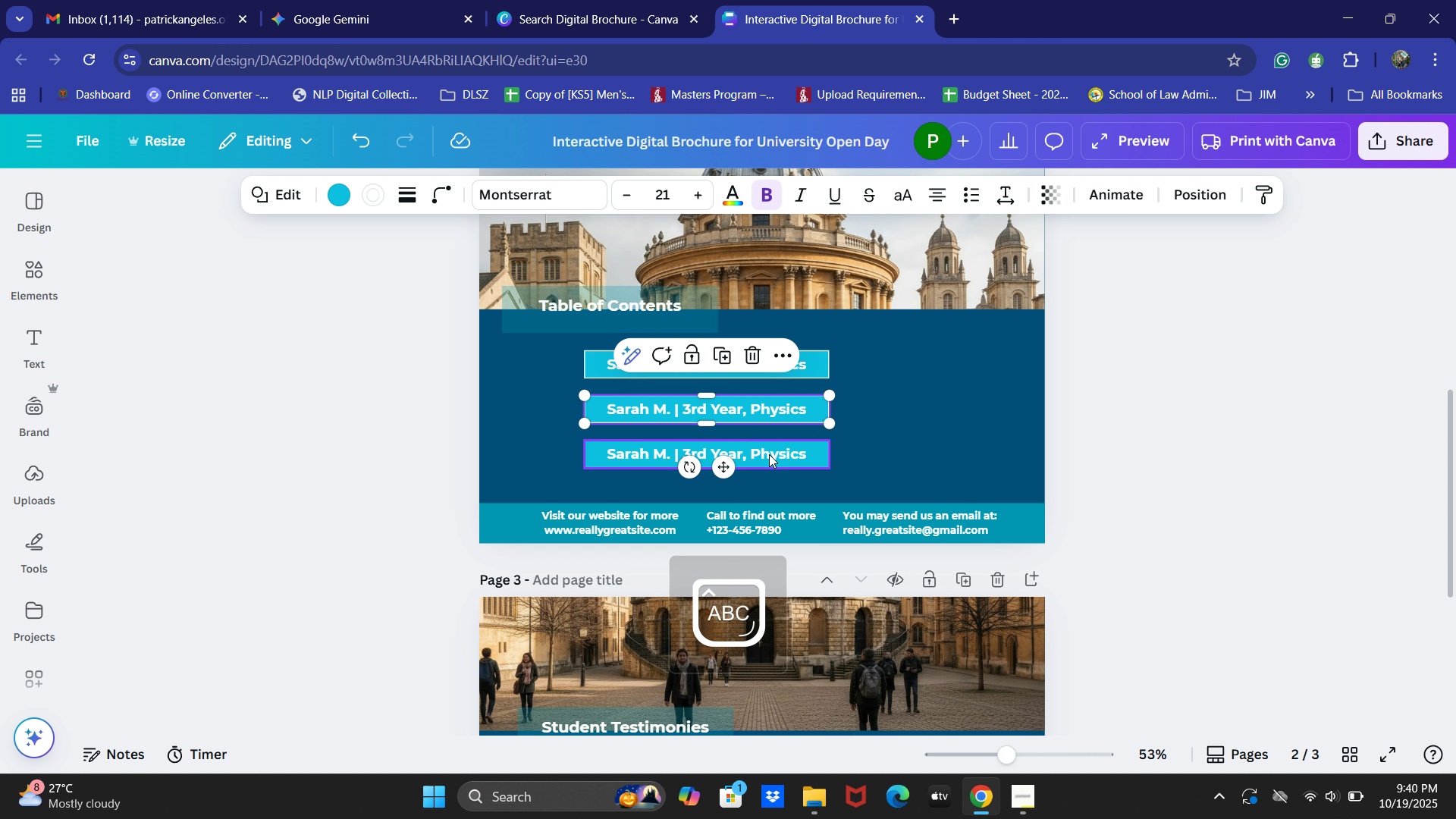 
double_click([769, 454])
 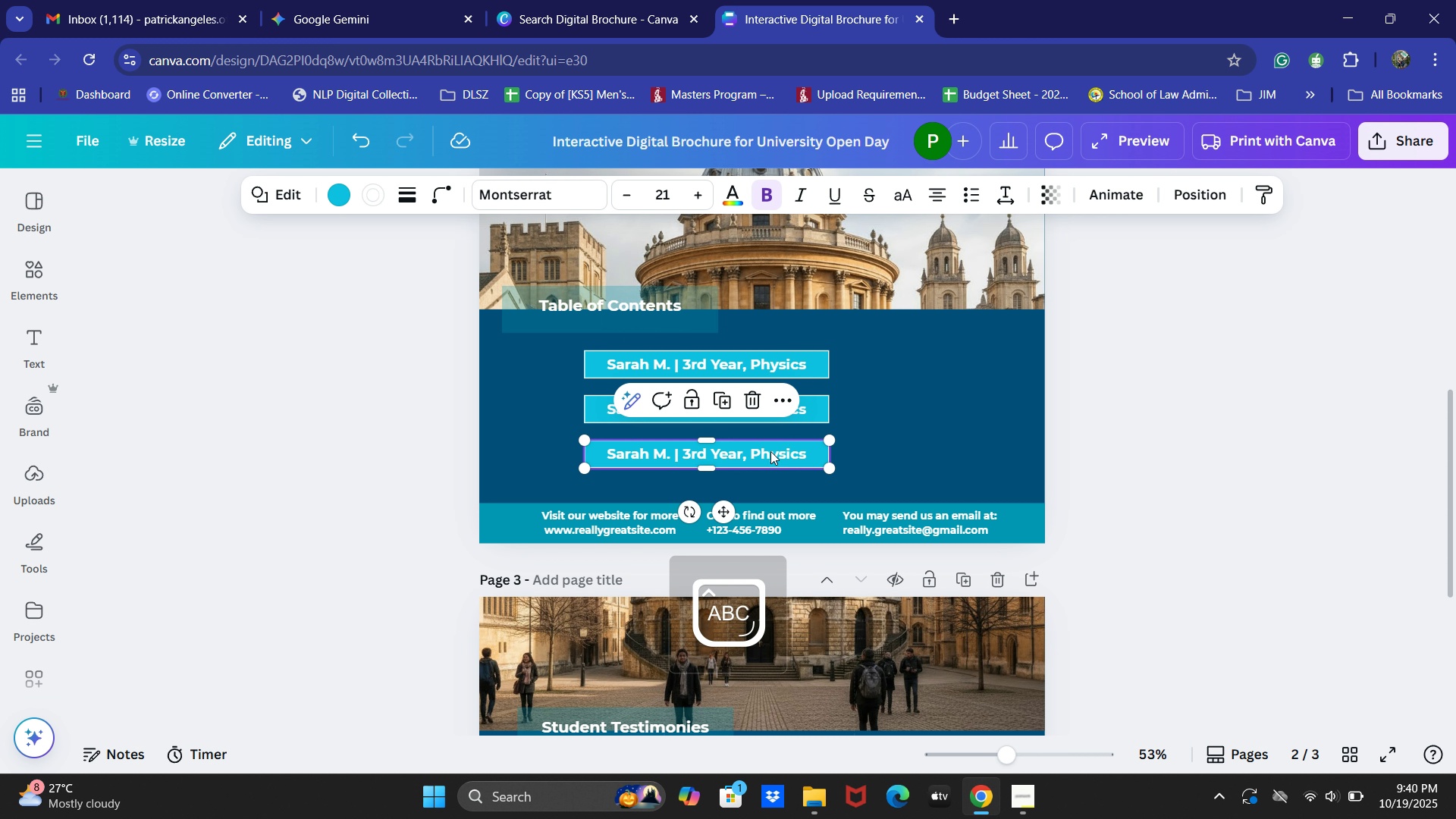 
left_click_drag(start_coordinate=[770, 452], to_coordinate=[736, 445])
 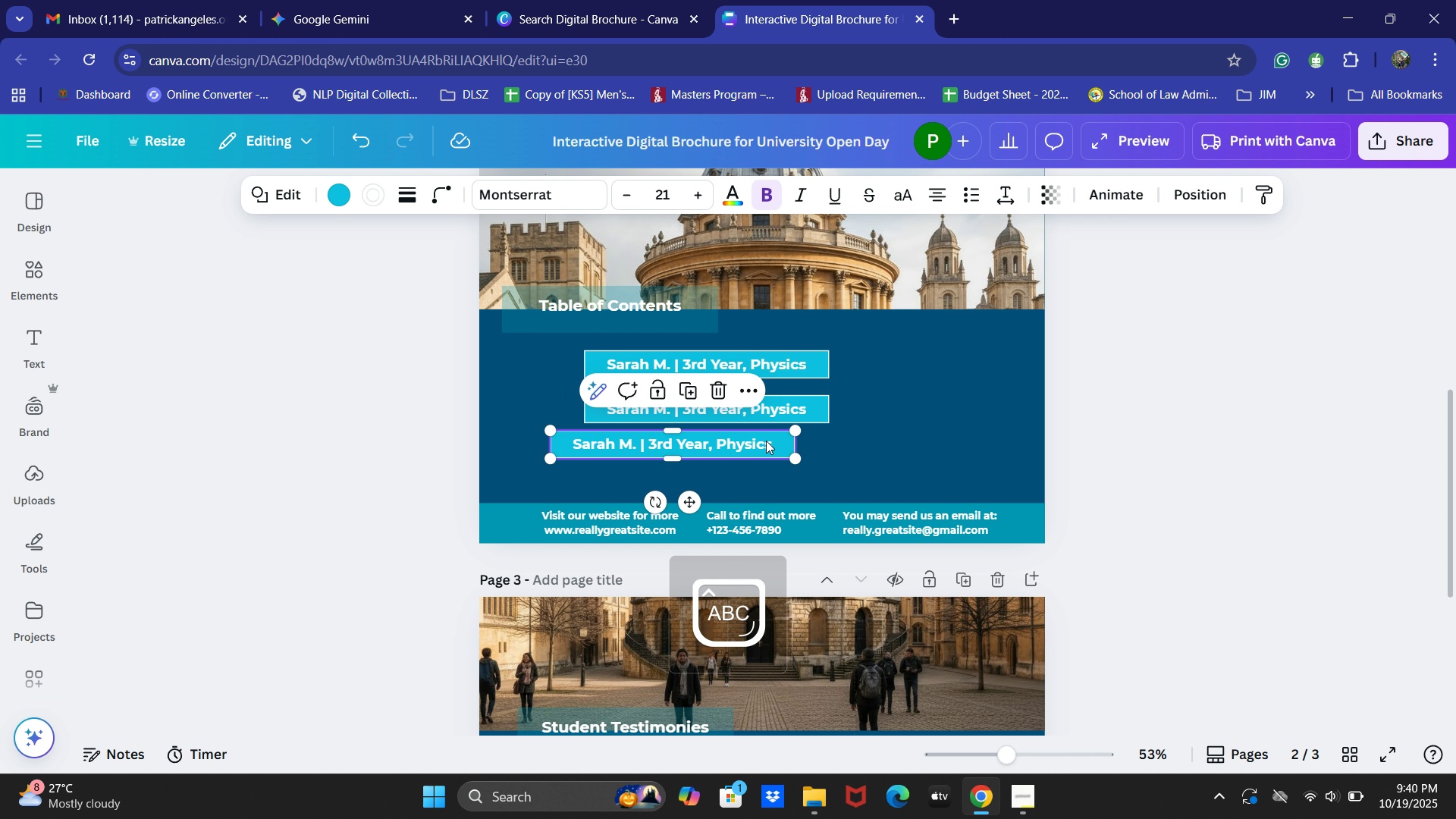 
key(Control+Z)
 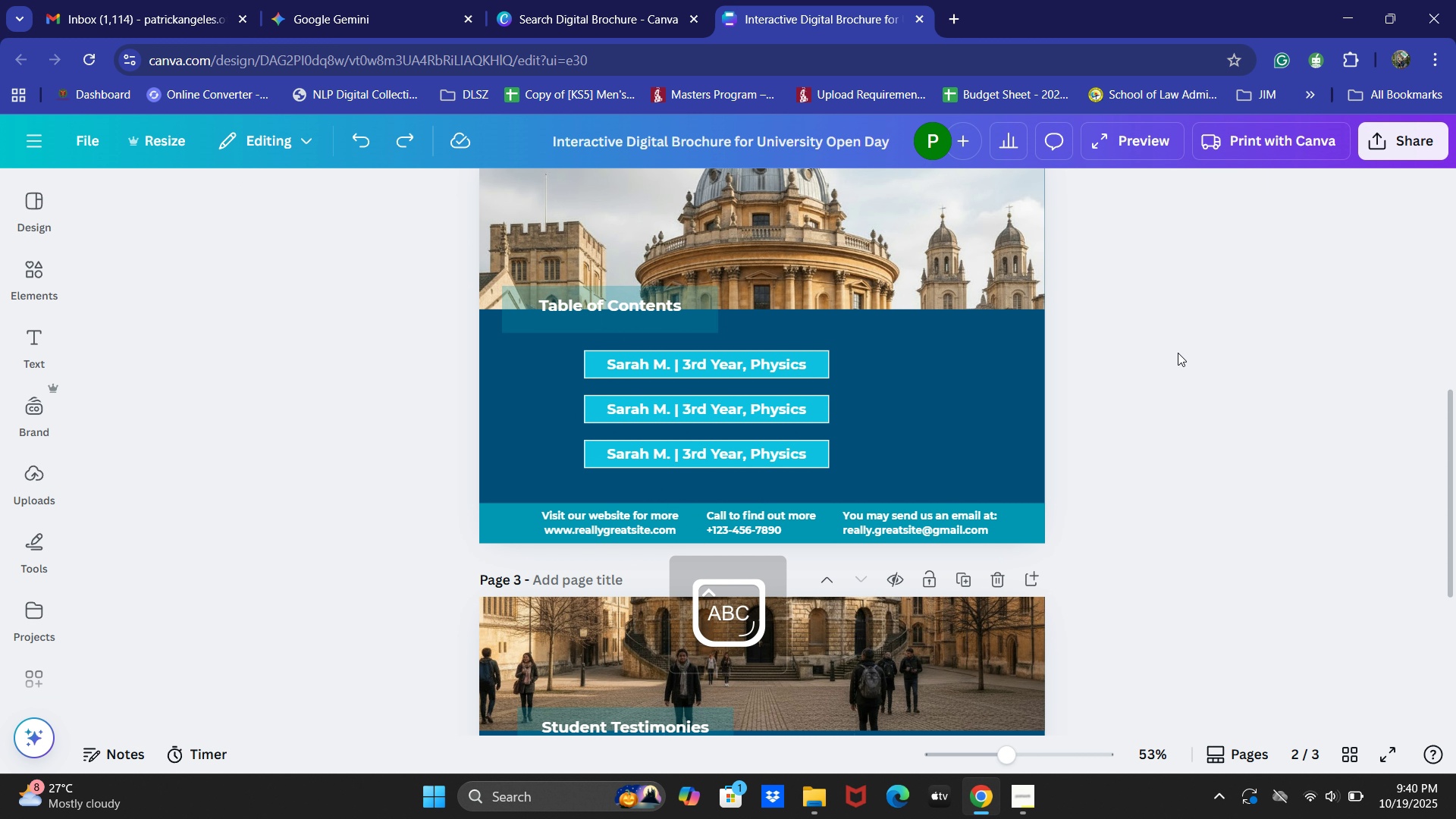 
scroll: coordinate [1151, 431], scroll_direction: up, amount: 2.0
 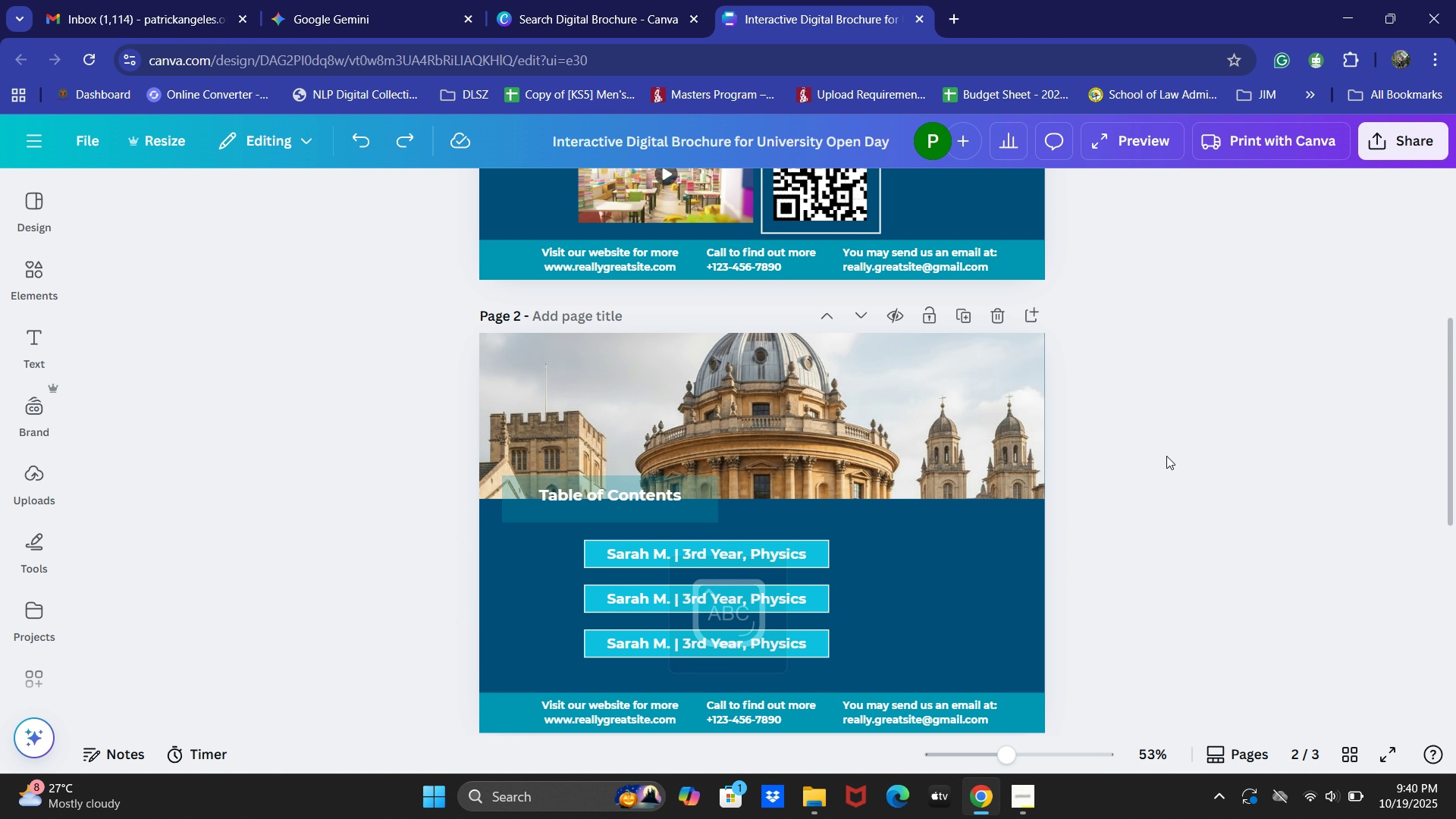 
scroll: coordinate [1166, 456], scroll_direction: down, amount: 2.0
 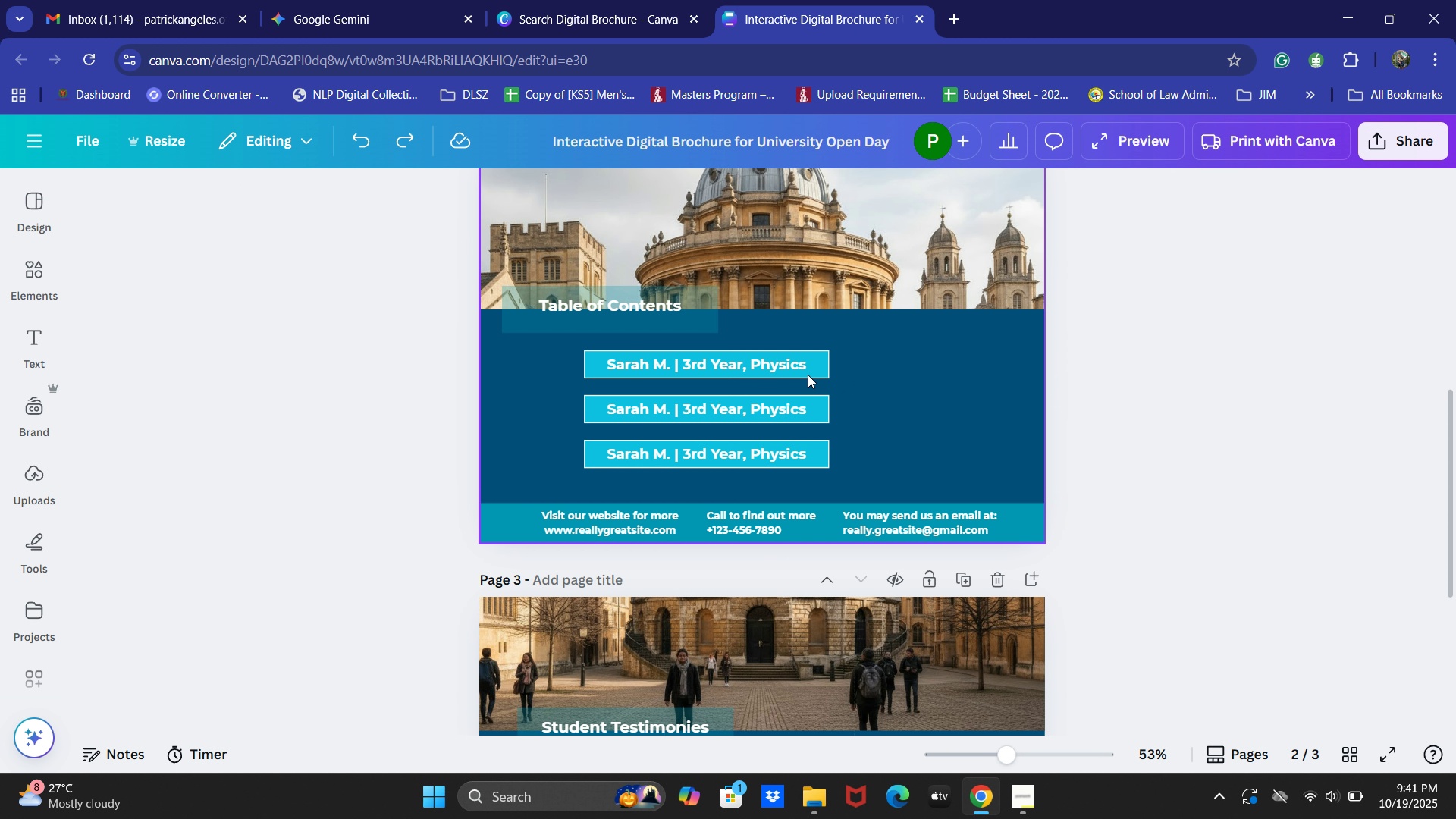 
hold_key(key=ShiftLeft, duration=1.19)
left_click([782, 366])
 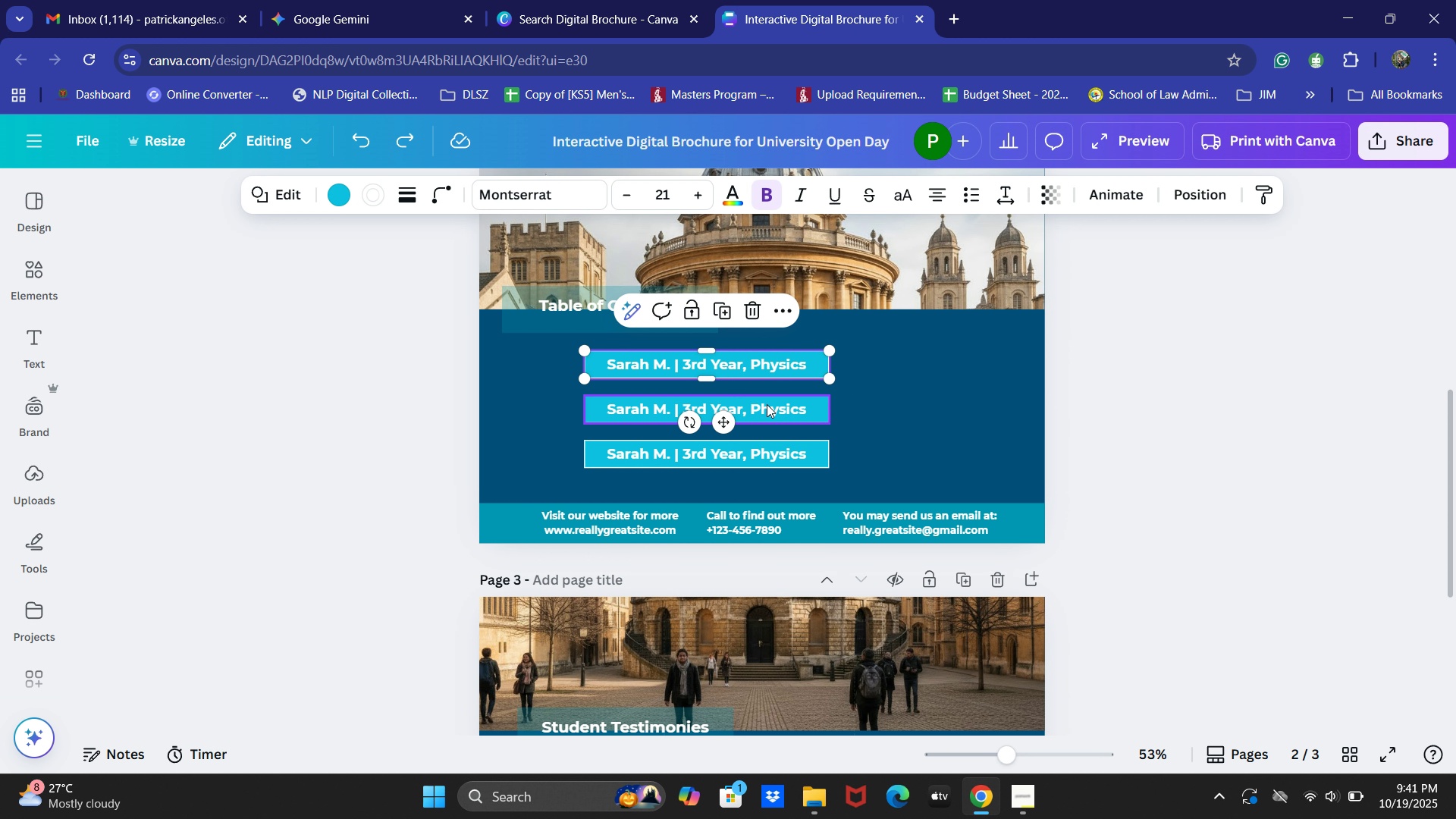 
double_click([767, 404])
 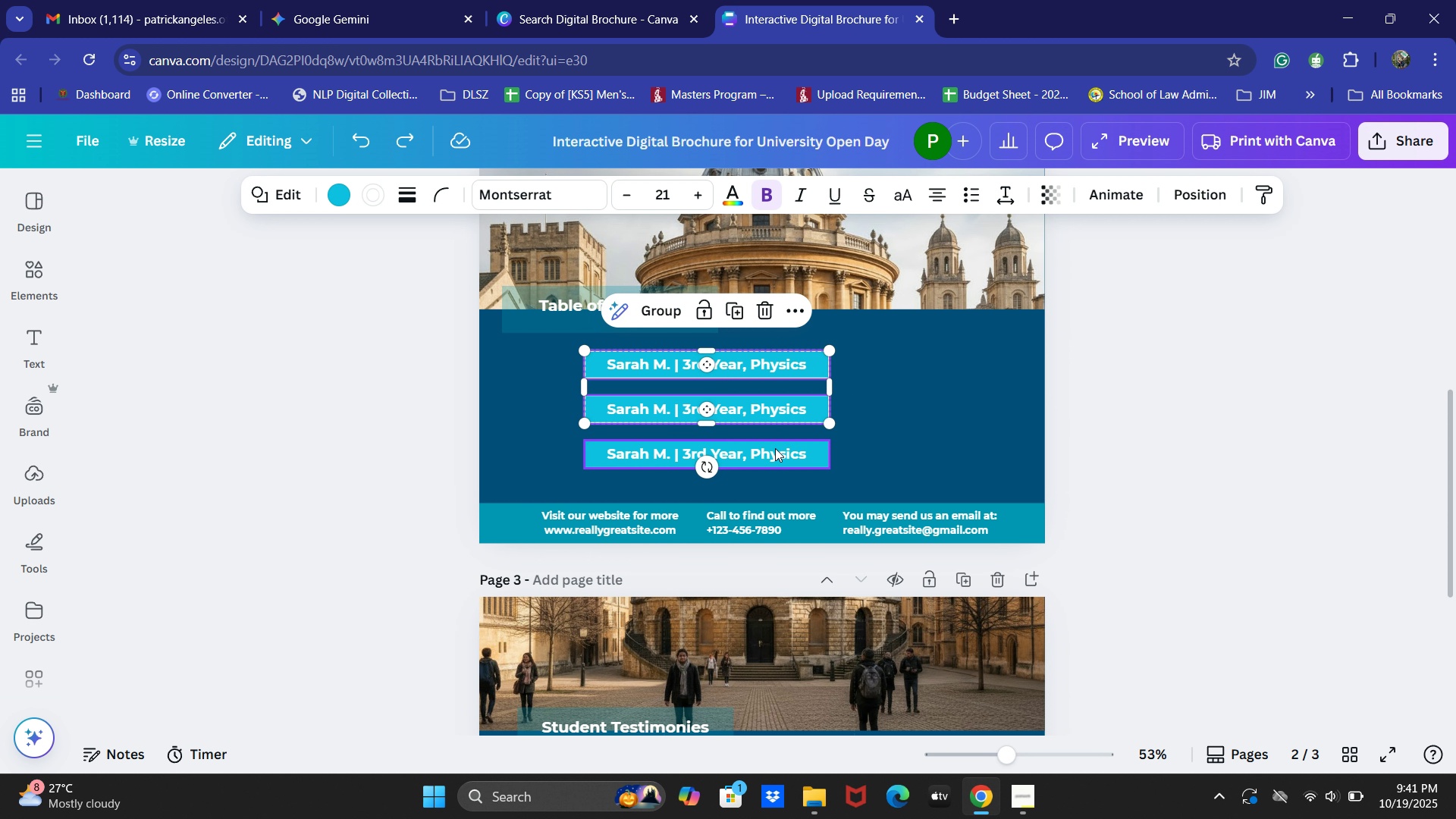 
triple_click([775, 448])
 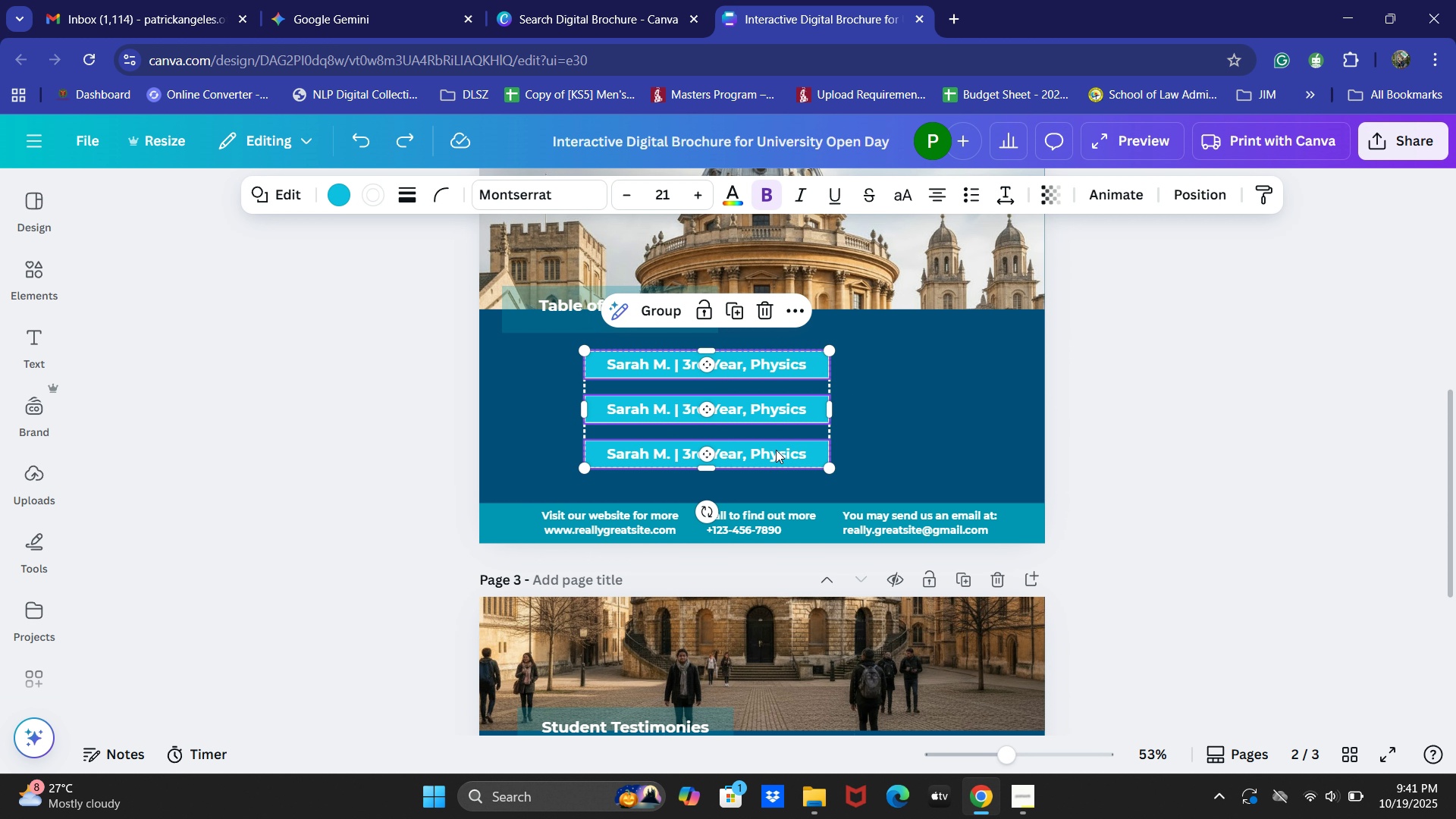 
left_click_drag(start_coordinate=[777, 450], to_coordinate=[734, 447])
 